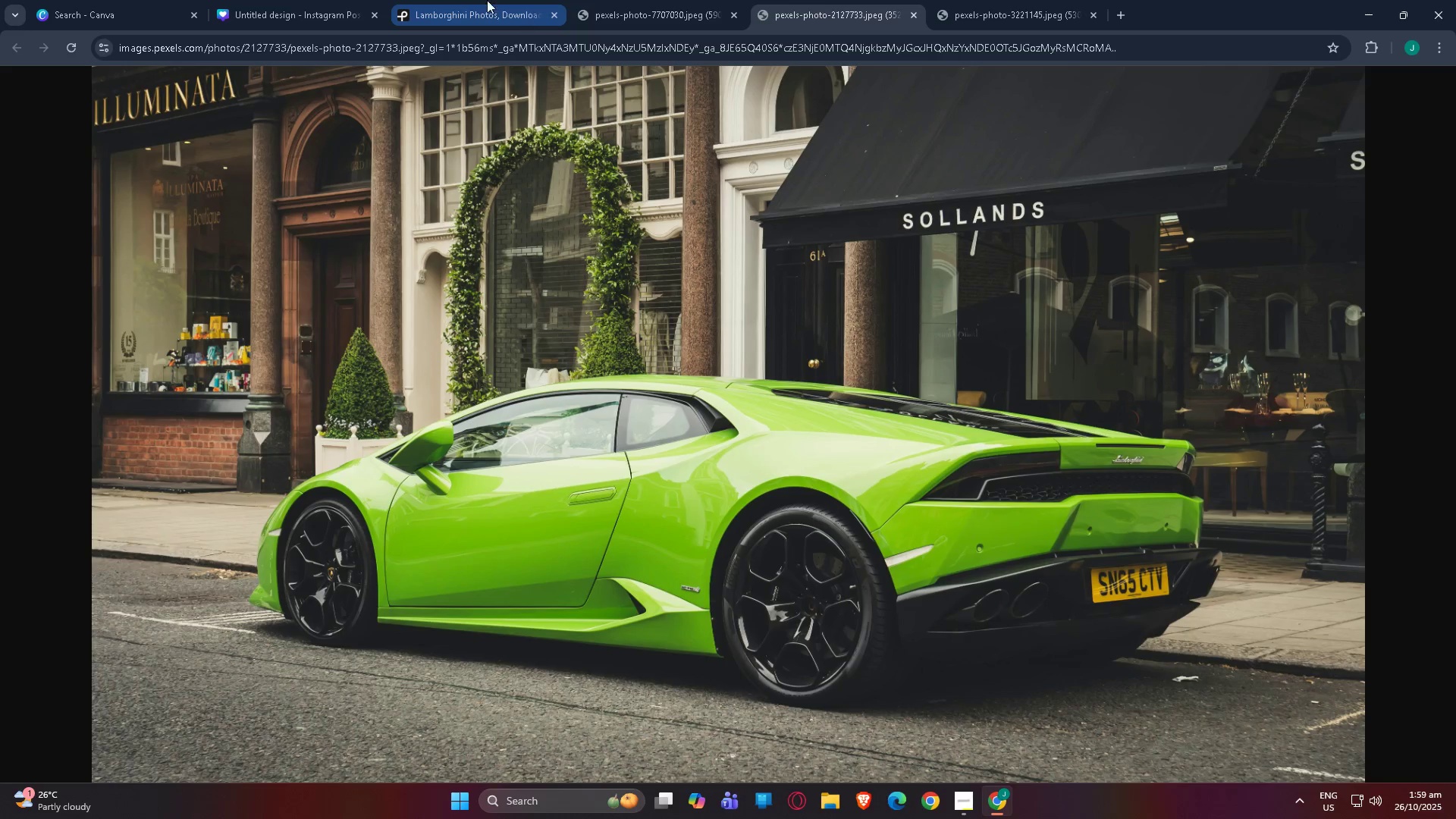 
left_click([460, 0])
 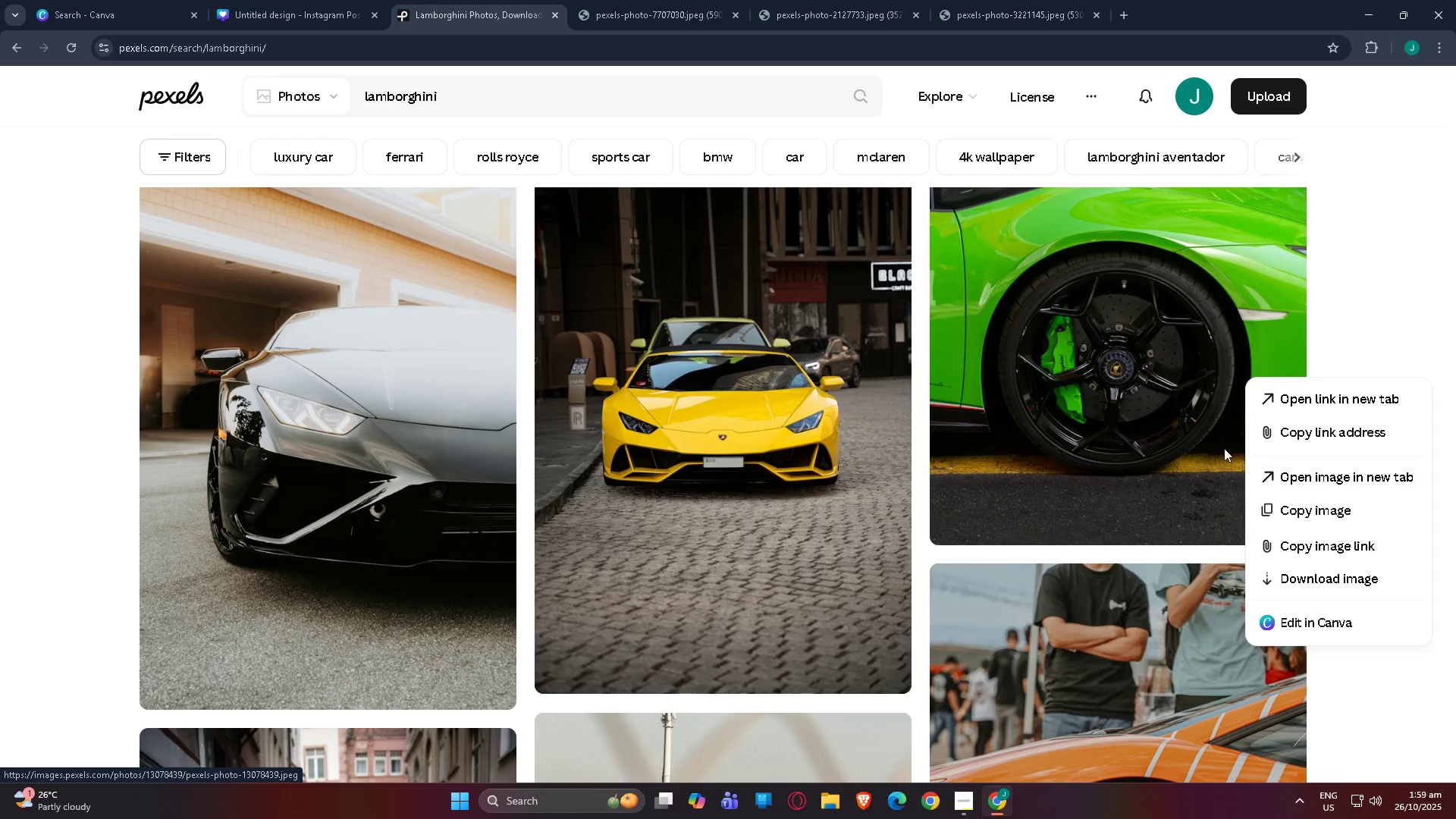 
left_click([1300, 401])
 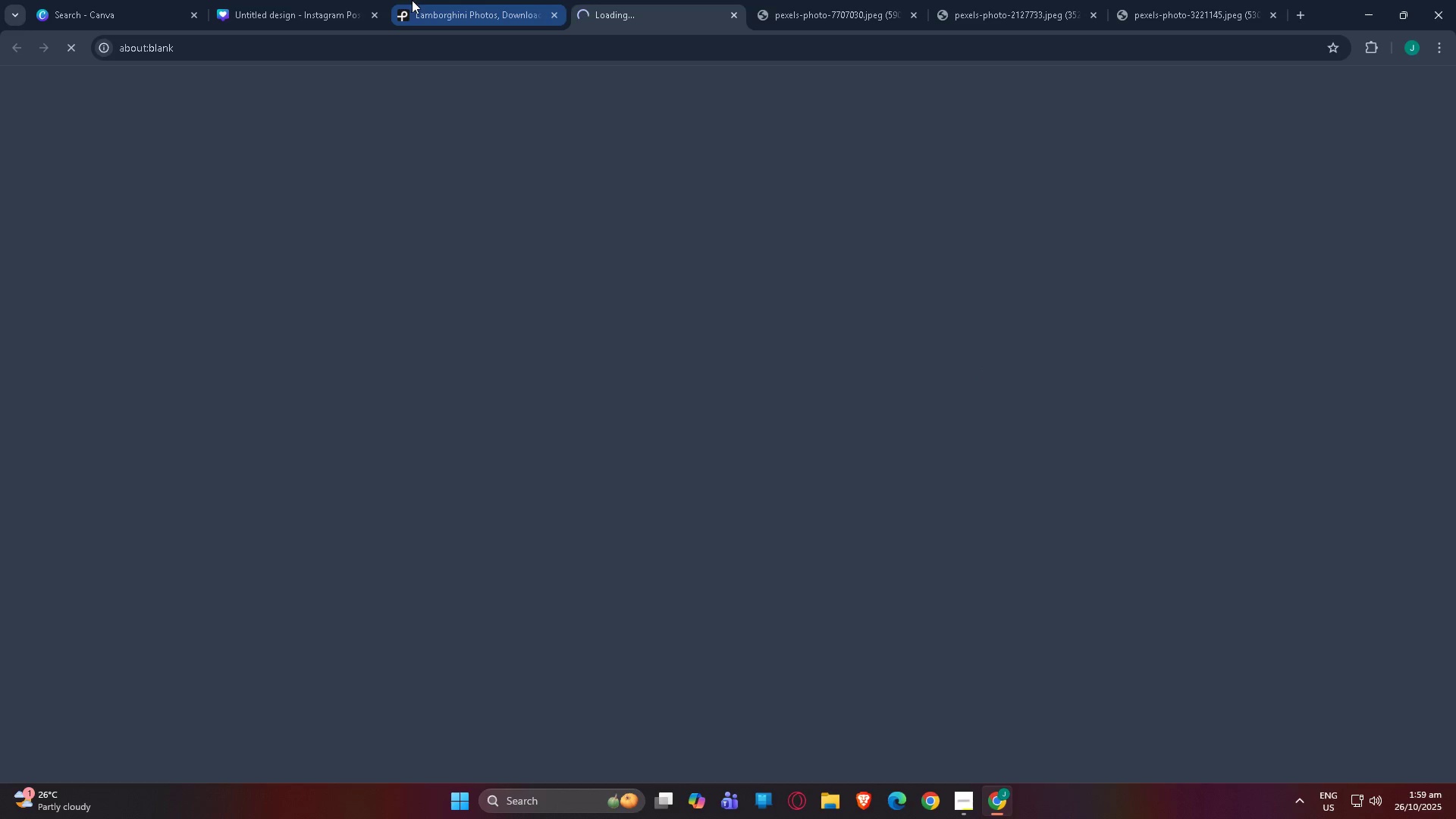 
left_click([286, 0])
 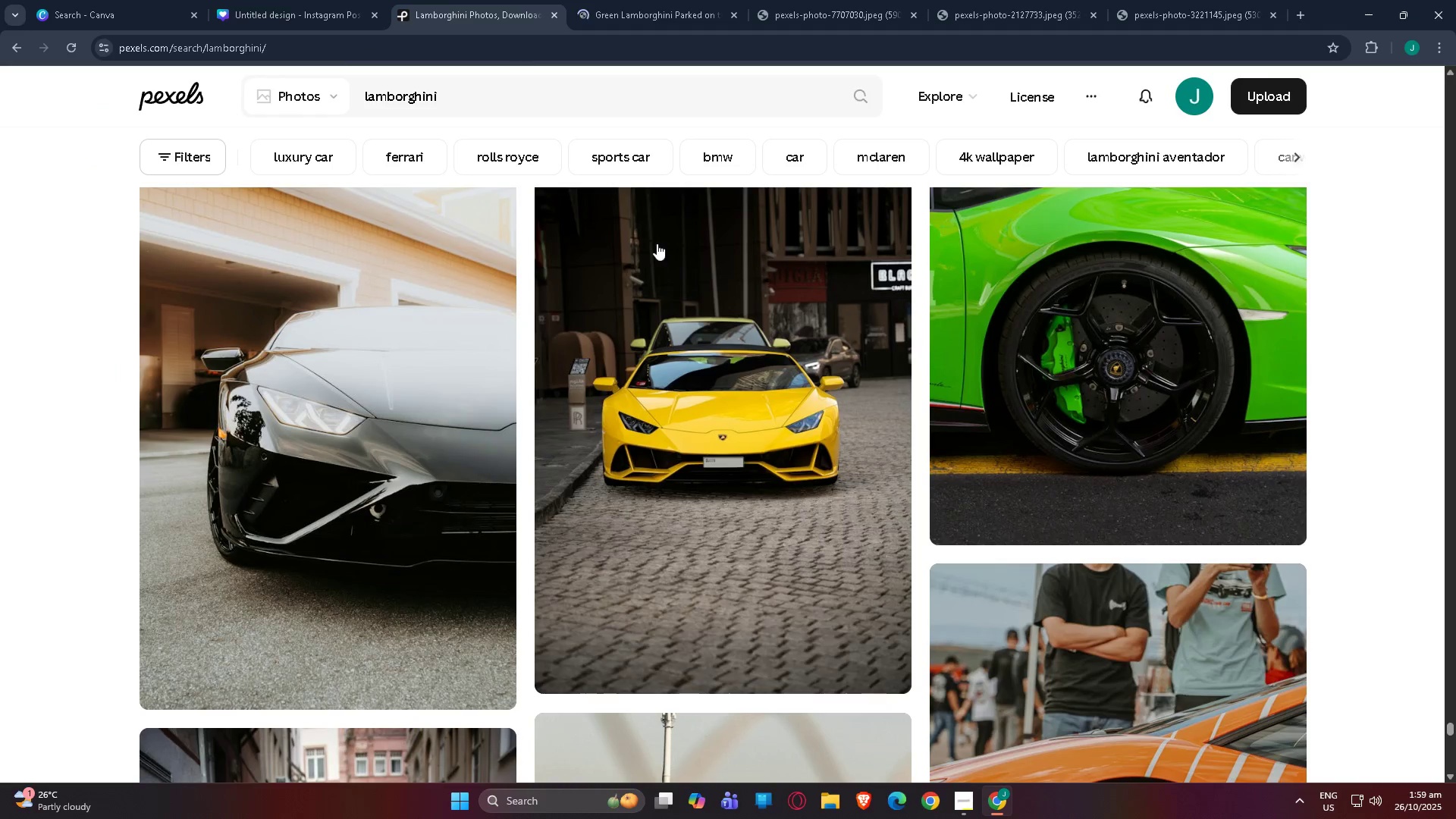 
scroll: coordinate [708, 444], scroll_direction: down, amount: 263.0
 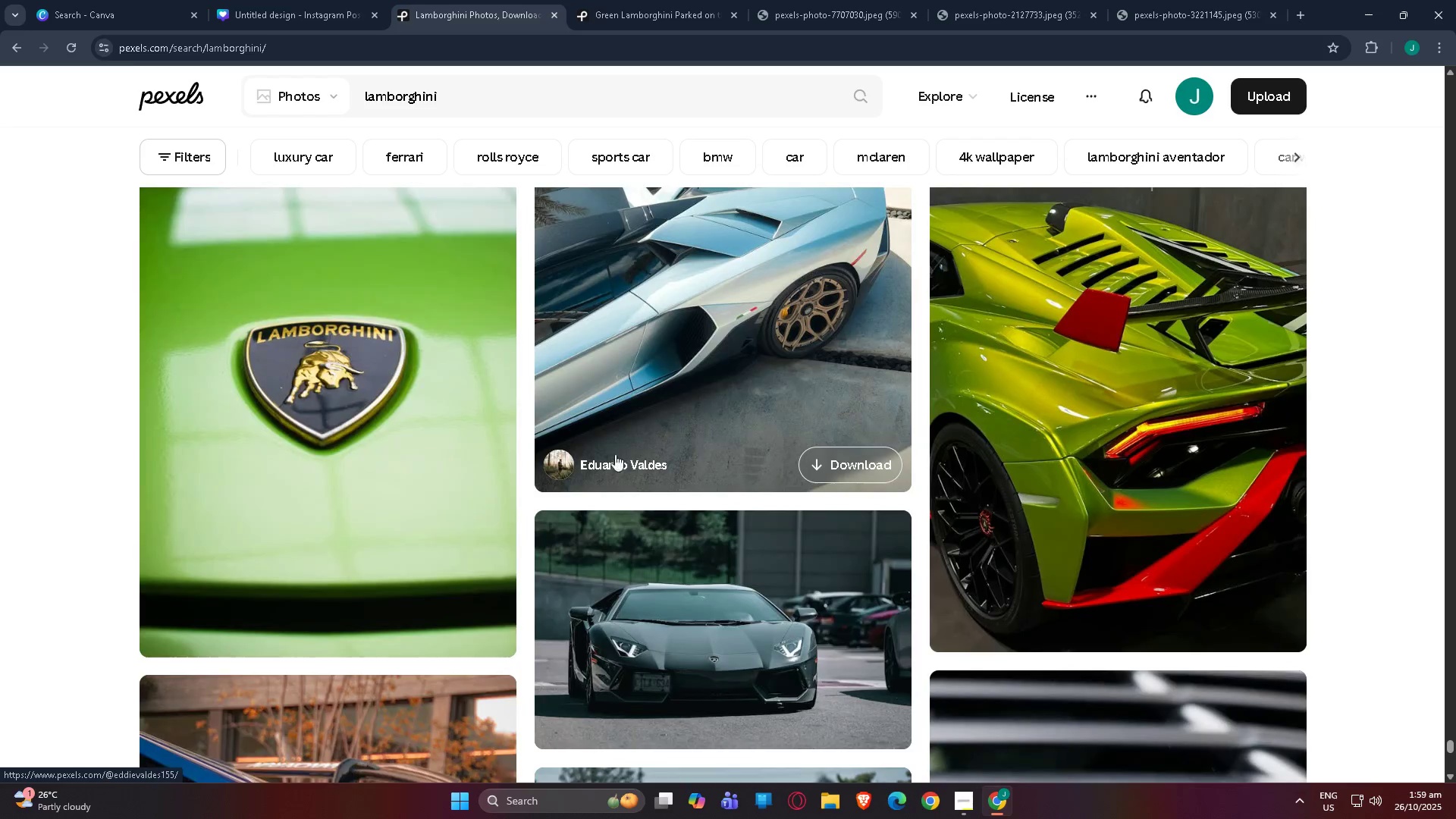 
scroll: coordinate [549, 453], scroll_direction: up, amount: 3.0
 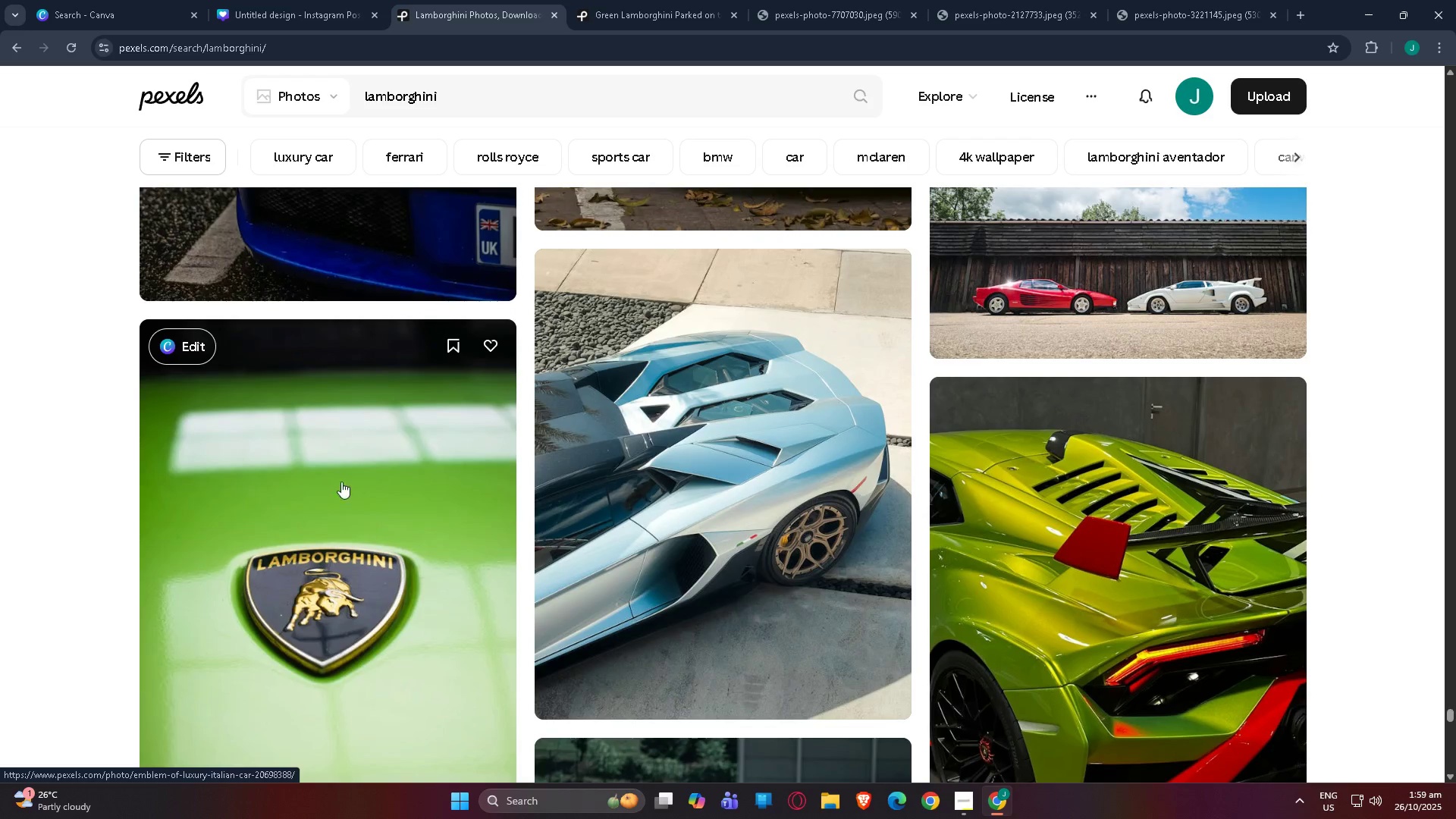 
scroll: coordinate [414, 473], scroll_direction: down, amount: 4.0
 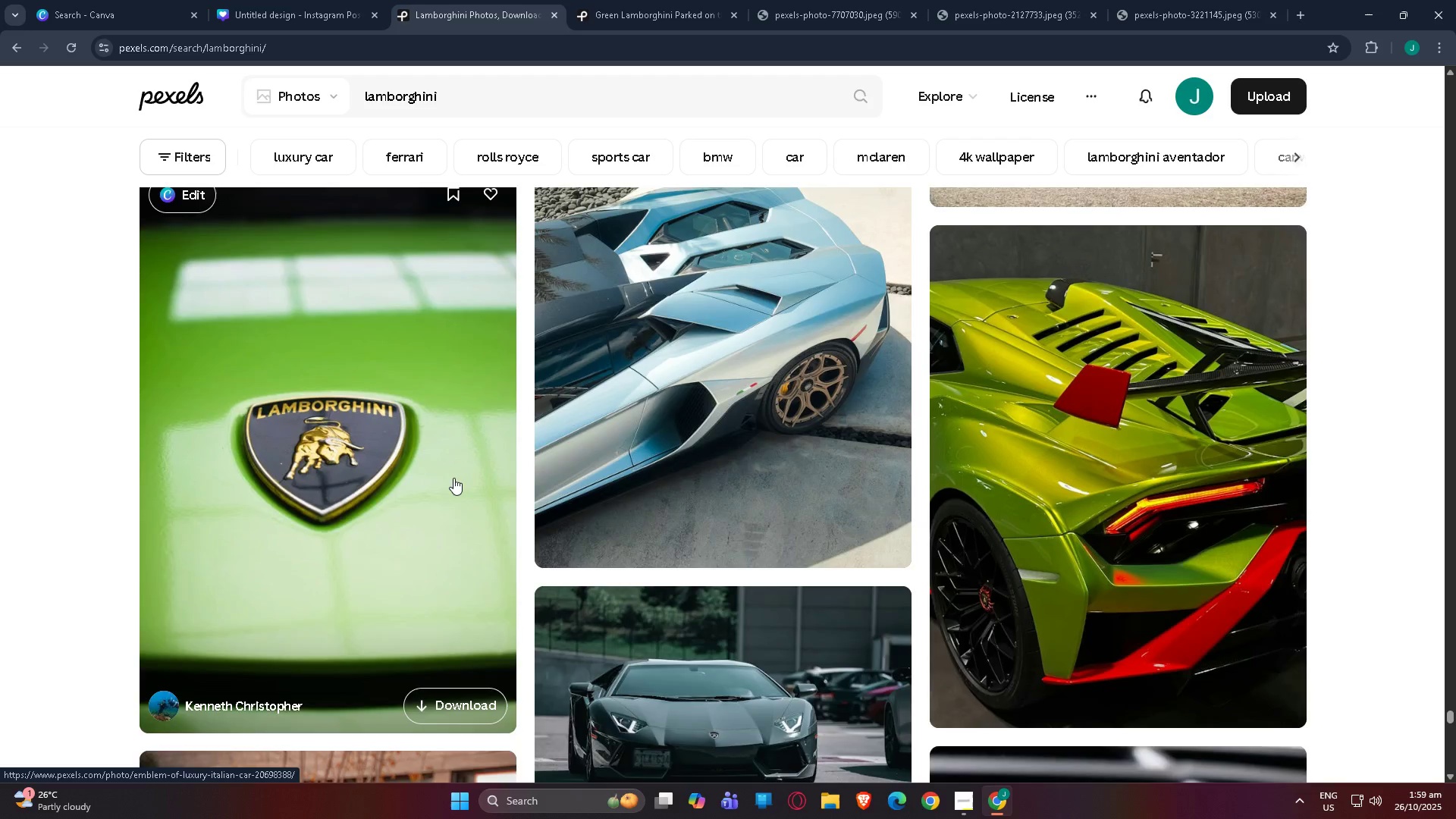 
scroll: coordinate [453, 478], scroll_direction: up, amount: 3.0
 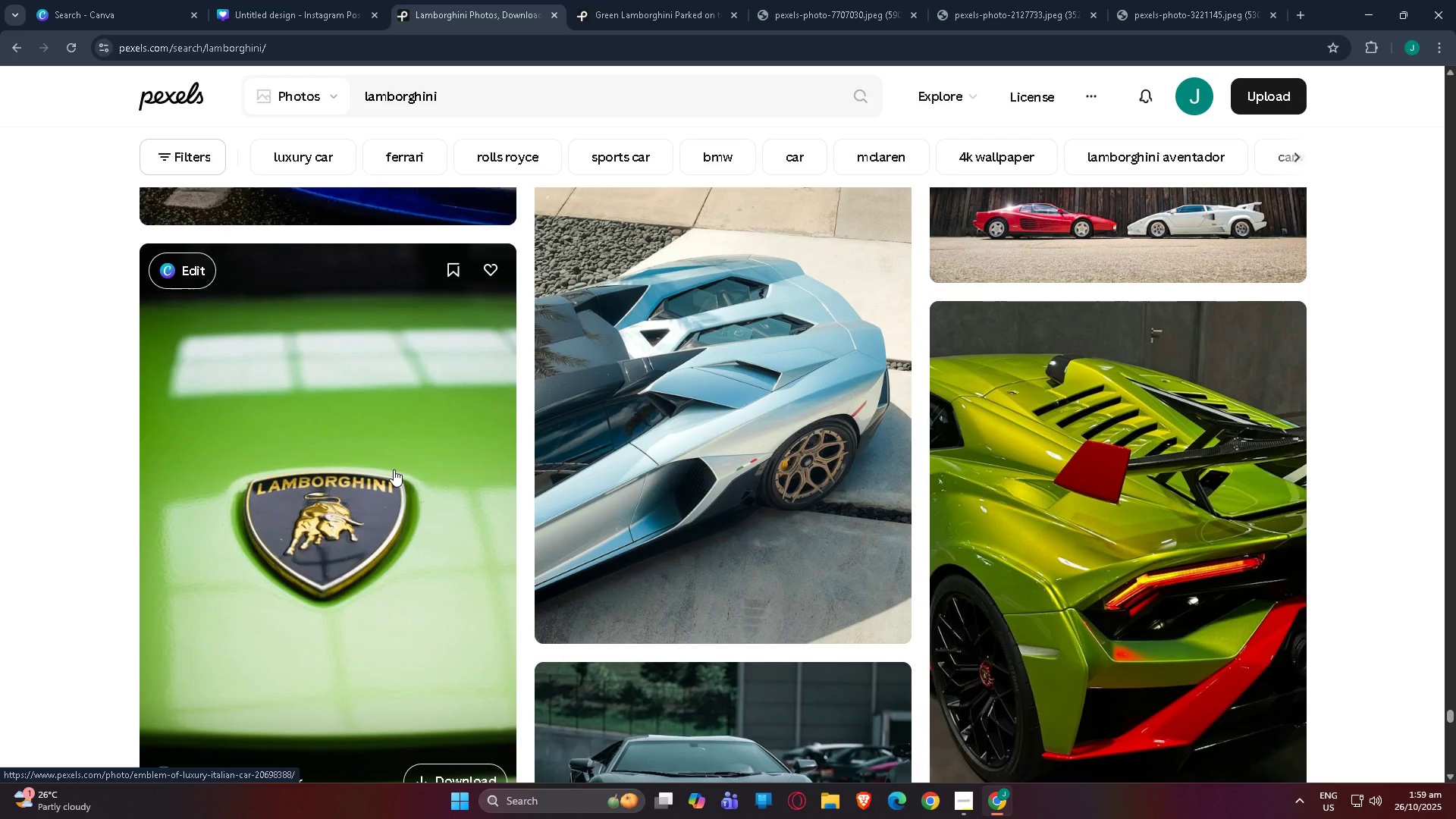 
scroll: coordinate [394, 469], scroll_direction: down, amount: 4.0
 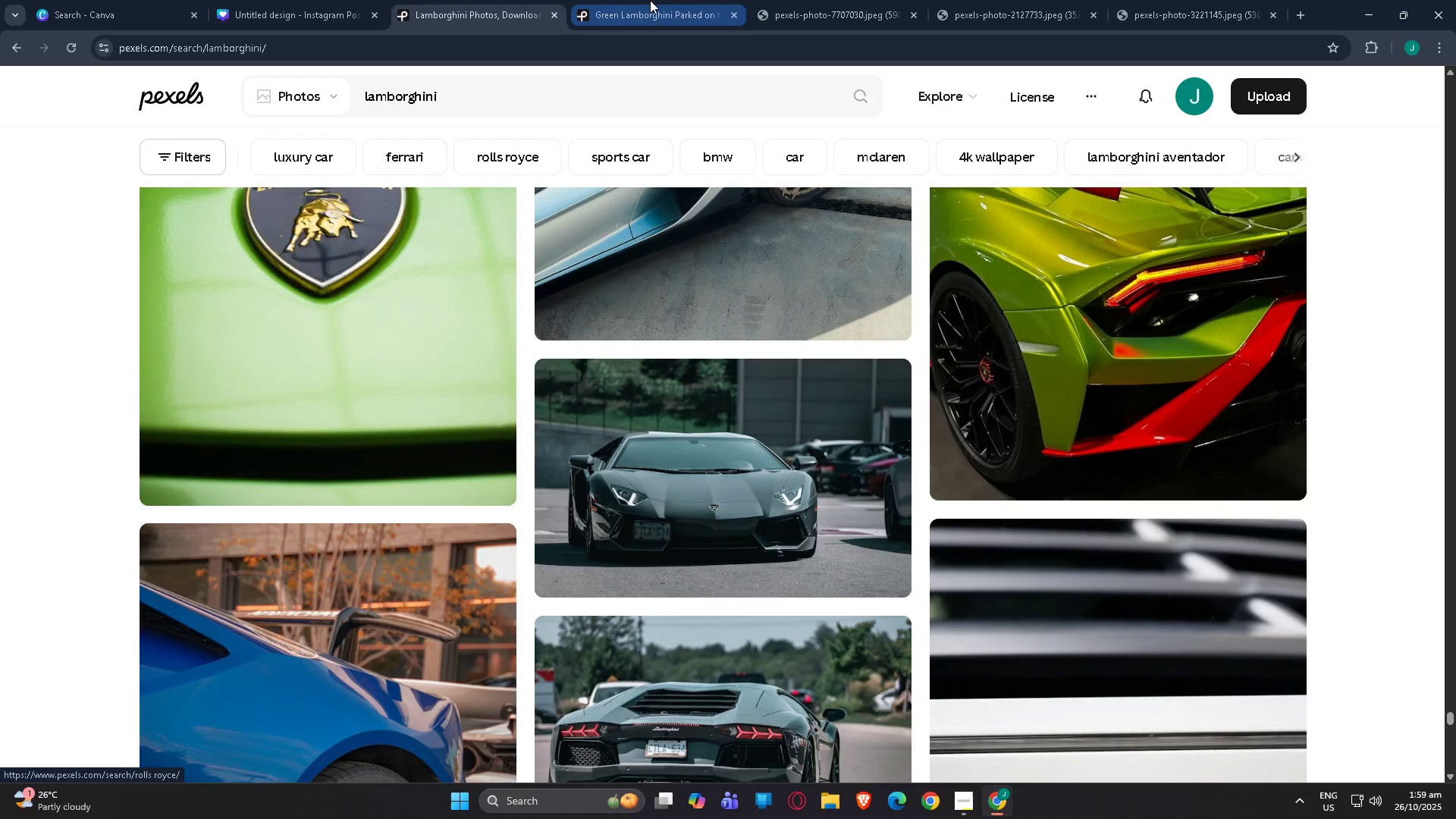 
left_click([651, 0])
 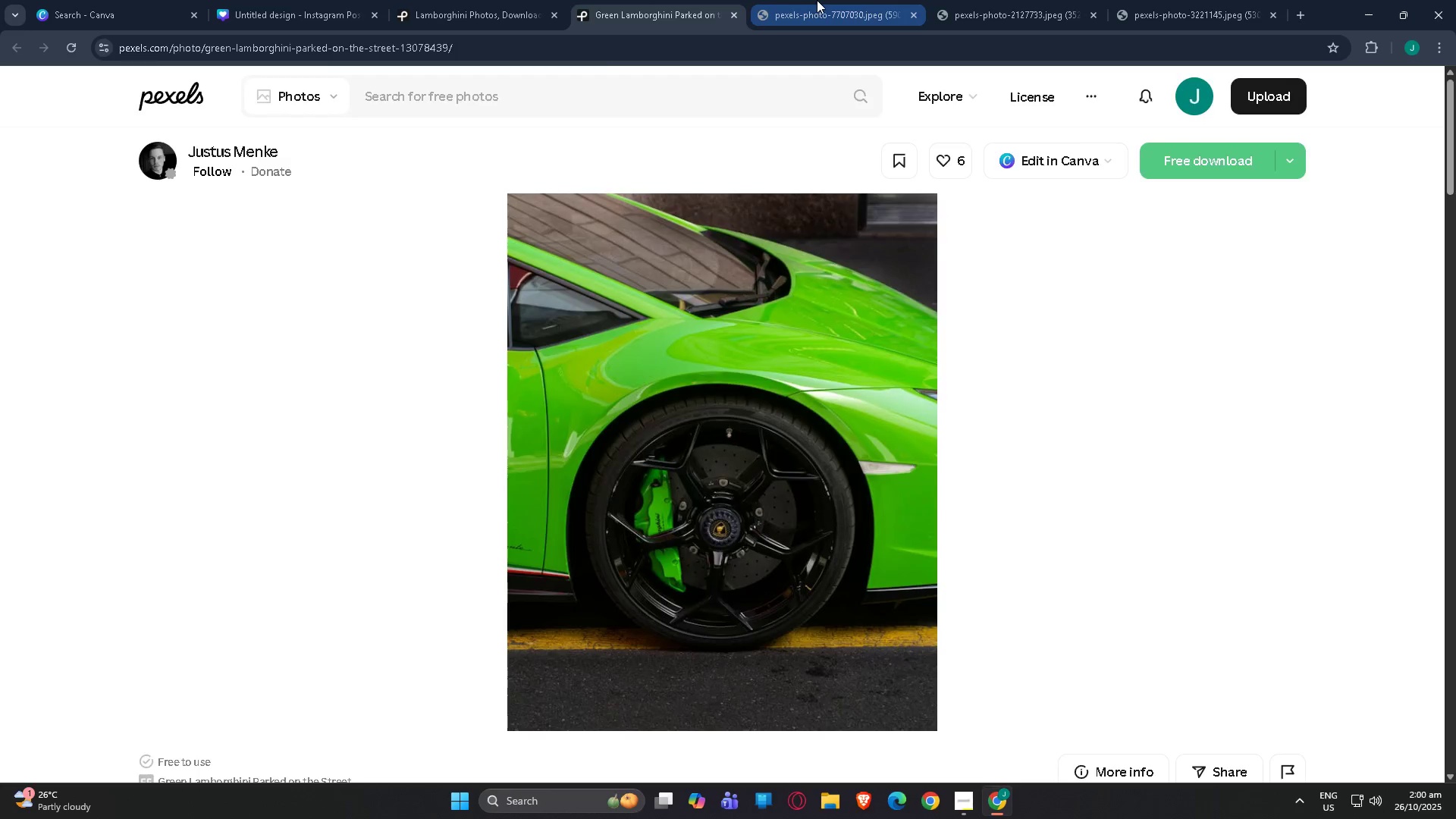 
left_click([817, 0])
 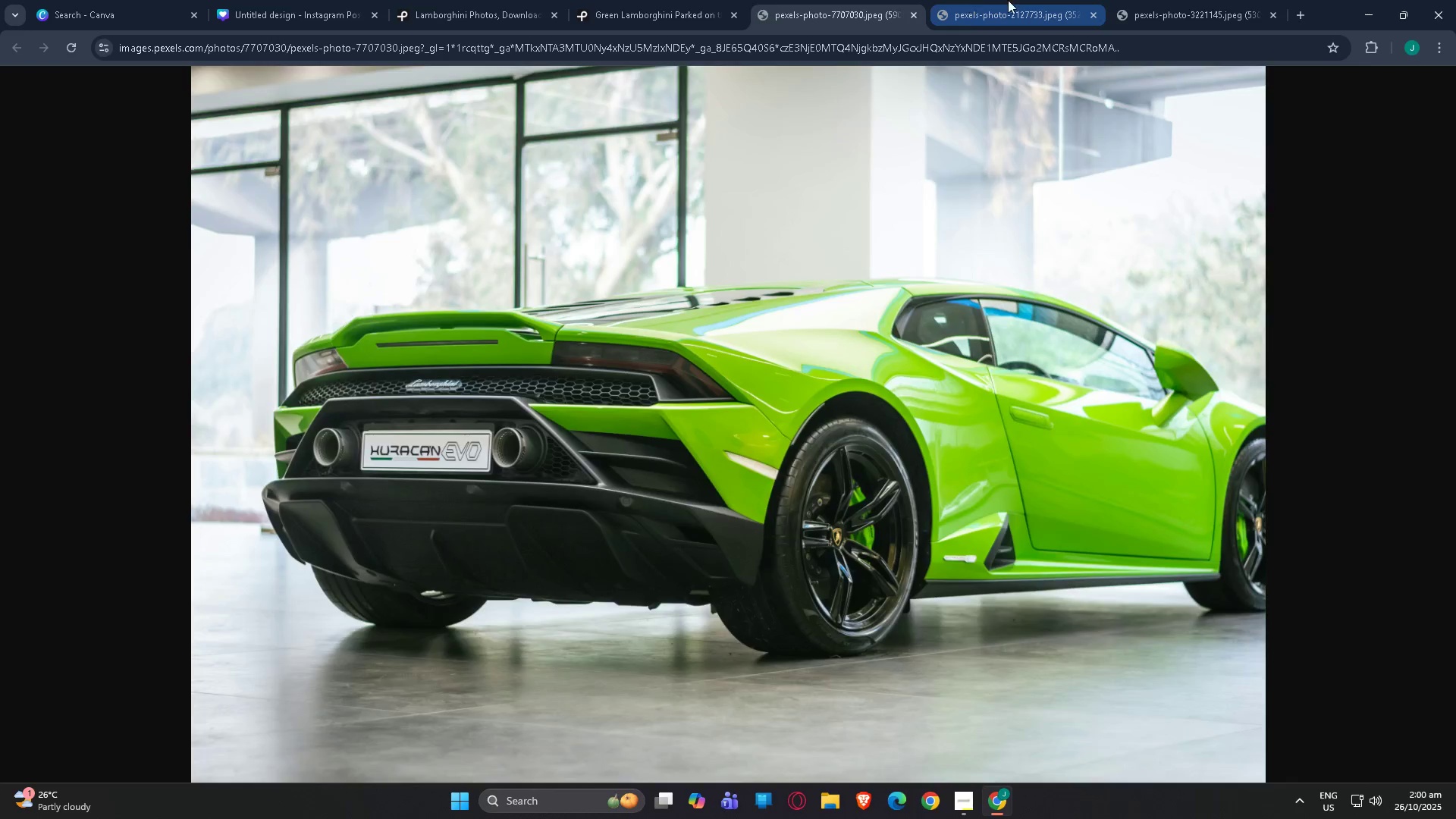 
left_click([1008, 0])
 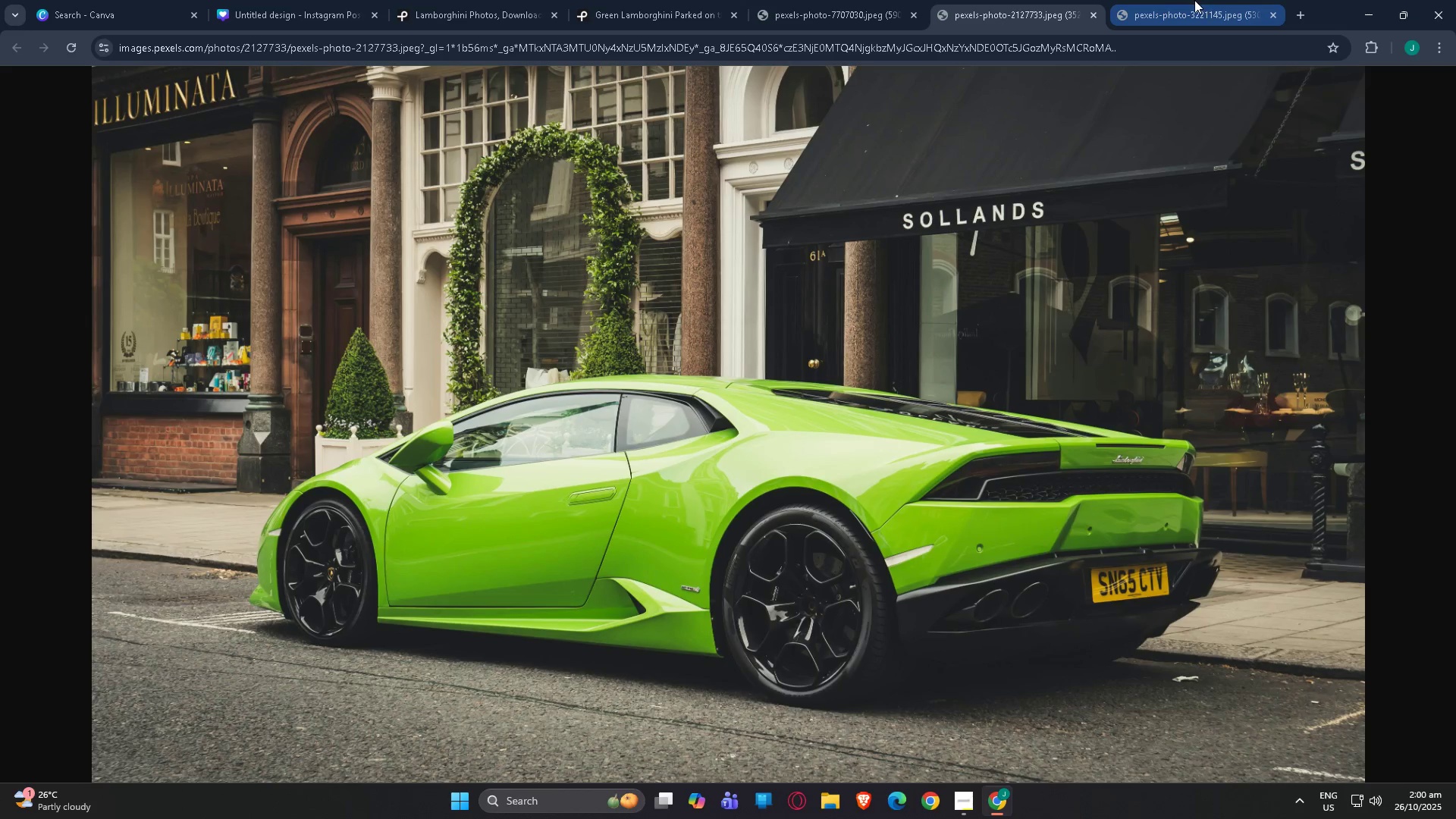 
left_click([1193, 0])
 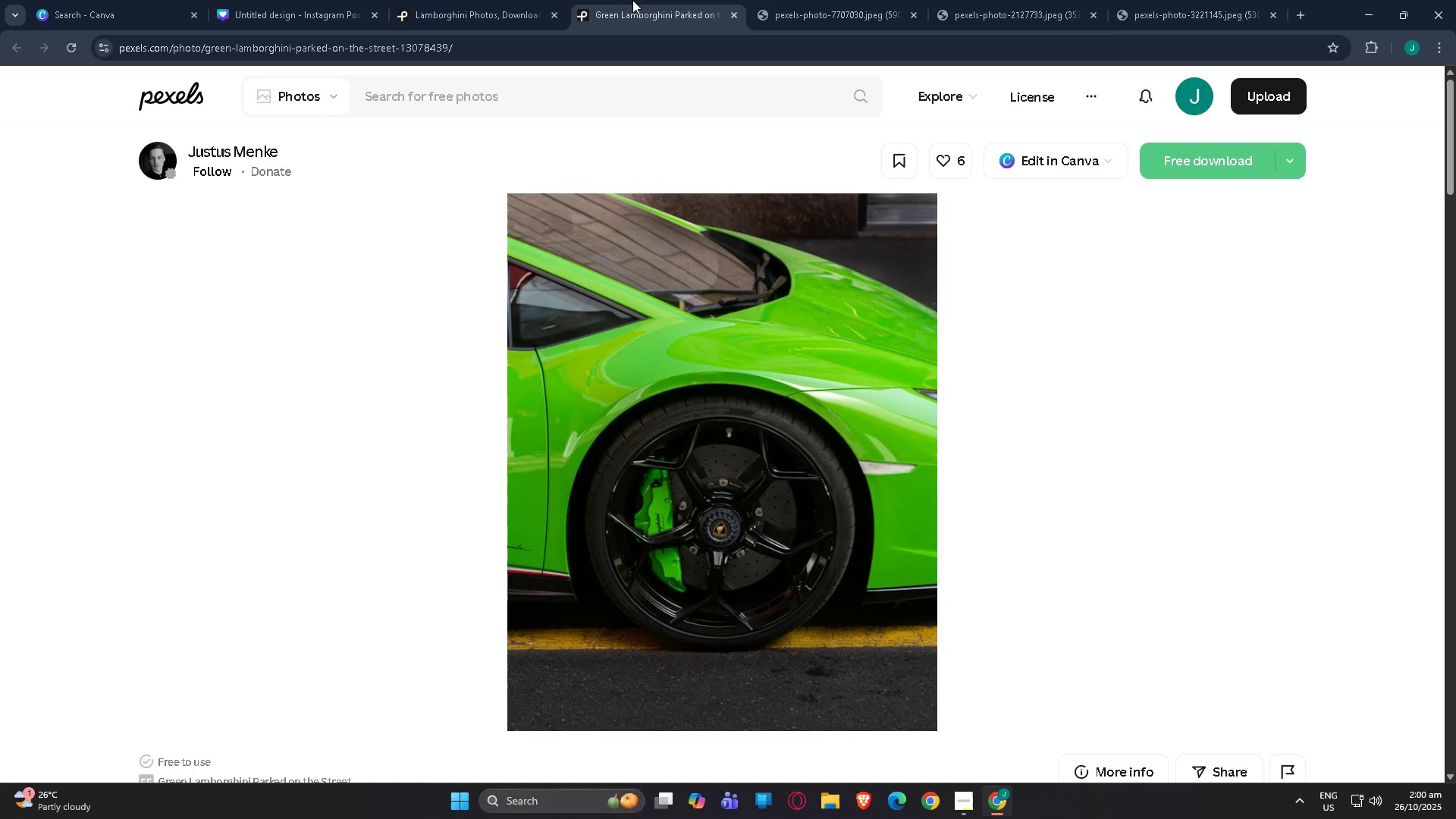 
double_click([428, 0])
 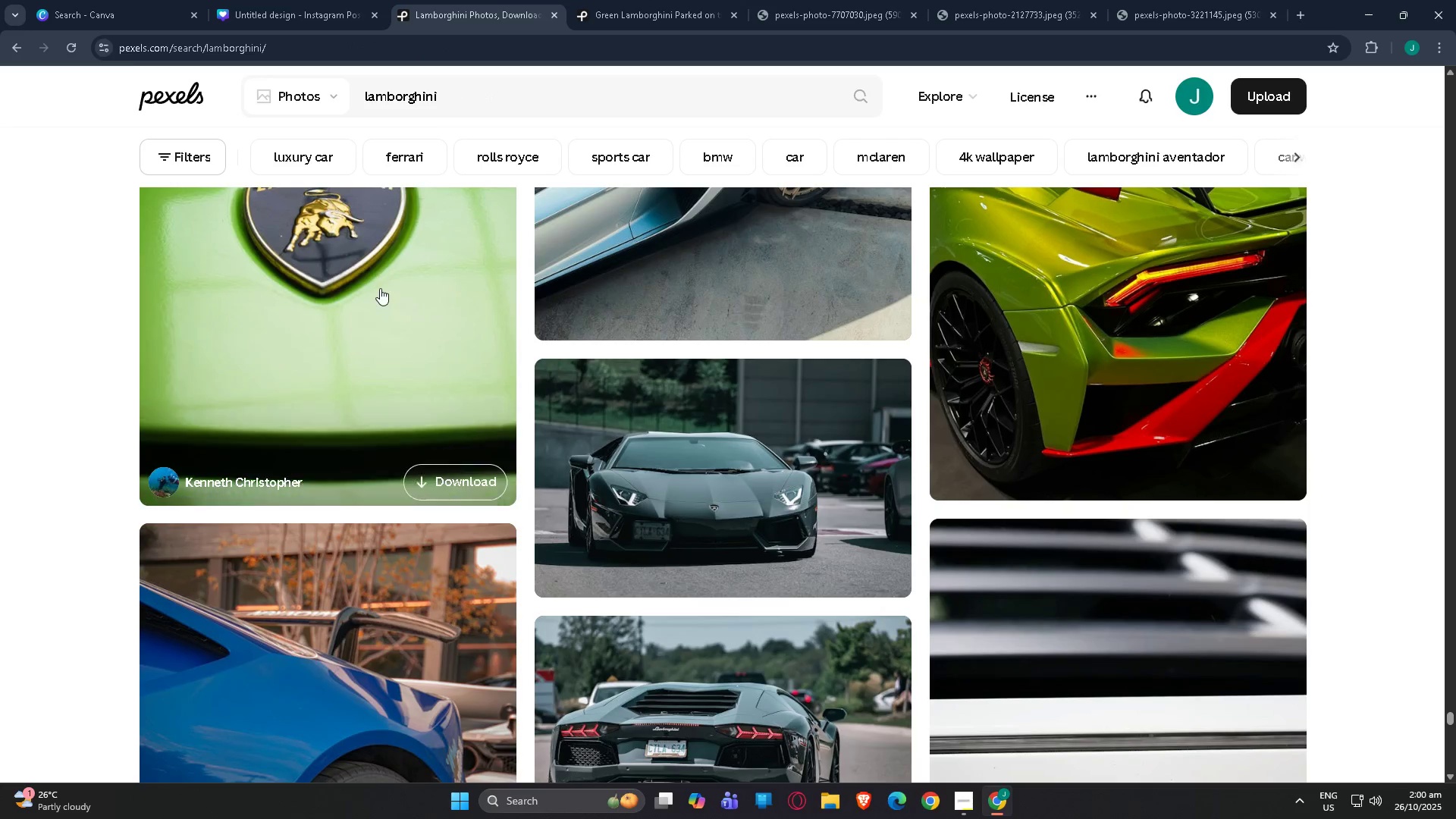 
right_click([380, 288])
 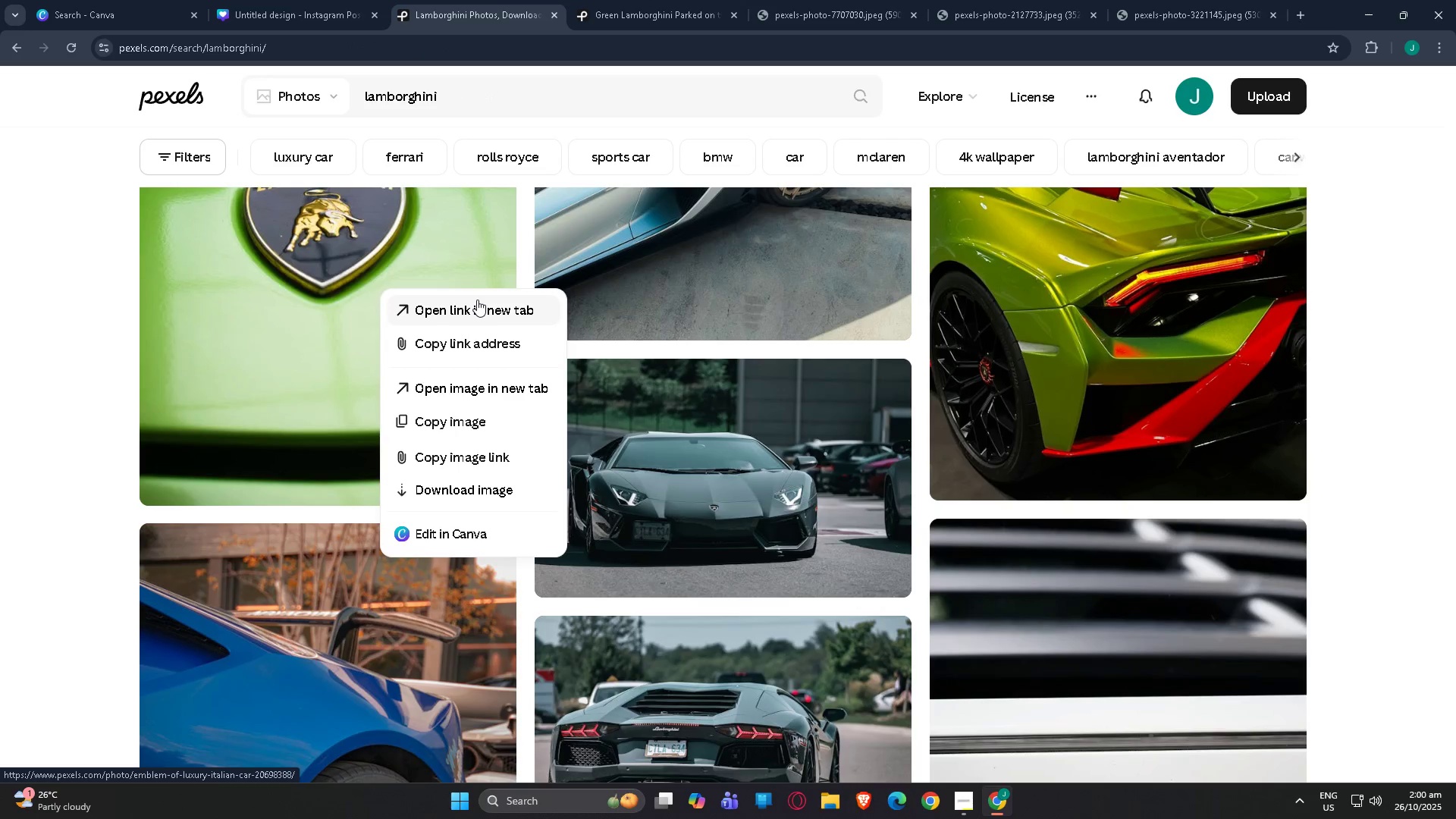 
left_click([477, 300])
 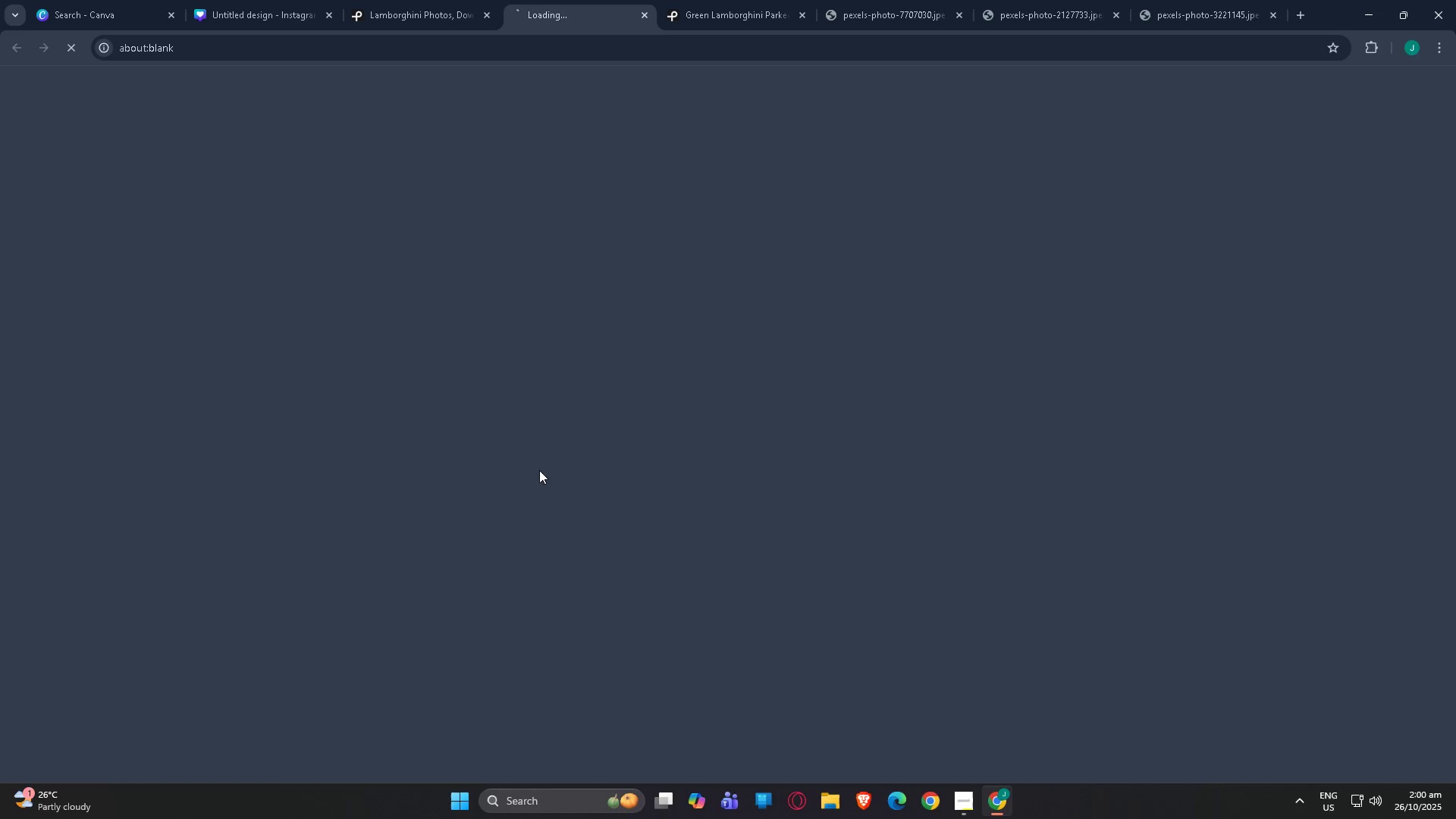 
scroll: coordinate [544, 484], scroll_direction: down, amount: 4.0
 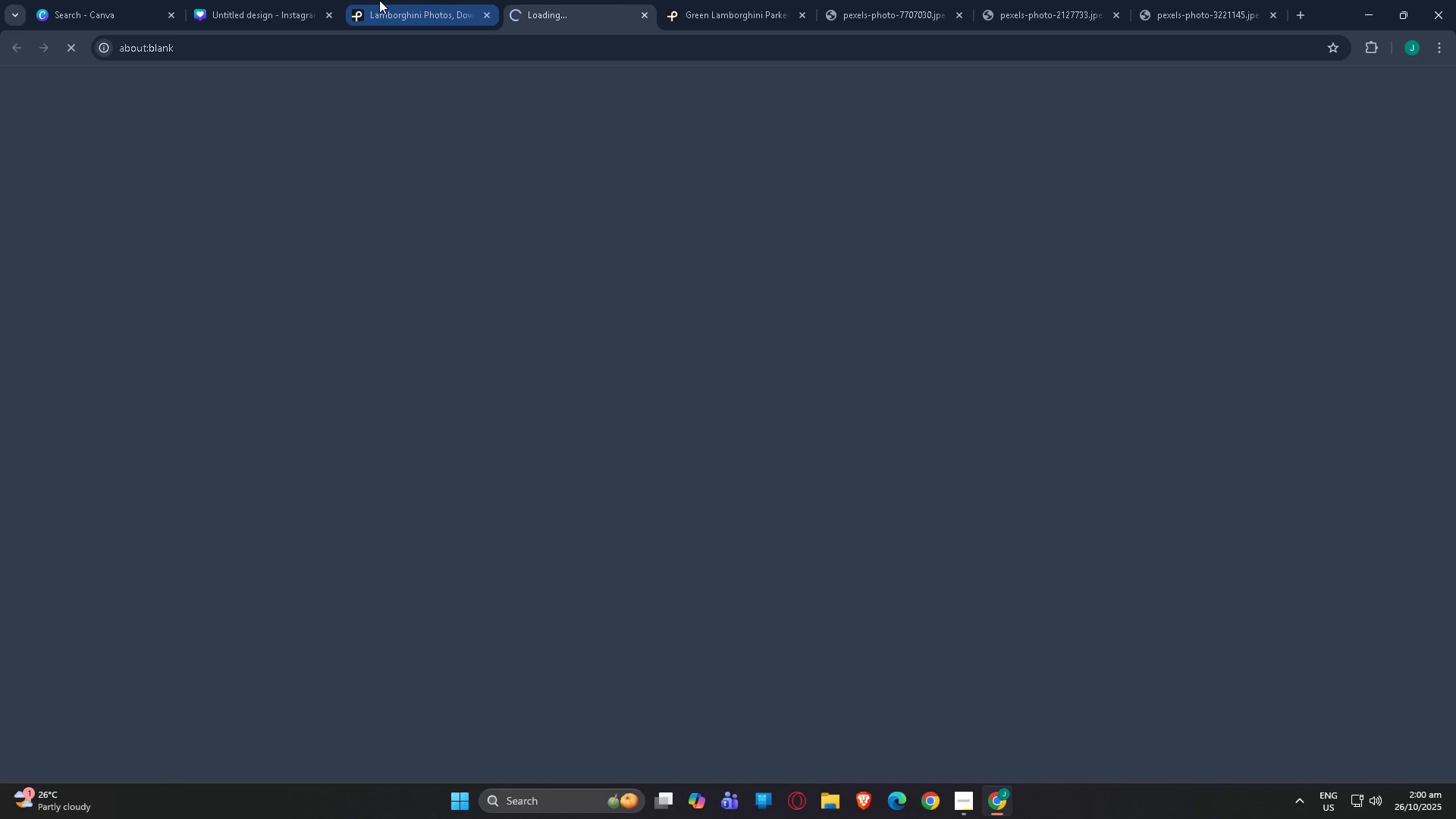 
left_click([379, 0])
 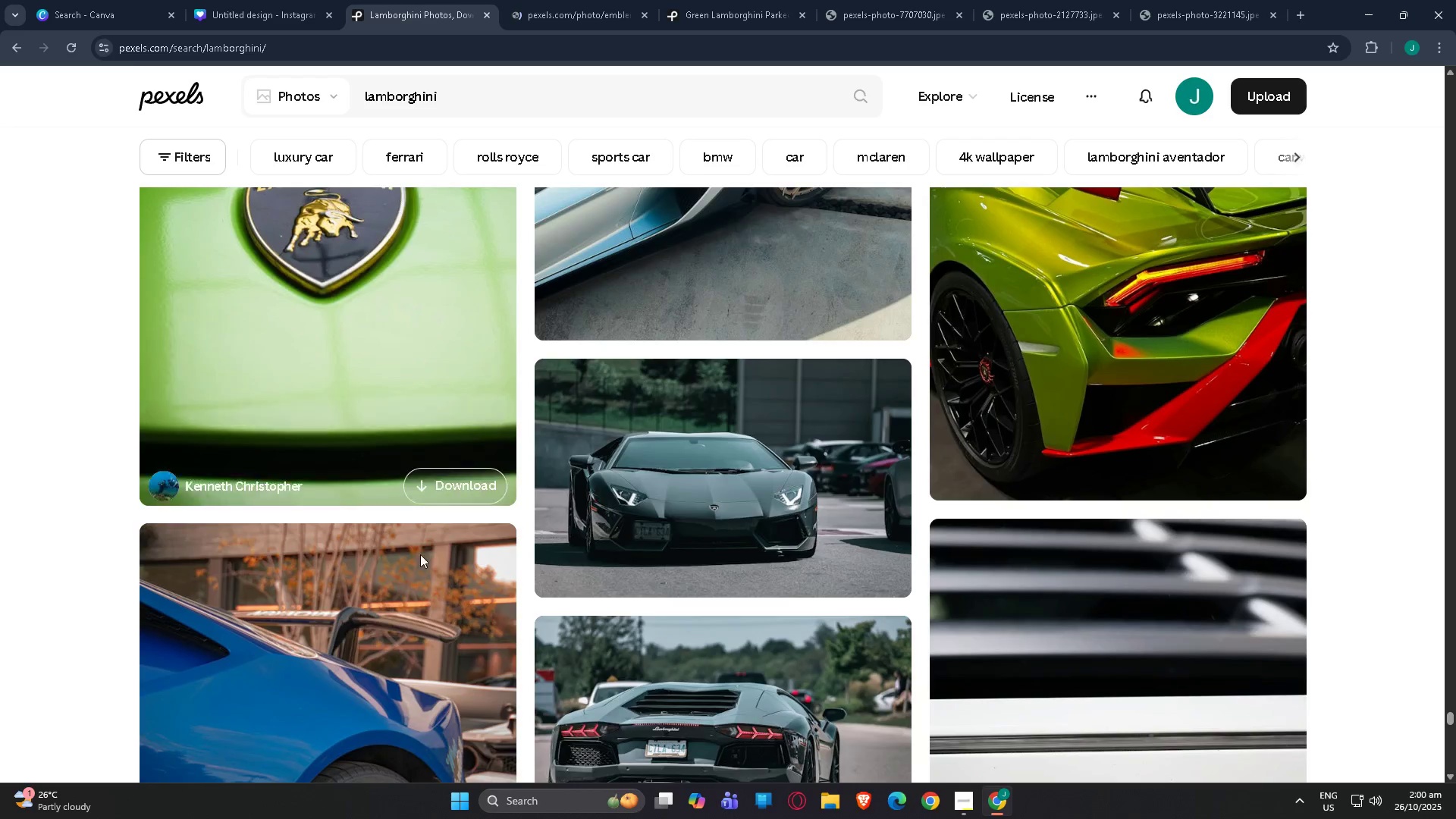 
scroll: coordinate [711, 469], scroll_direction: down, amount: 127.0
 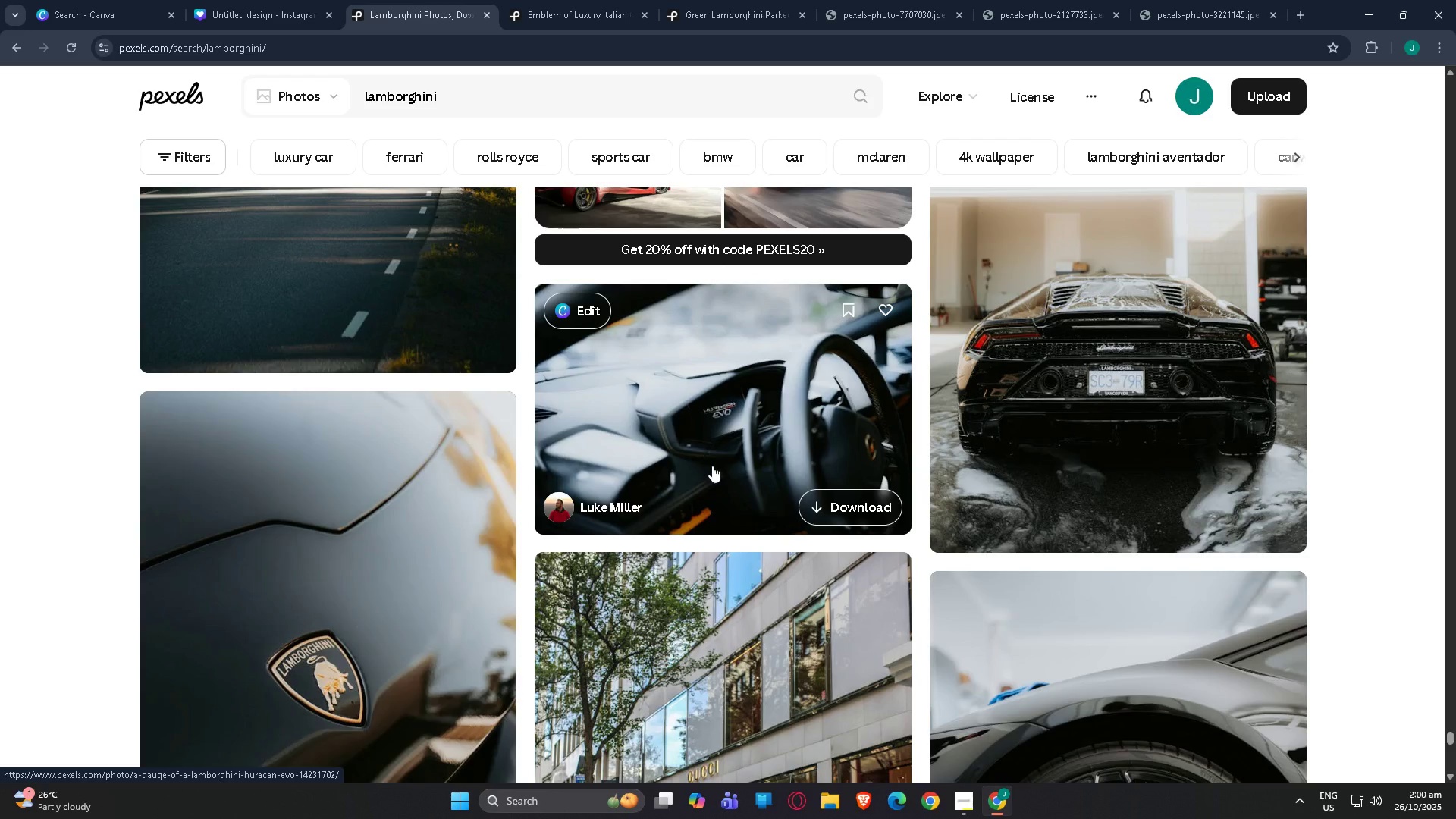 
scroll: coordinate [714, 464], scroll_direction: down, amount: 29.0
 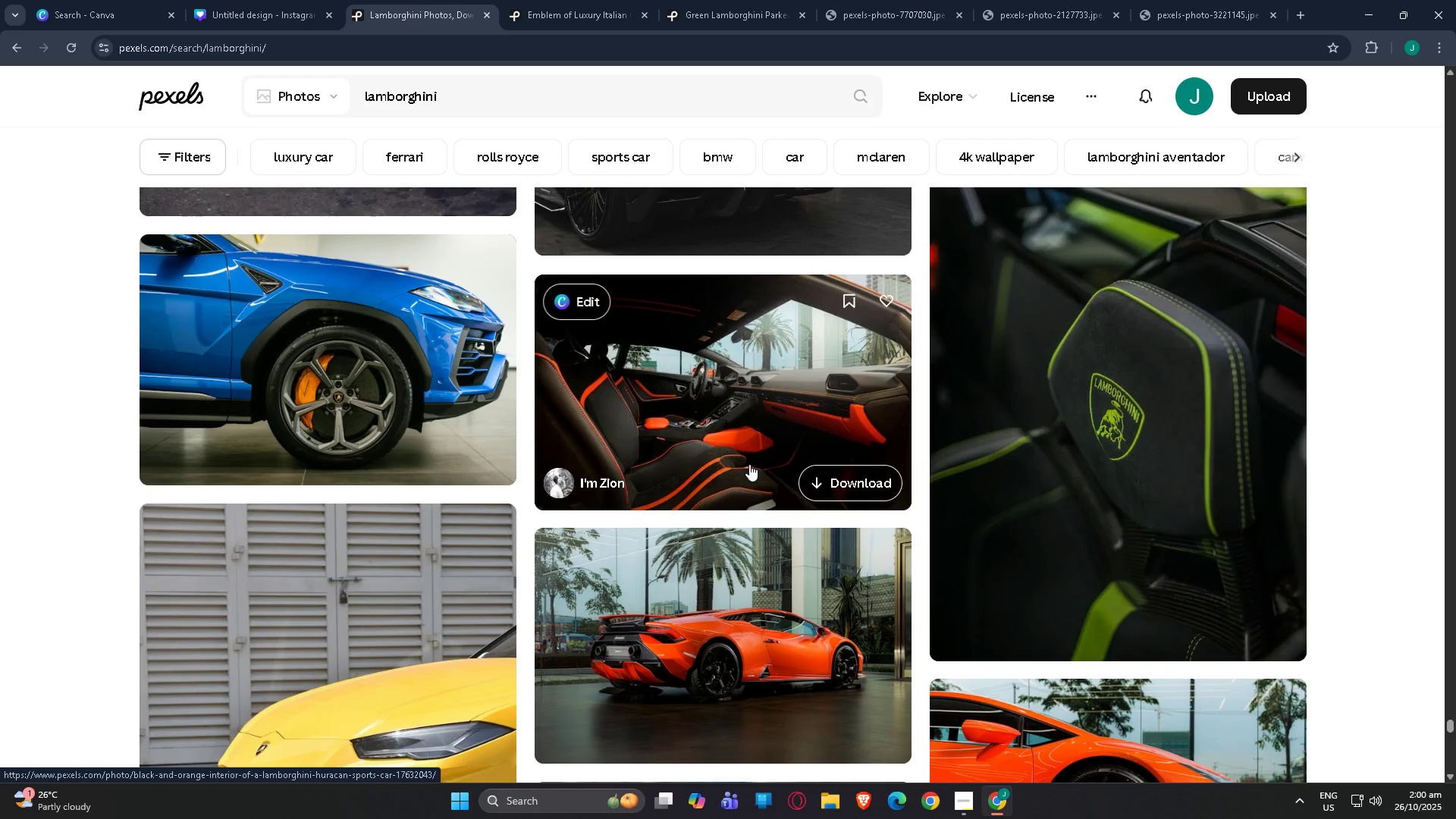 
scroll: coordinate [1084, 481], scroll_direction: up, amount: 3.0
 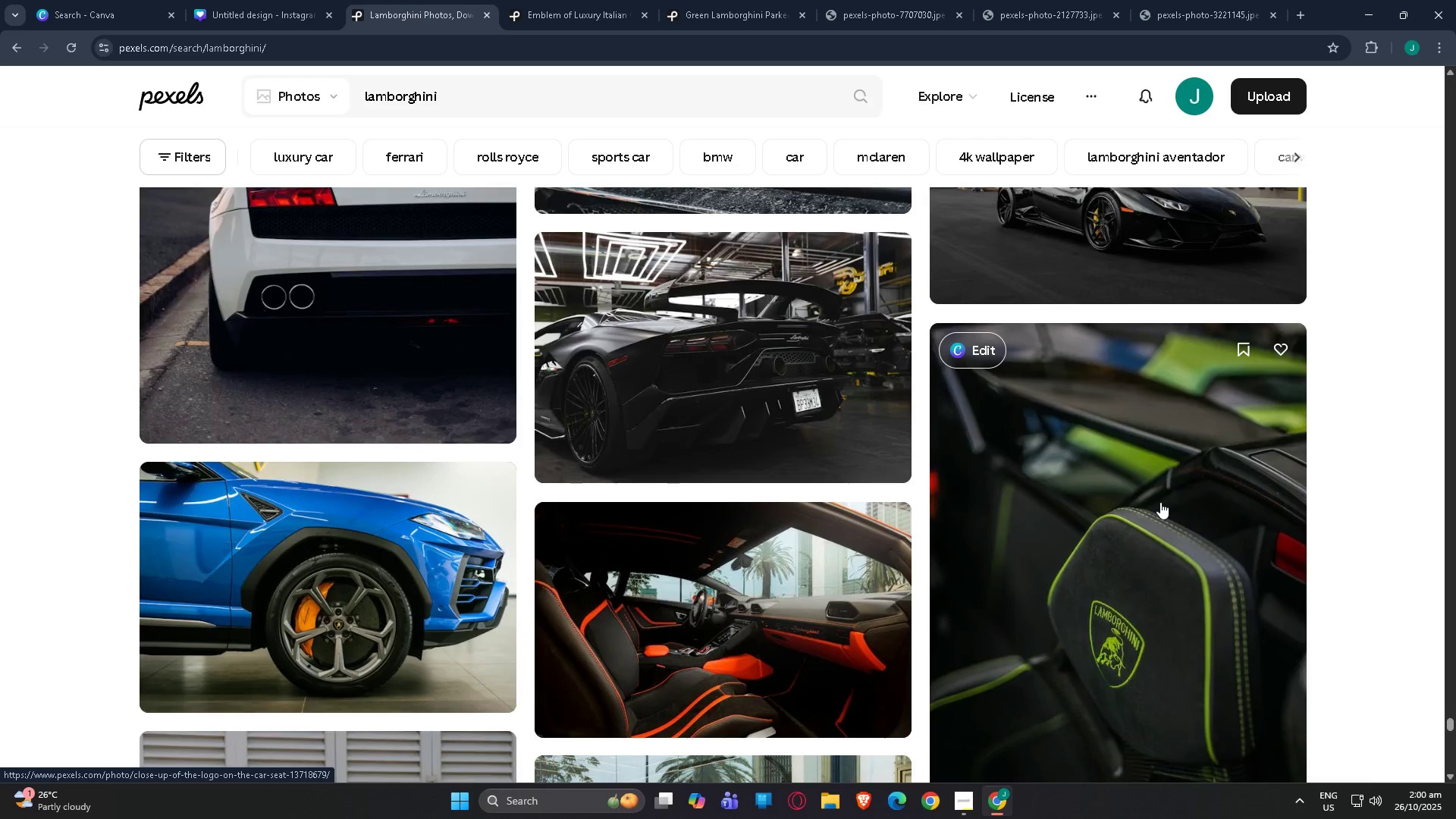 
scroll: coordinate [1146, 491], scroll_direction: down, amount: 6.0
 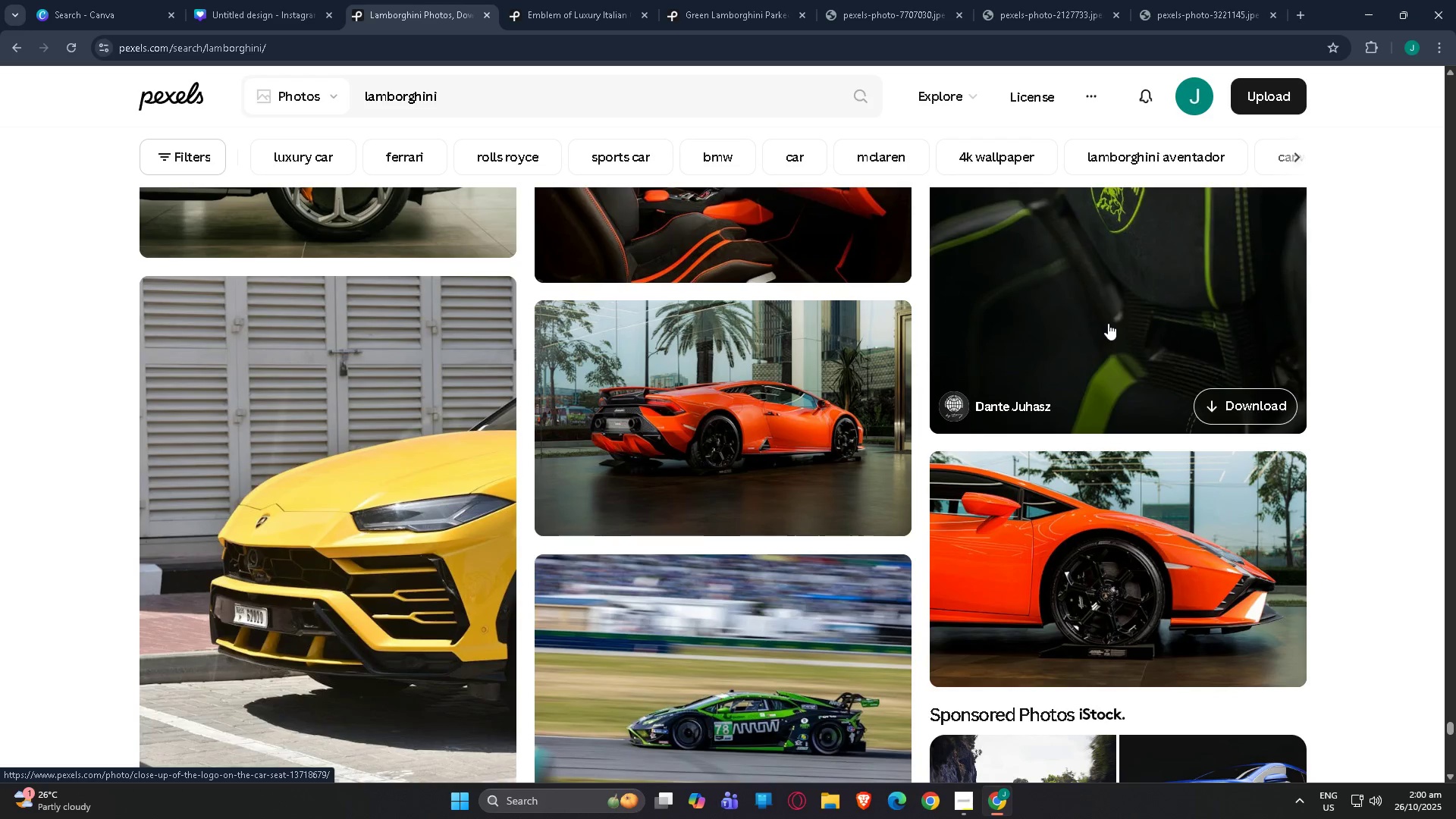 
right_click([1108, 322])
 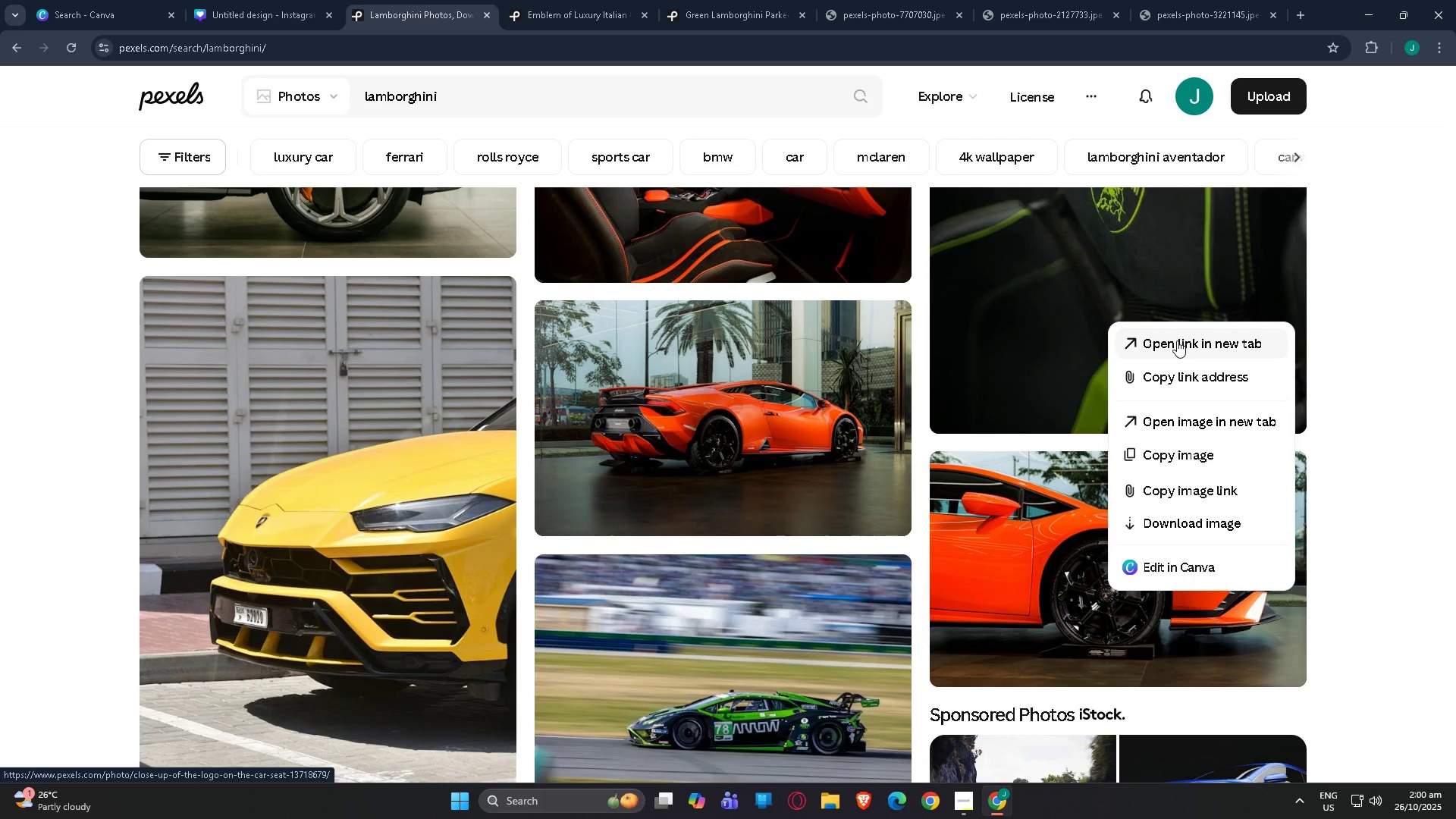 
left_click([1177, 340])
 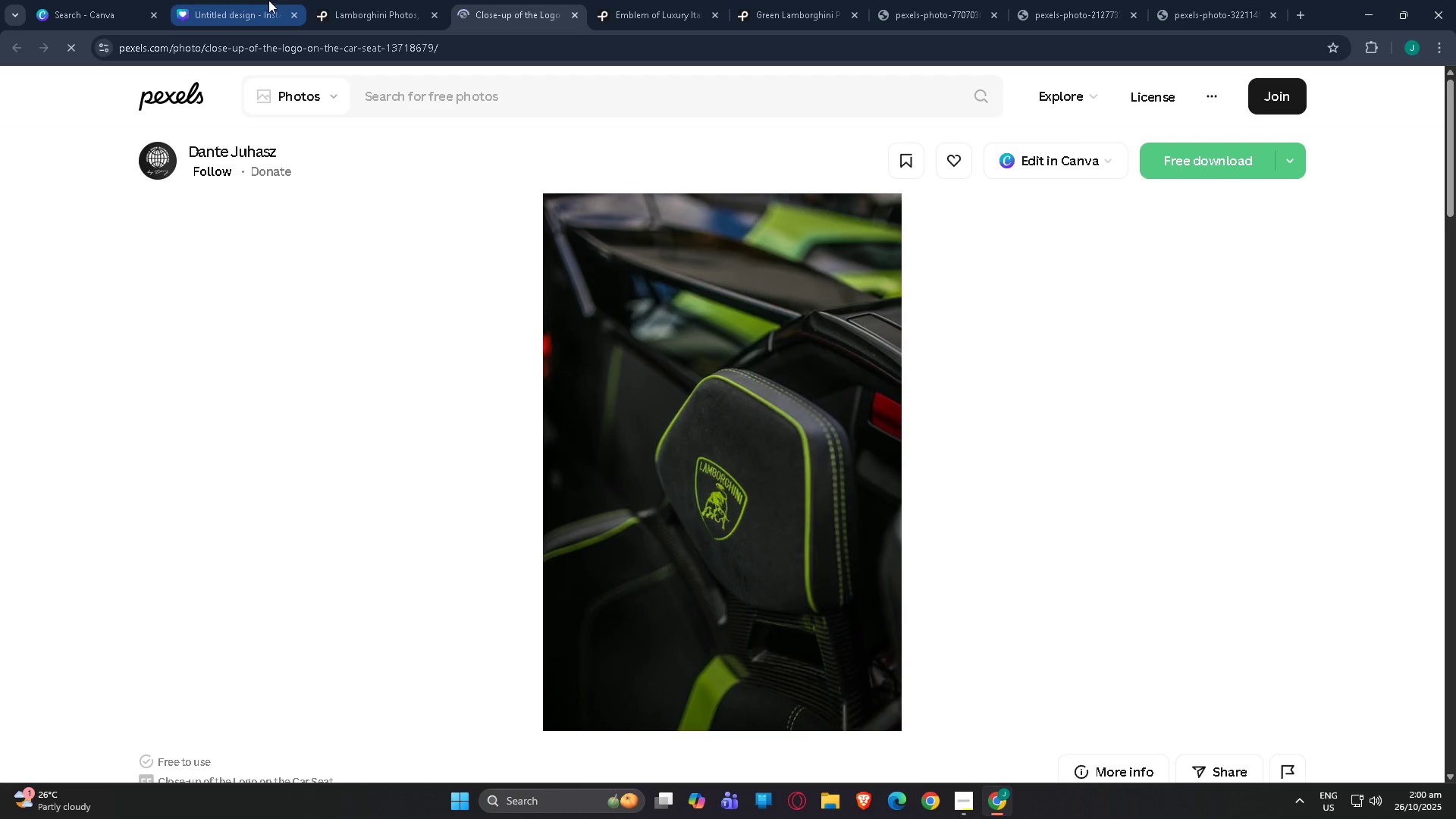 
left_click([242, 0])
 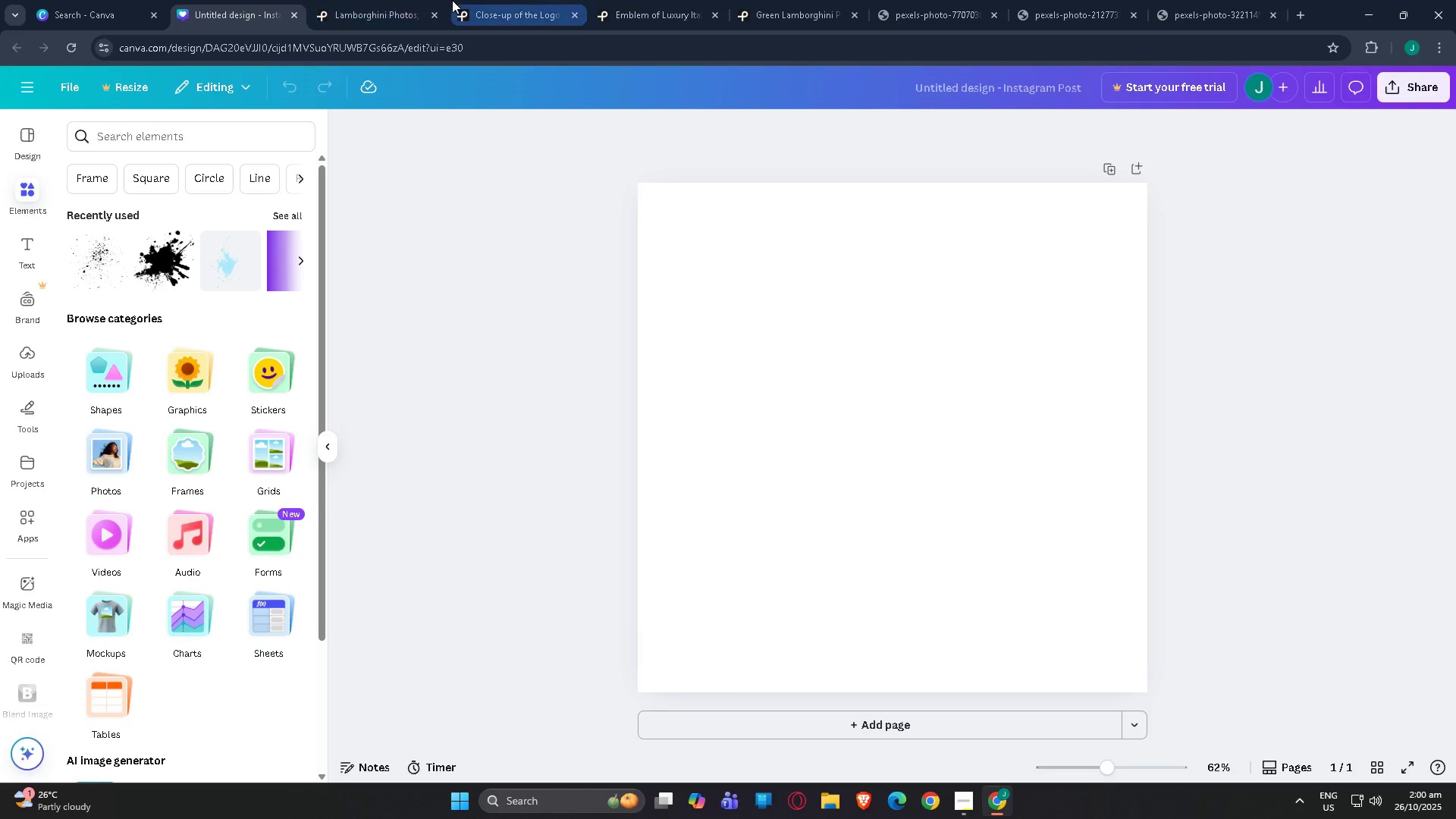 
left_click([452, 0])
 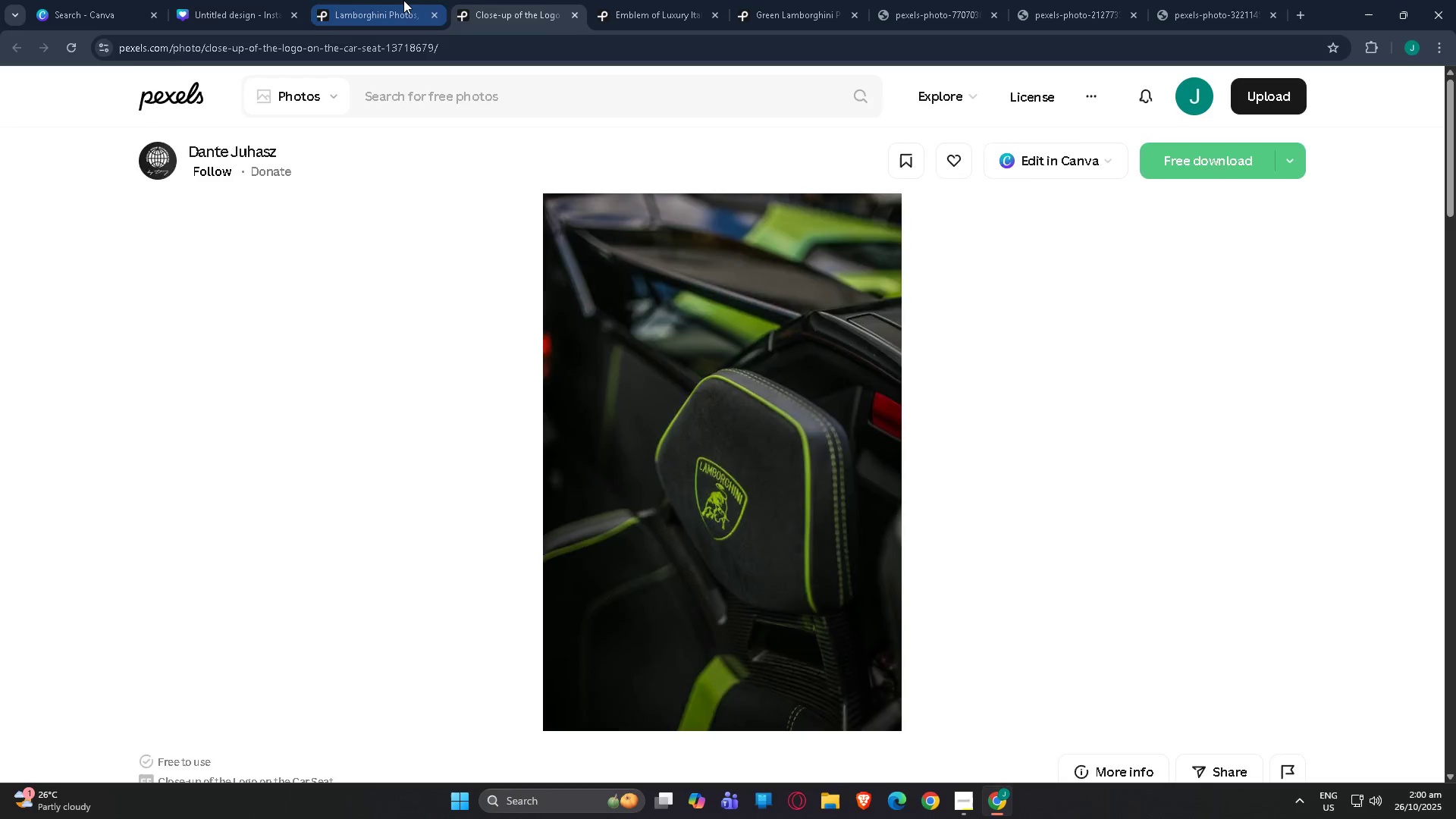 
left_click([403, 0])
 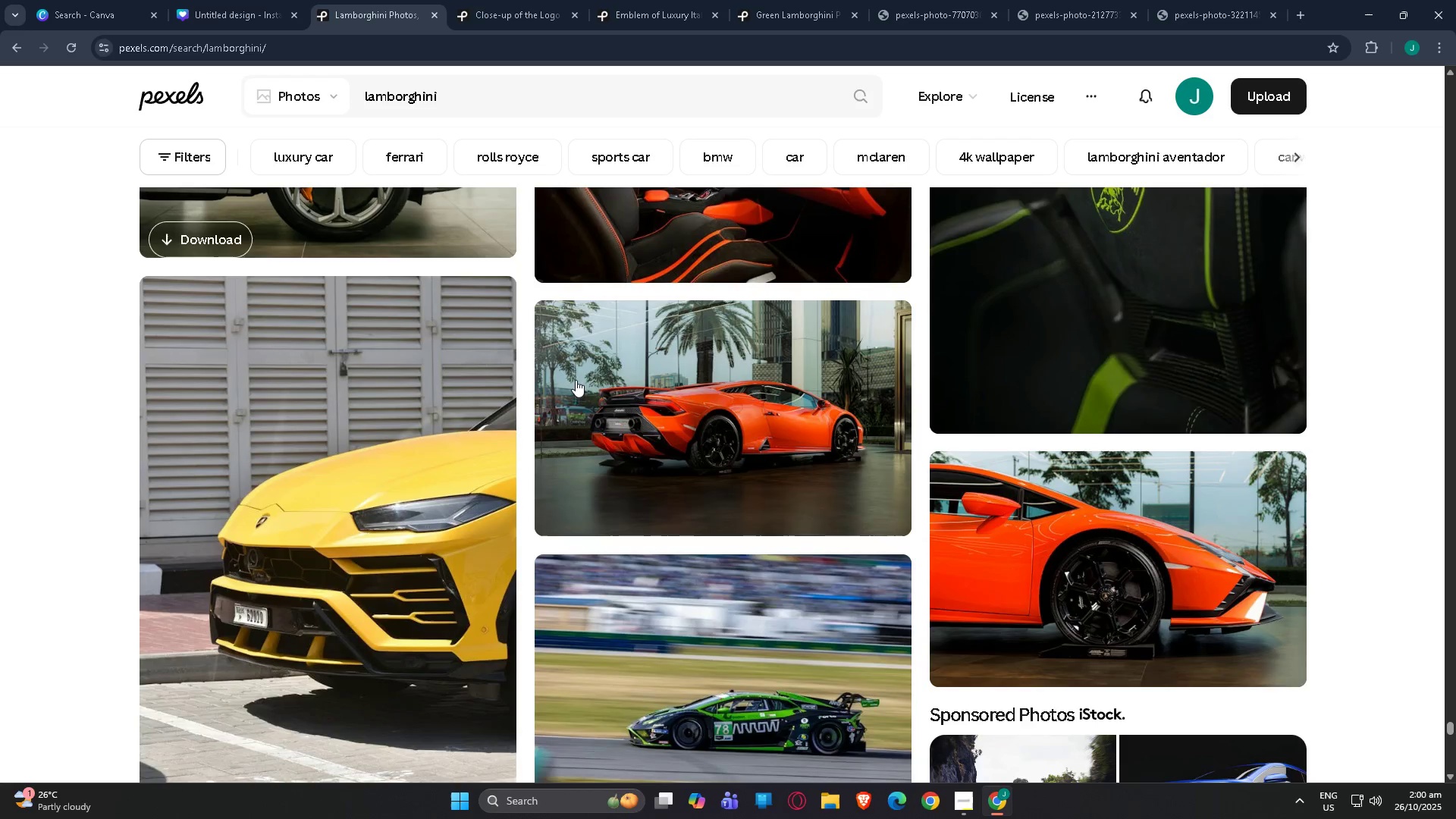 
scroll: coordinate [659, 469], scroll_direction: down, amount: 19.0
 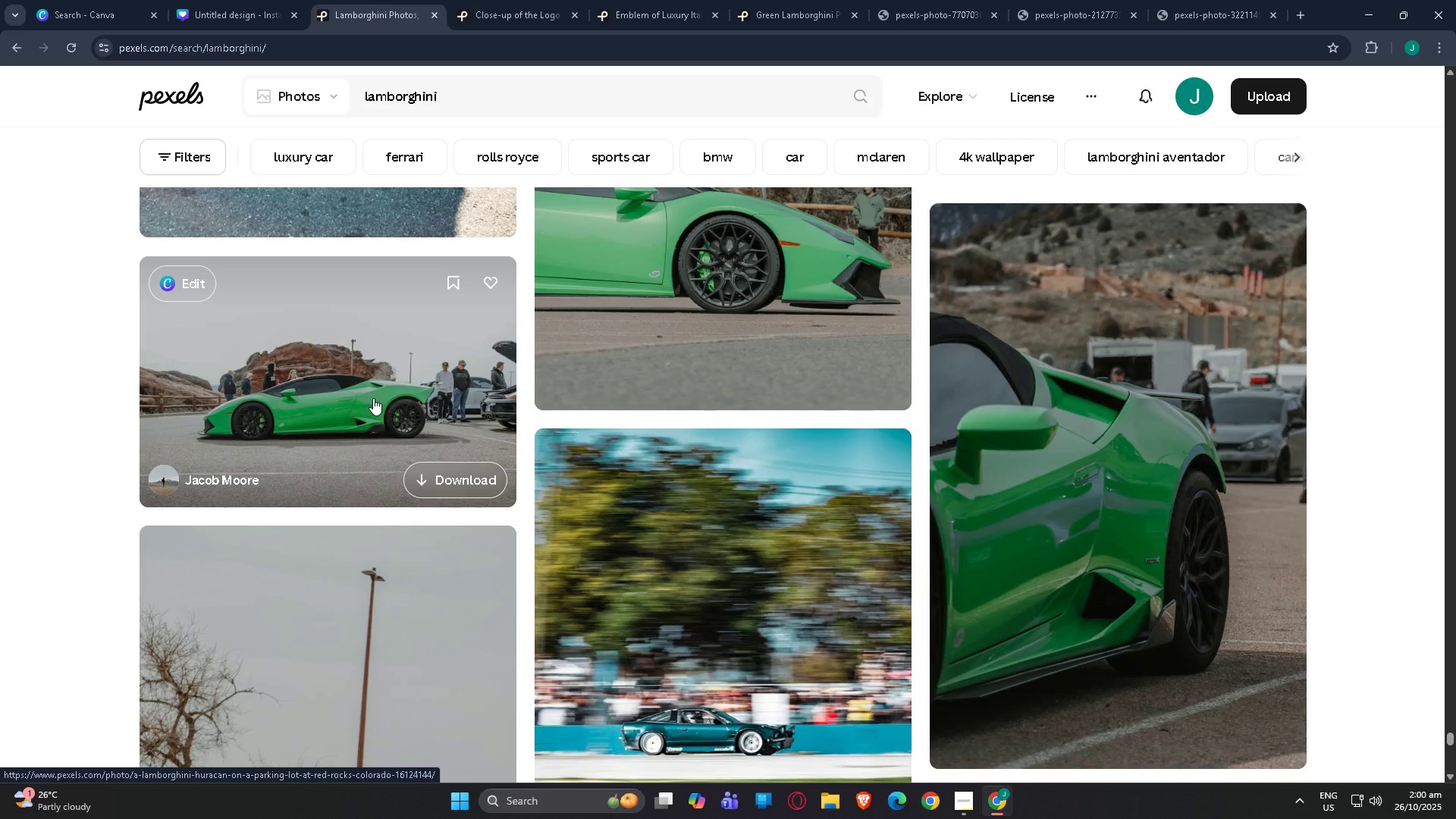 
wait(6.34)
 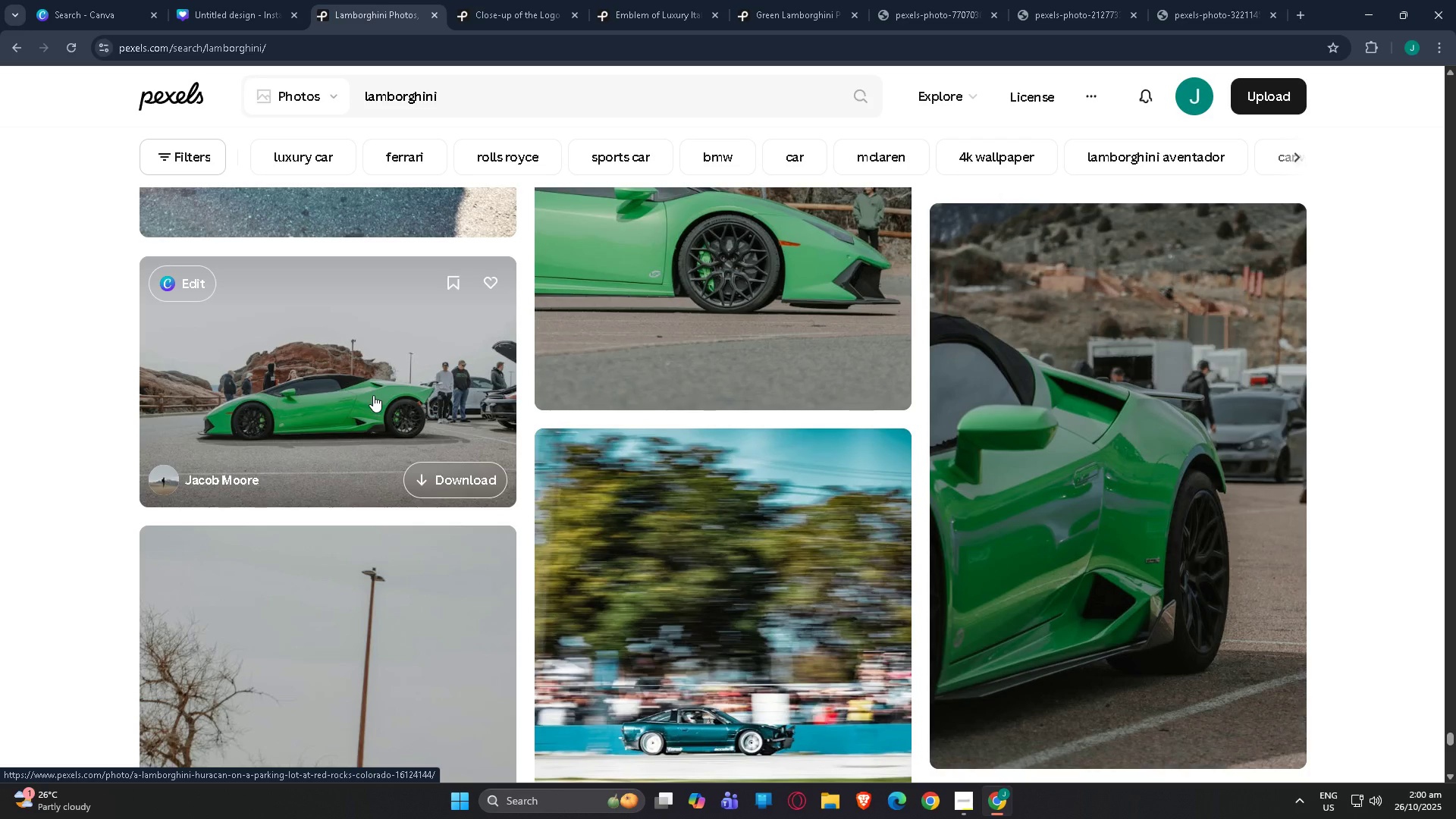 
left_click([354, 404])
 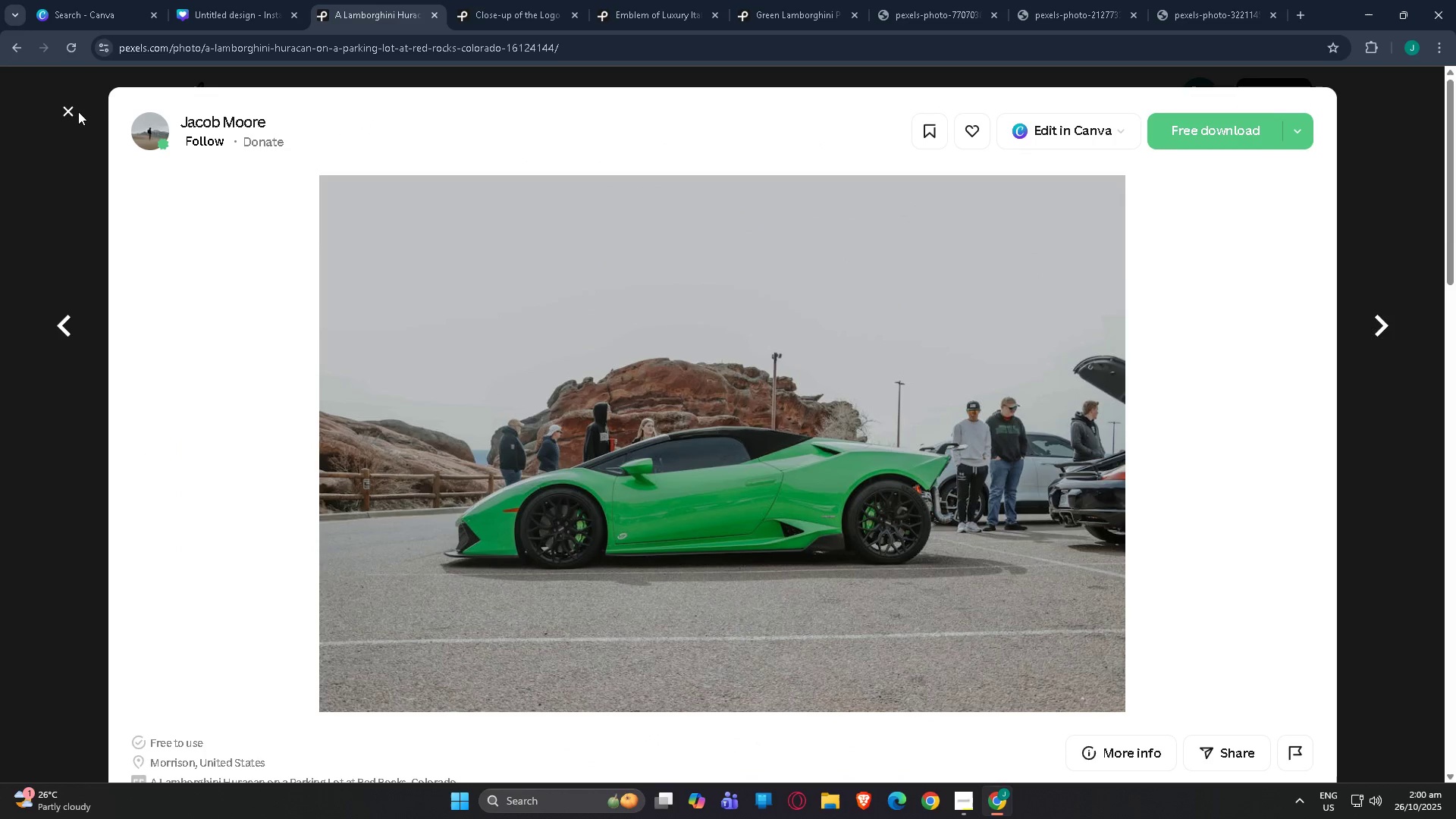 
left_click([64, 106])
 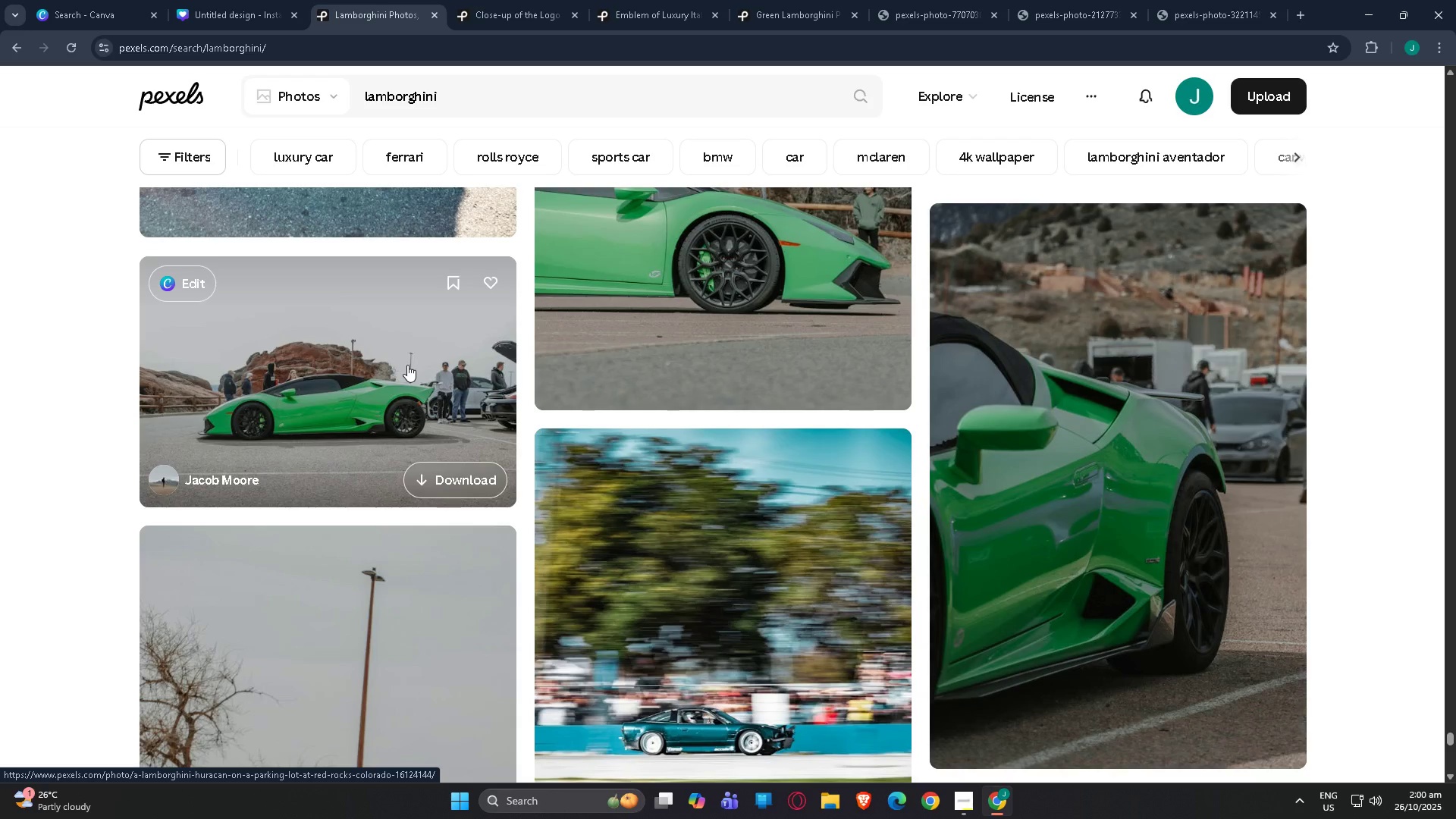 
right_click([406, 365])
 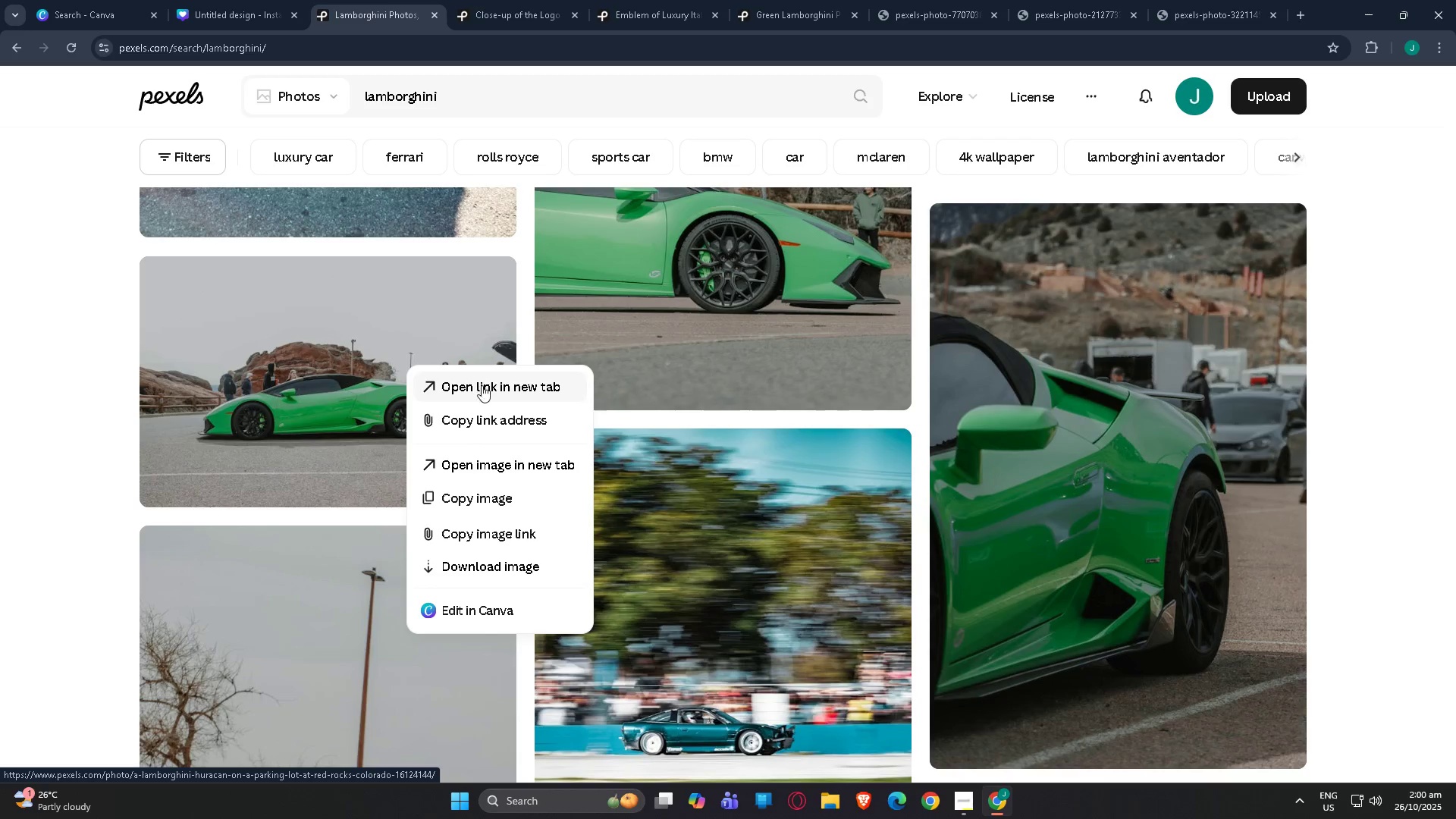 
left_click([482, 385])
 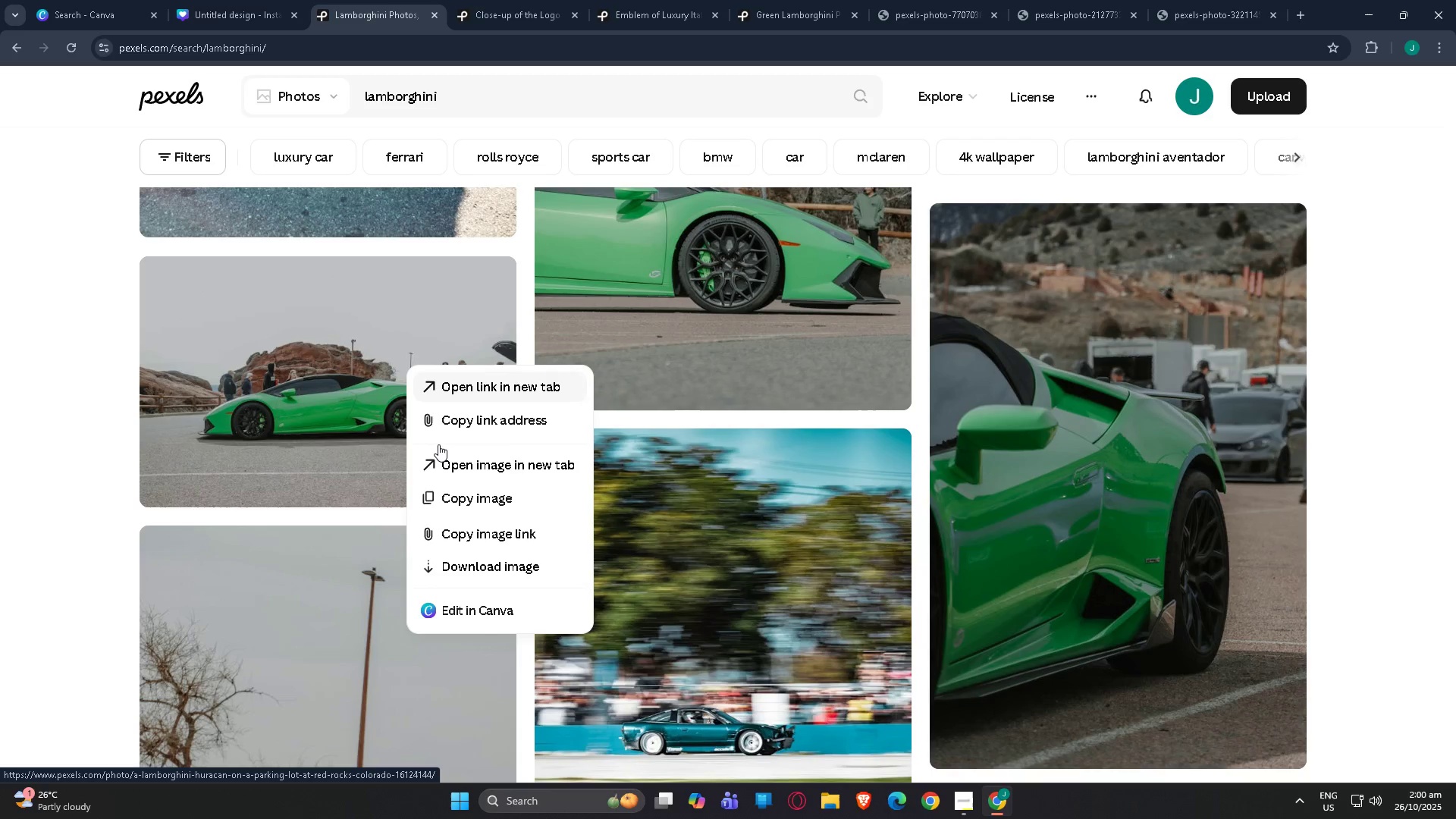 
scroll: coordinate [438, 444], scroll_direction: down, amount: 1.0
 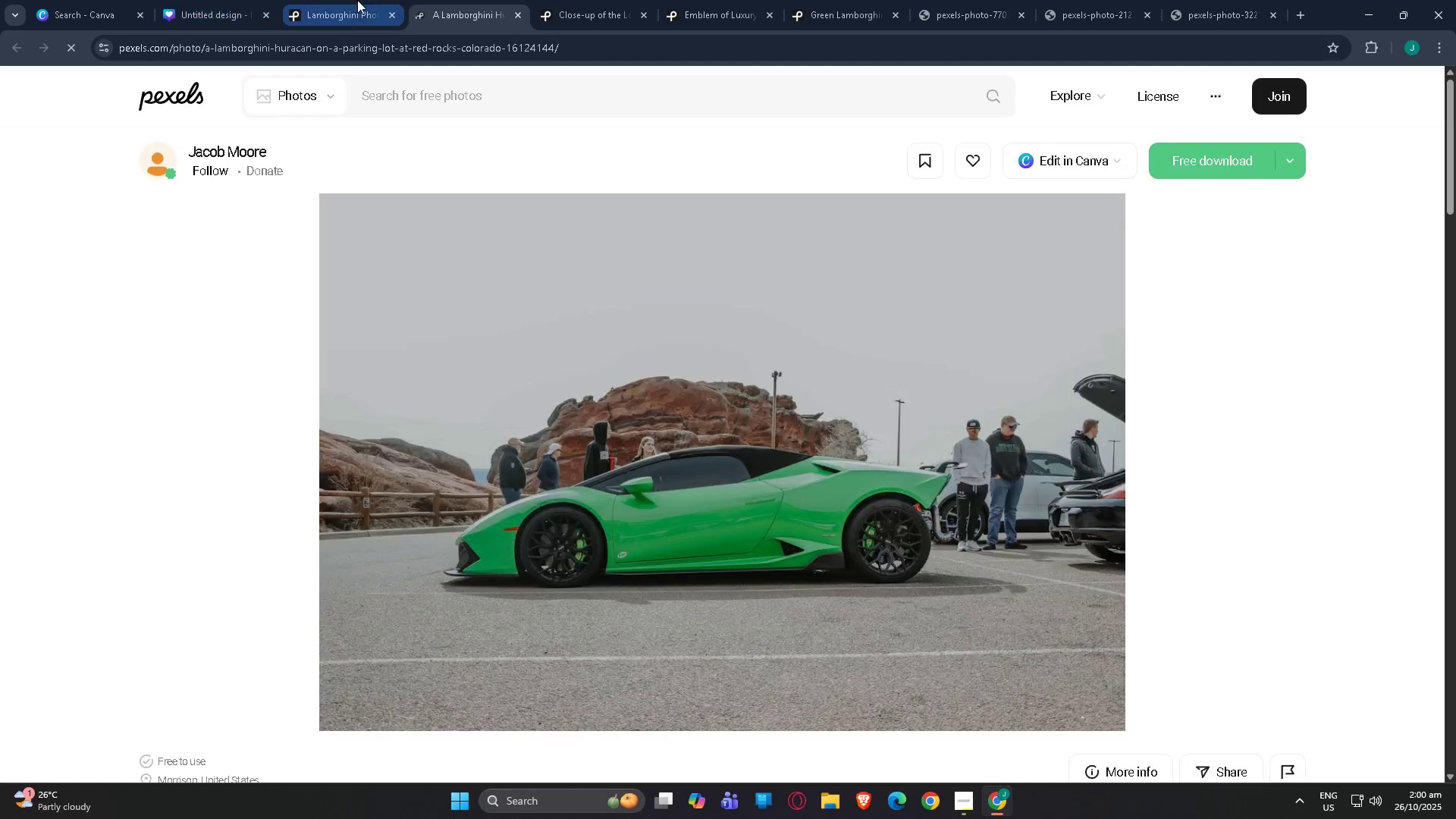 
left_click([348, 1])
 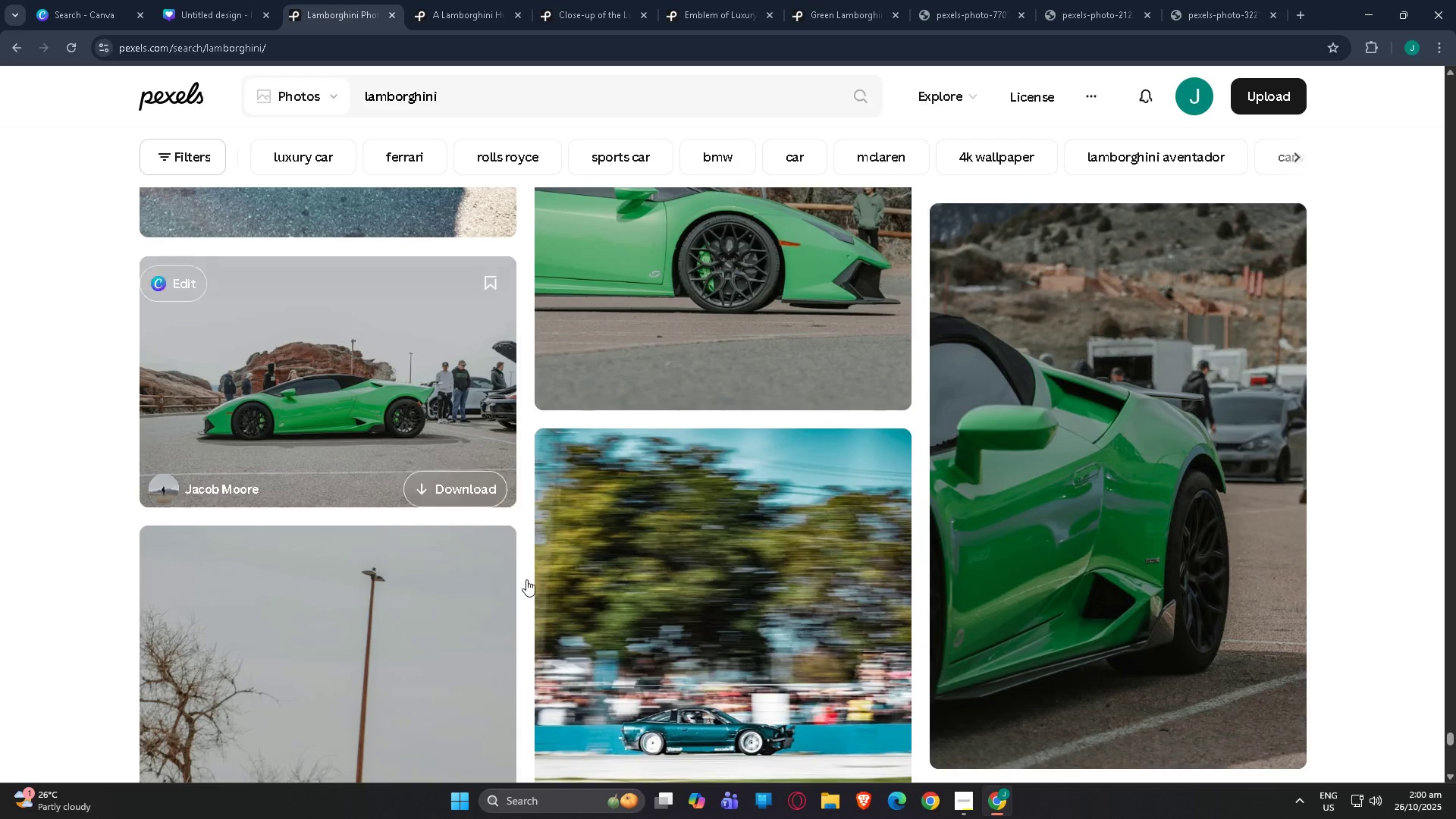 
scroll: coordinate [541, 566], scroll_direction: down, amount: 24.0
 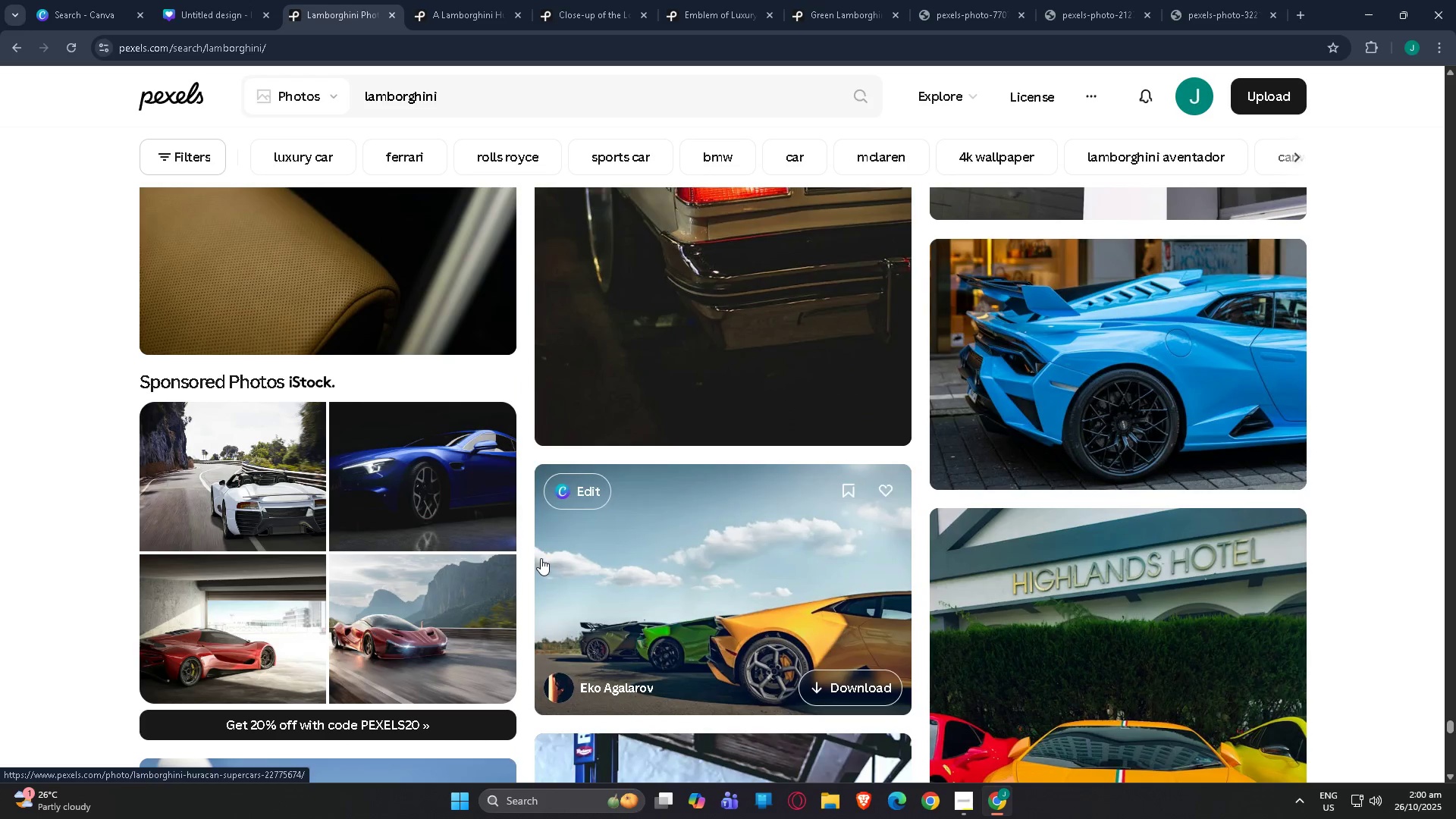 
scroll: coordinate [540, 557], scroll_direction: up, amount: 3.0
 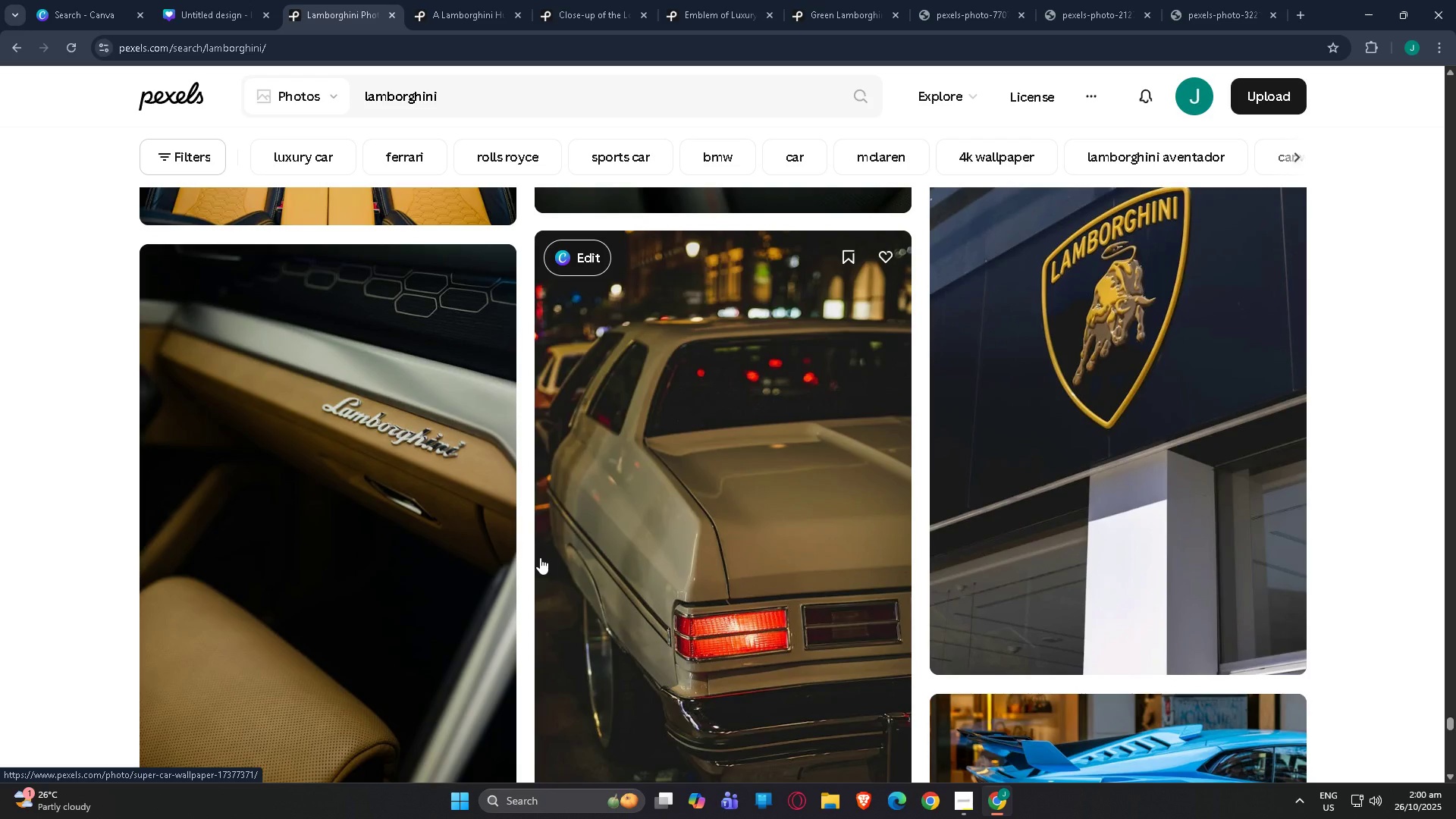 
scroll: coordinate [554, 542], scroll_direction: down, amount: 26.0
 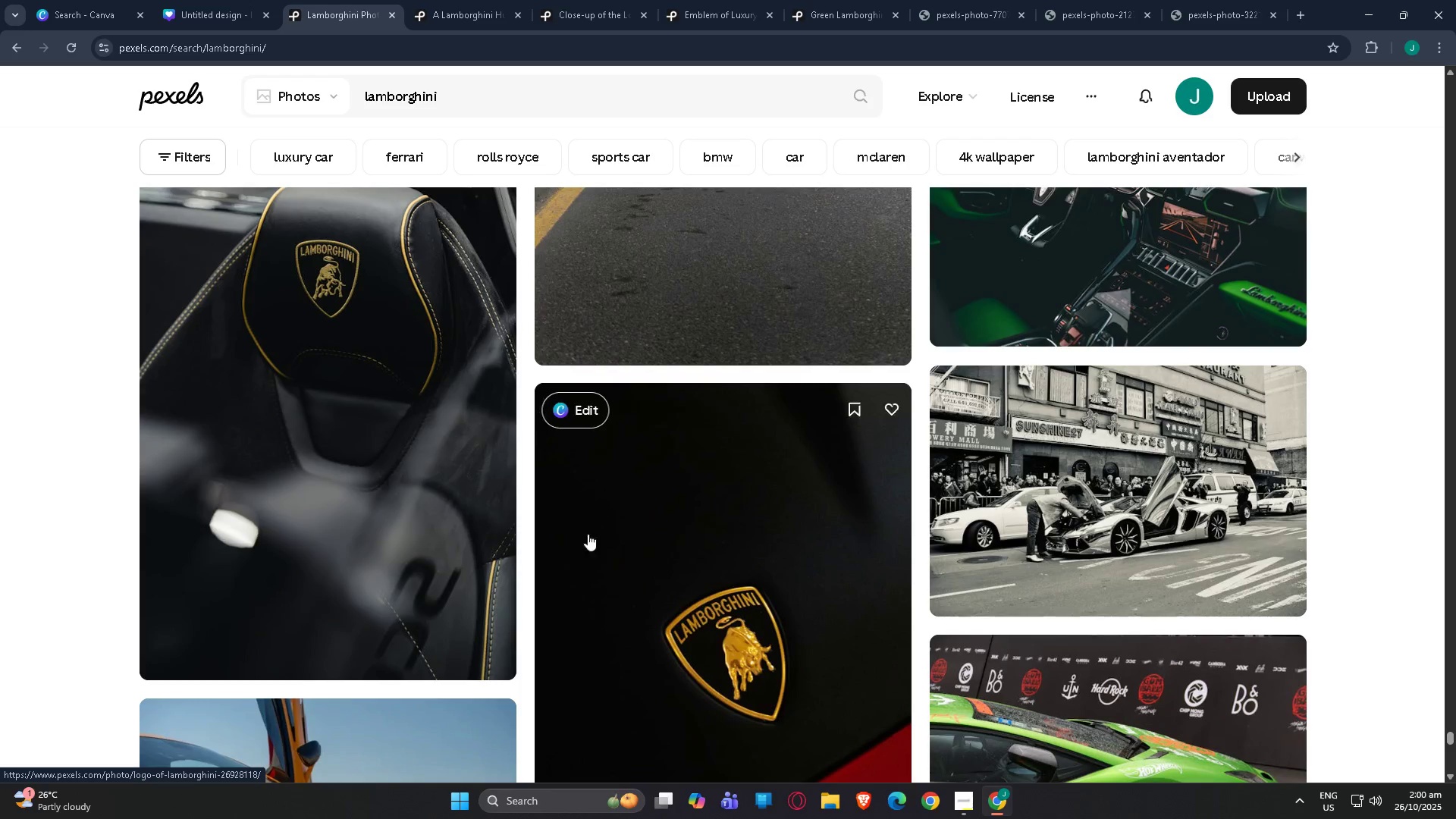 
scroll: coordinate [653, 534], scroll_direction: up, amount: 4.0
 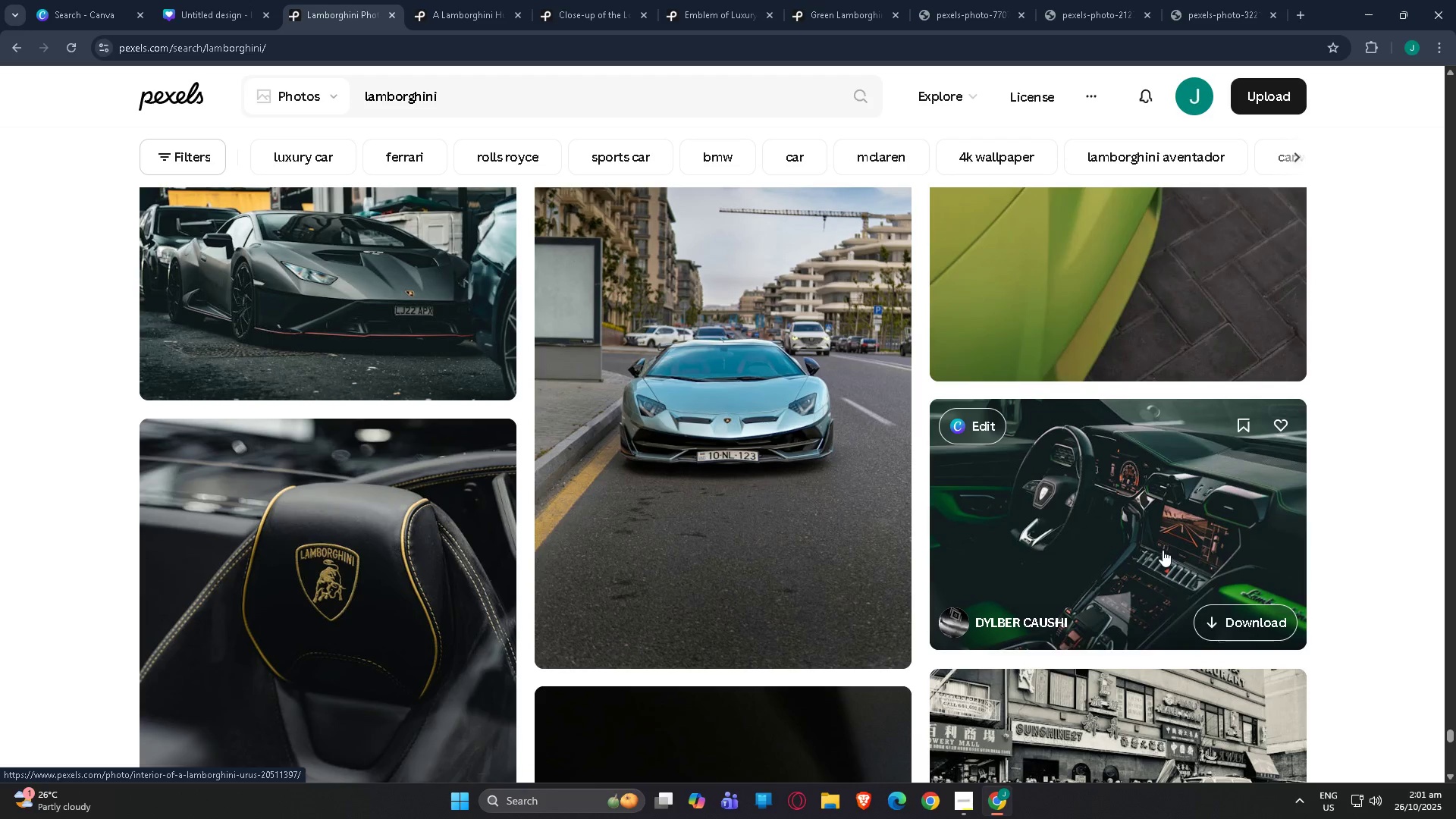 
left_click([1247, 627])
 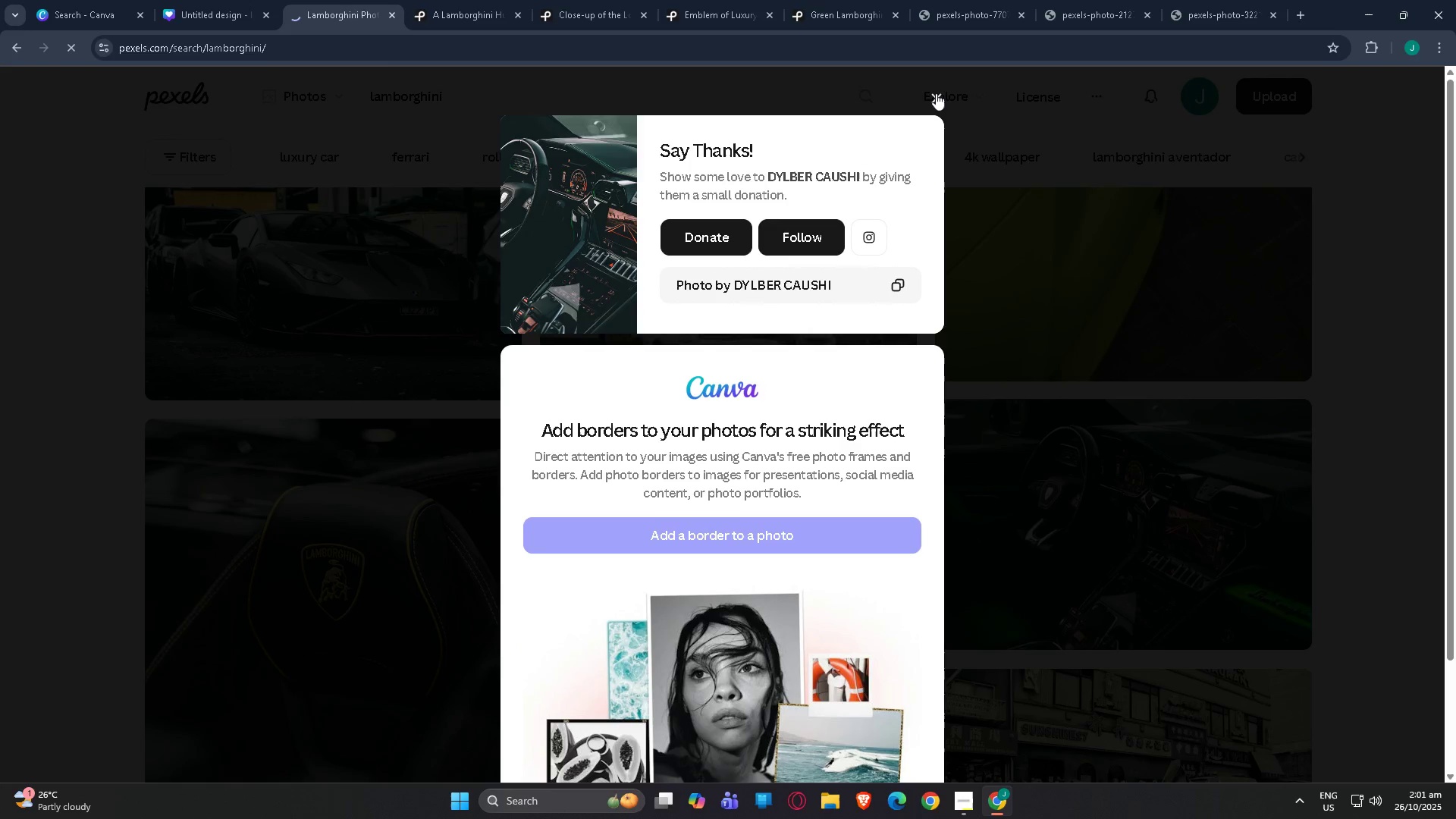 
wait(8.62)
 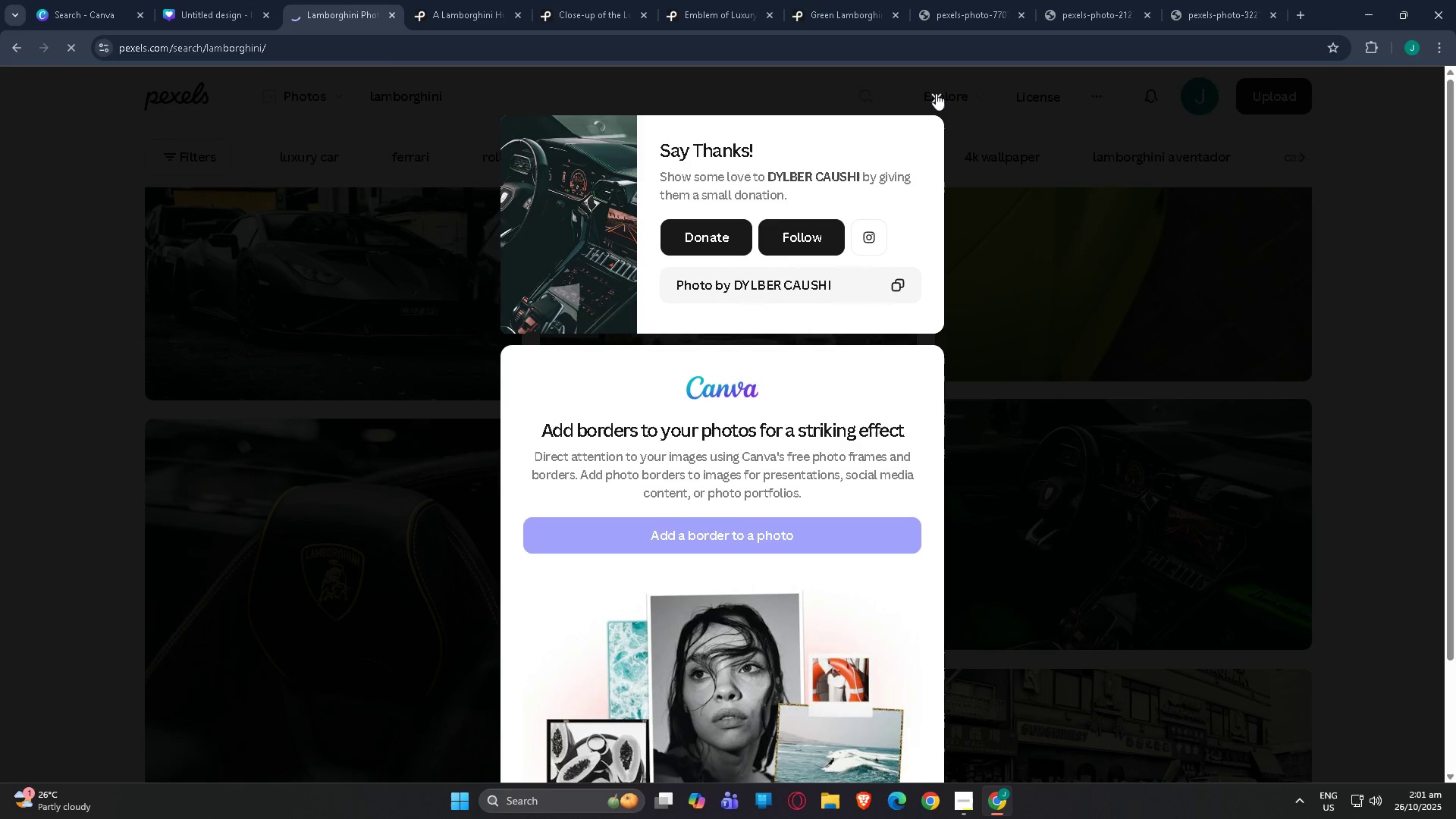 
left_click([1227, 162])
 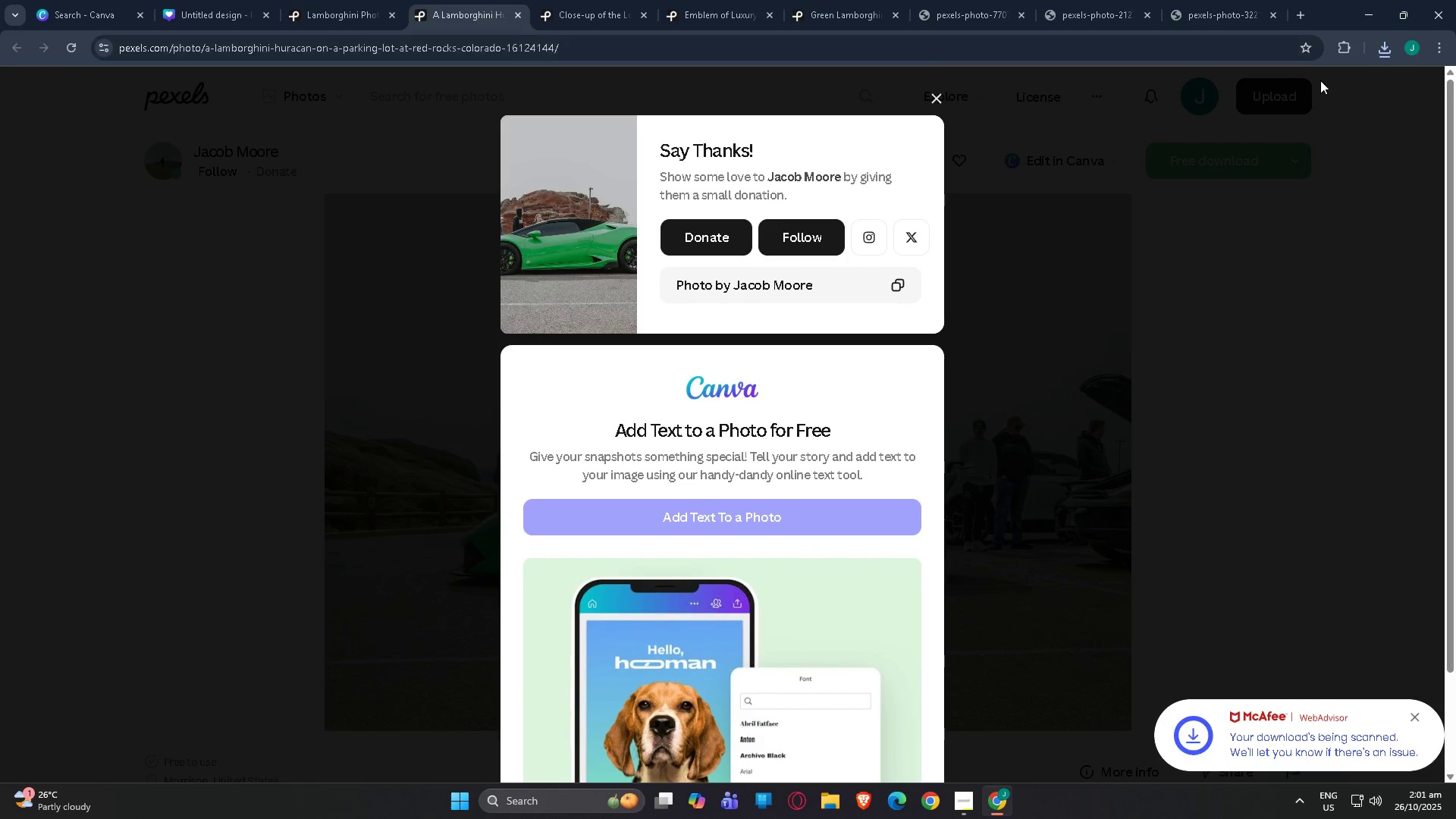 
wait(7.18)
 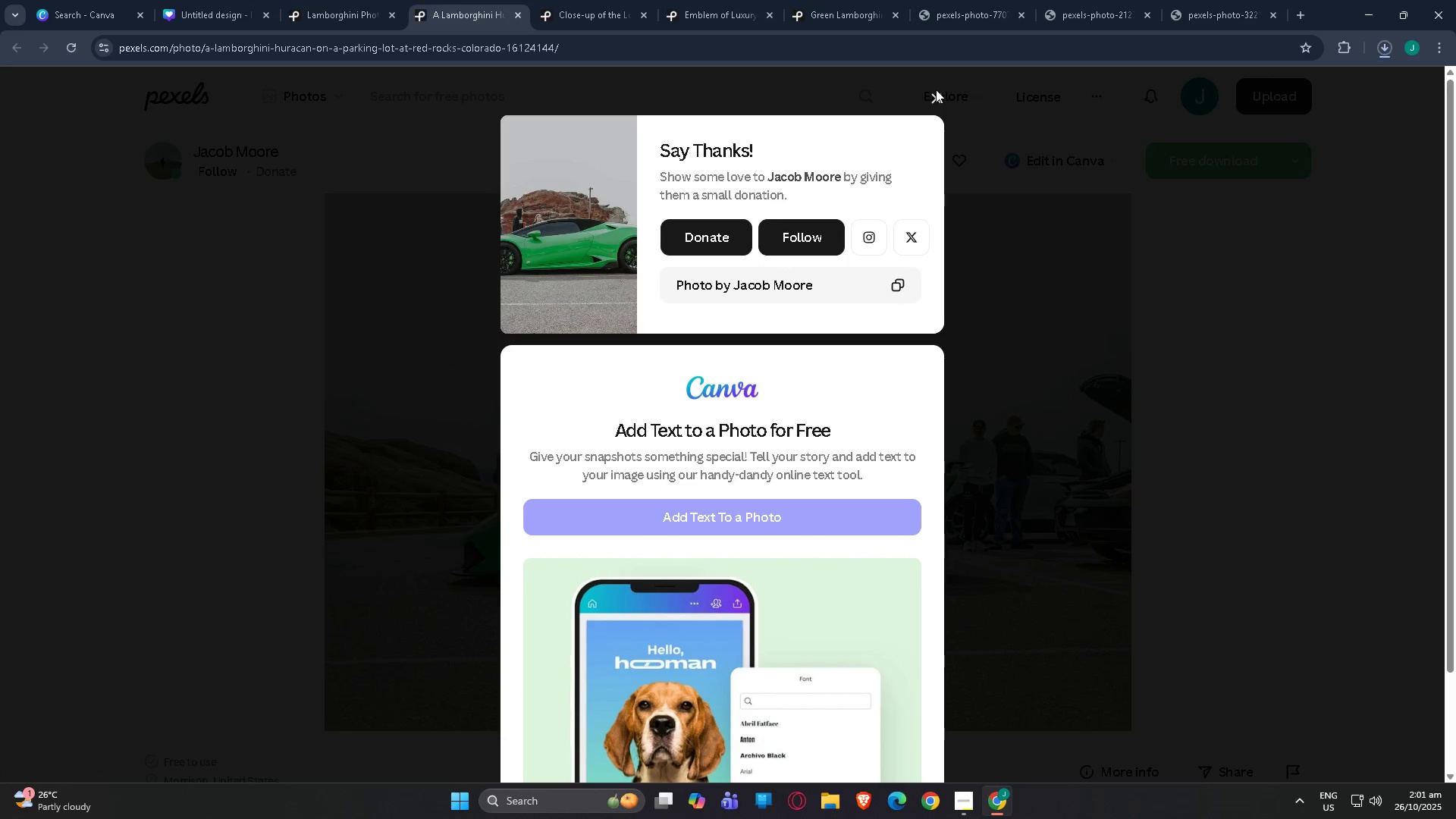 
left_click([1382, 49])
 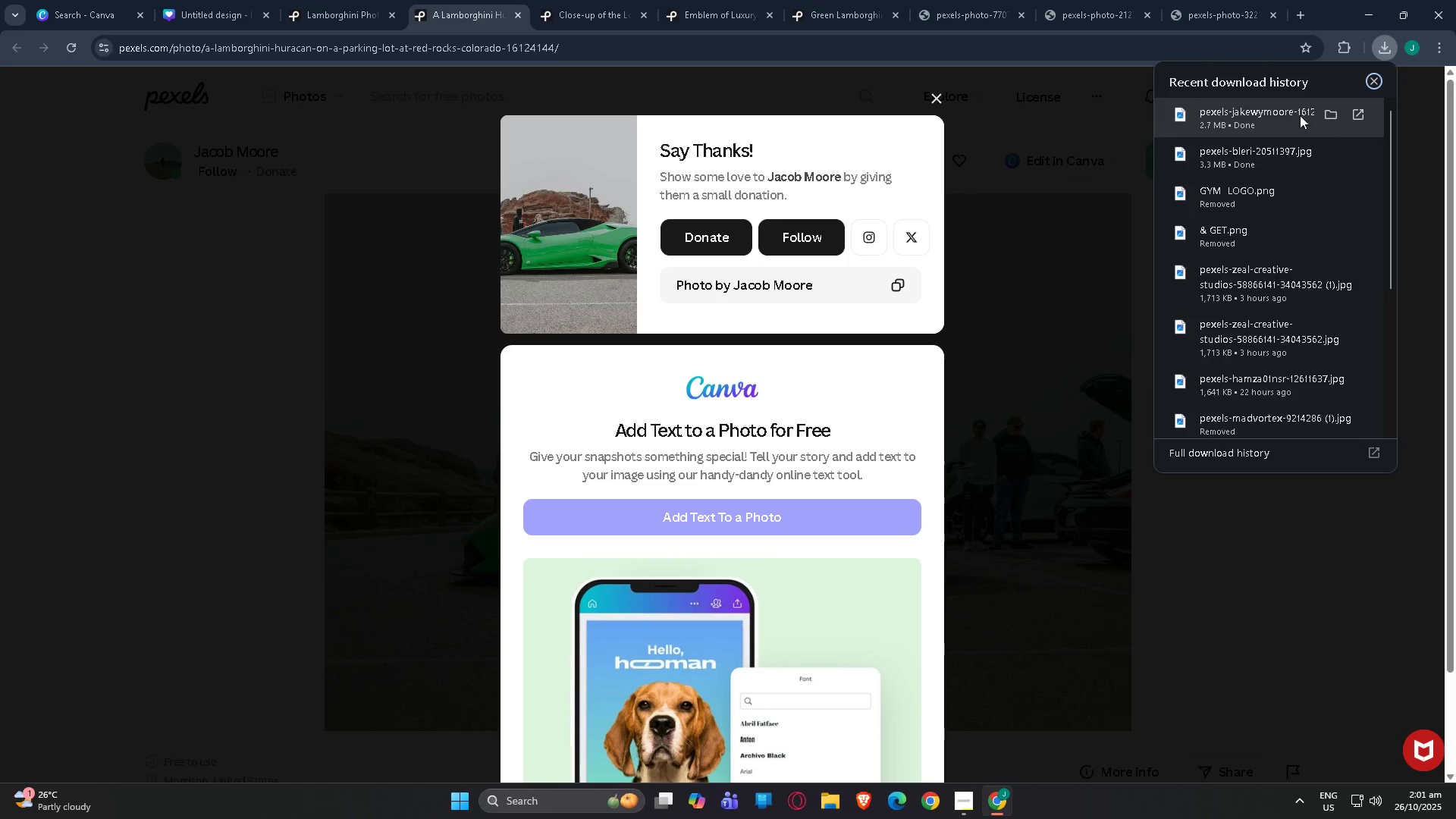 
left_click([1326, 110])
 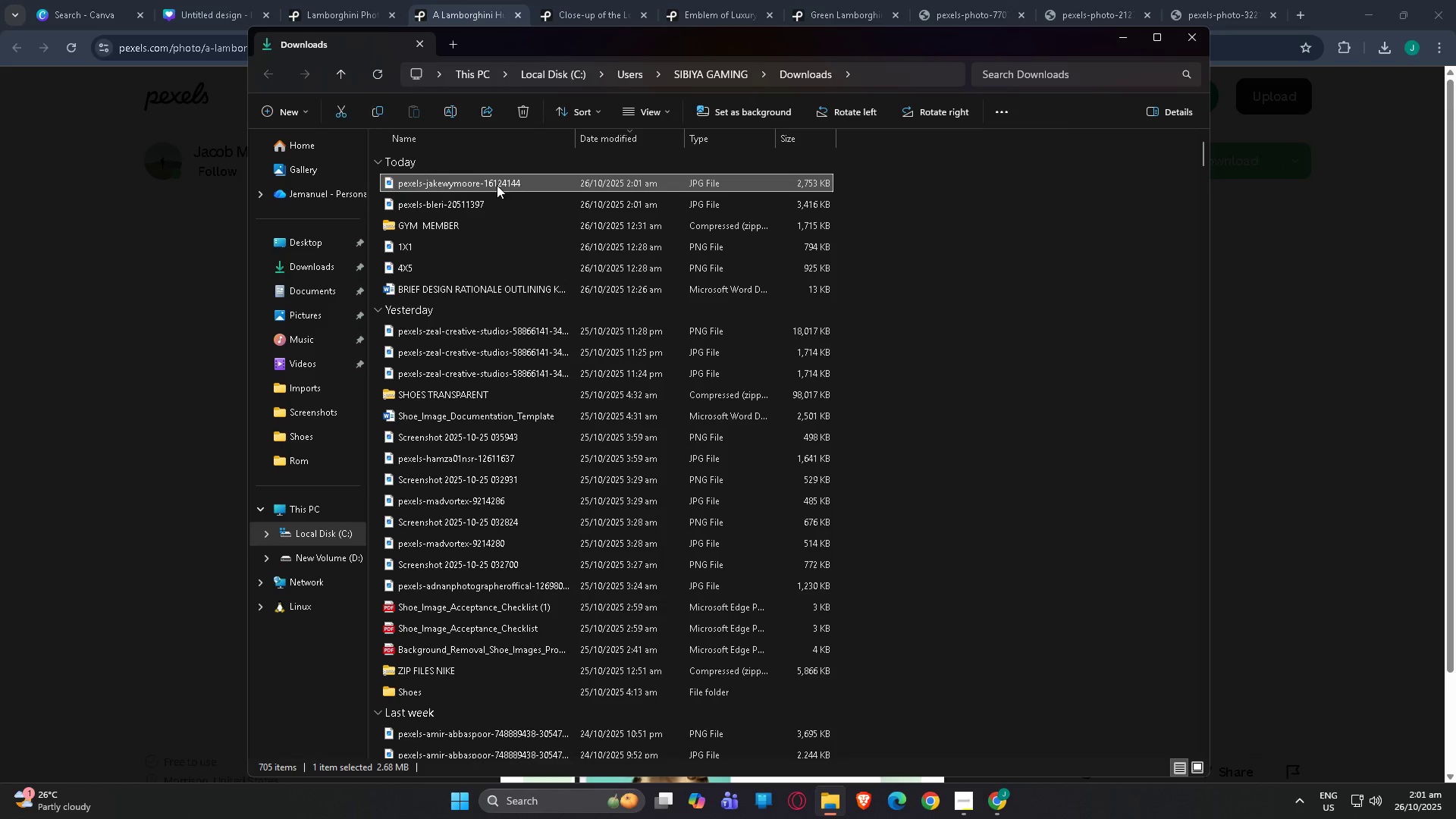 
double_click([492, 196])
 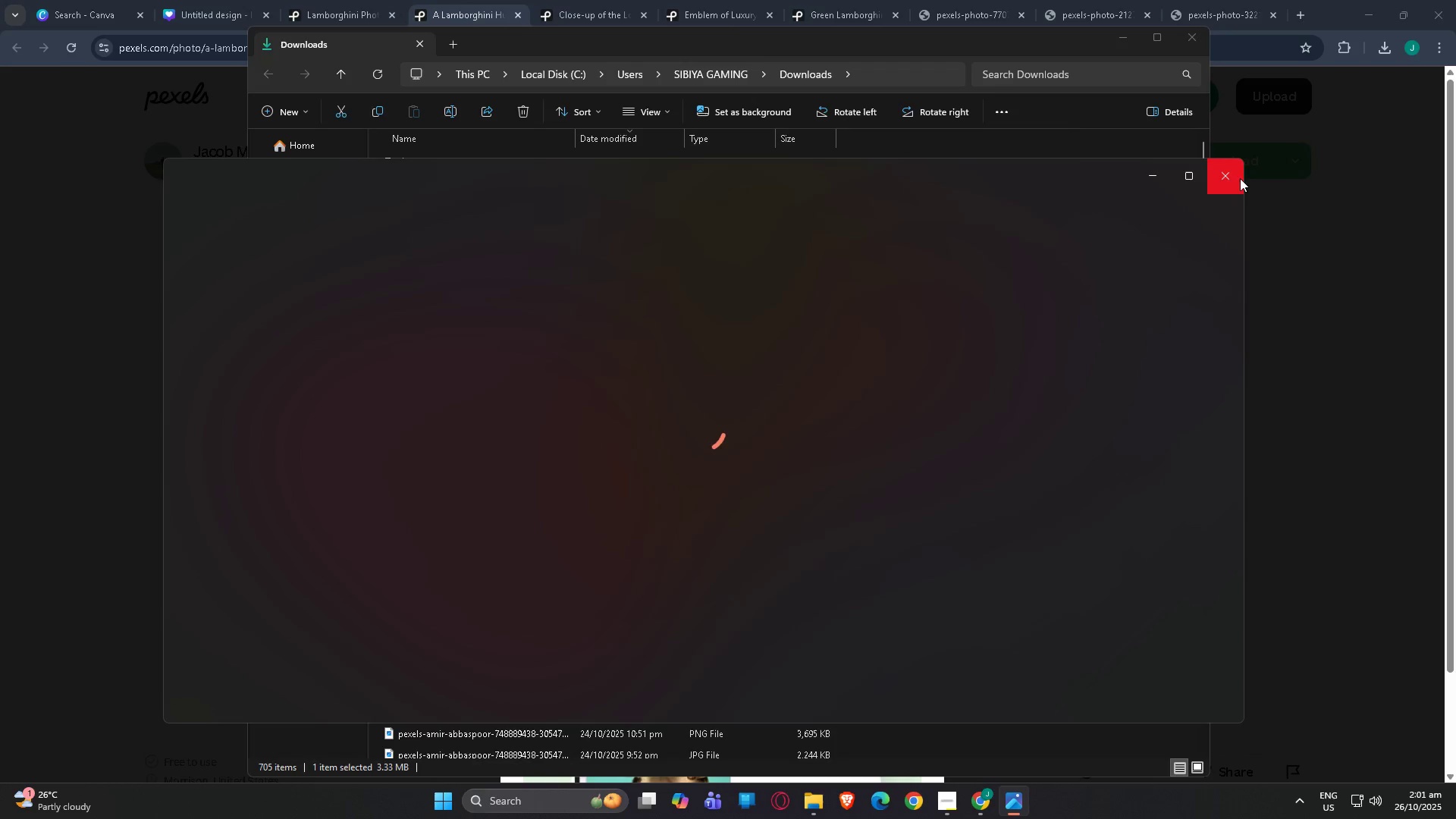 
left_click([1227, 180])
 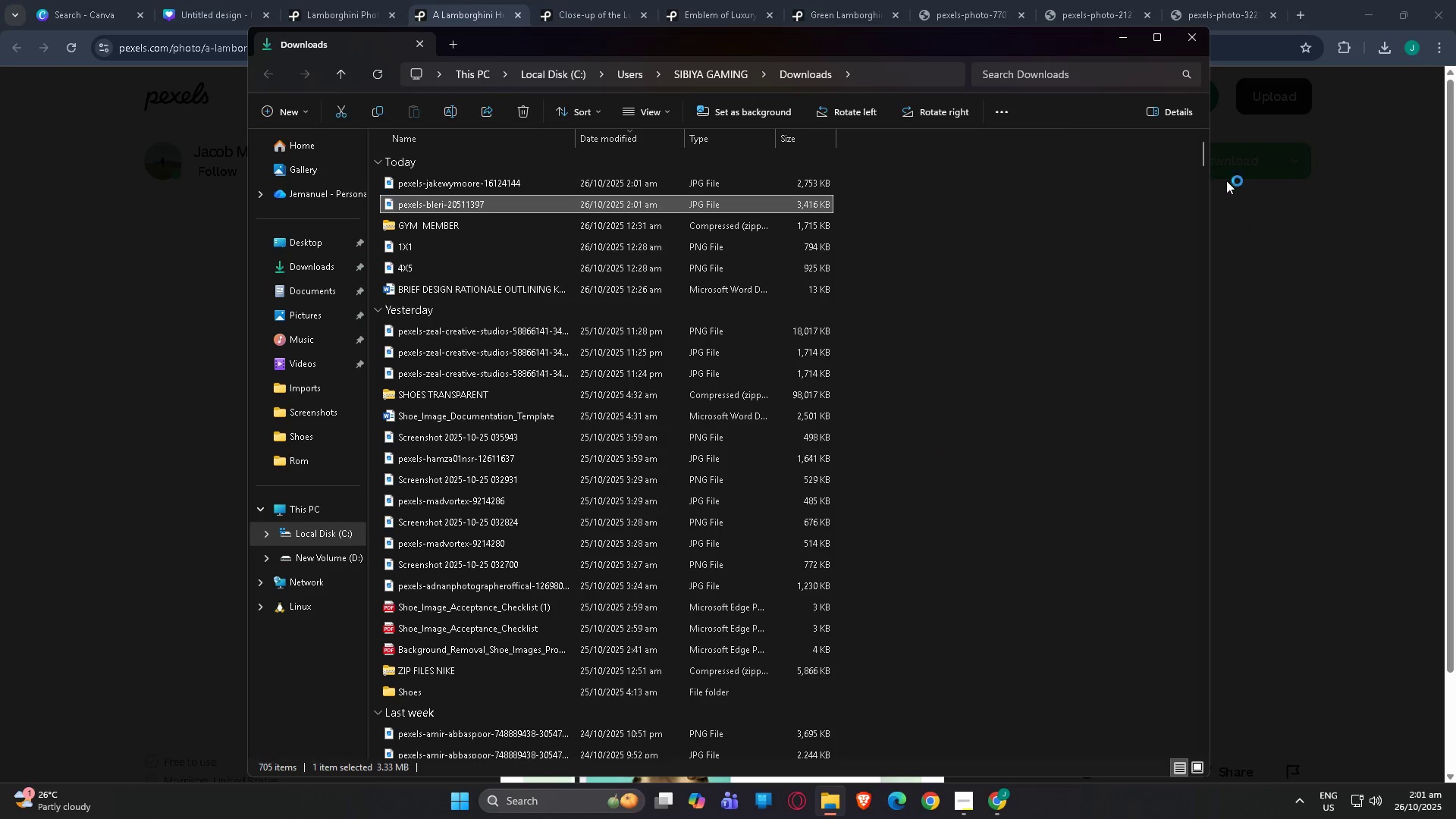 
key(ArrowUp)
 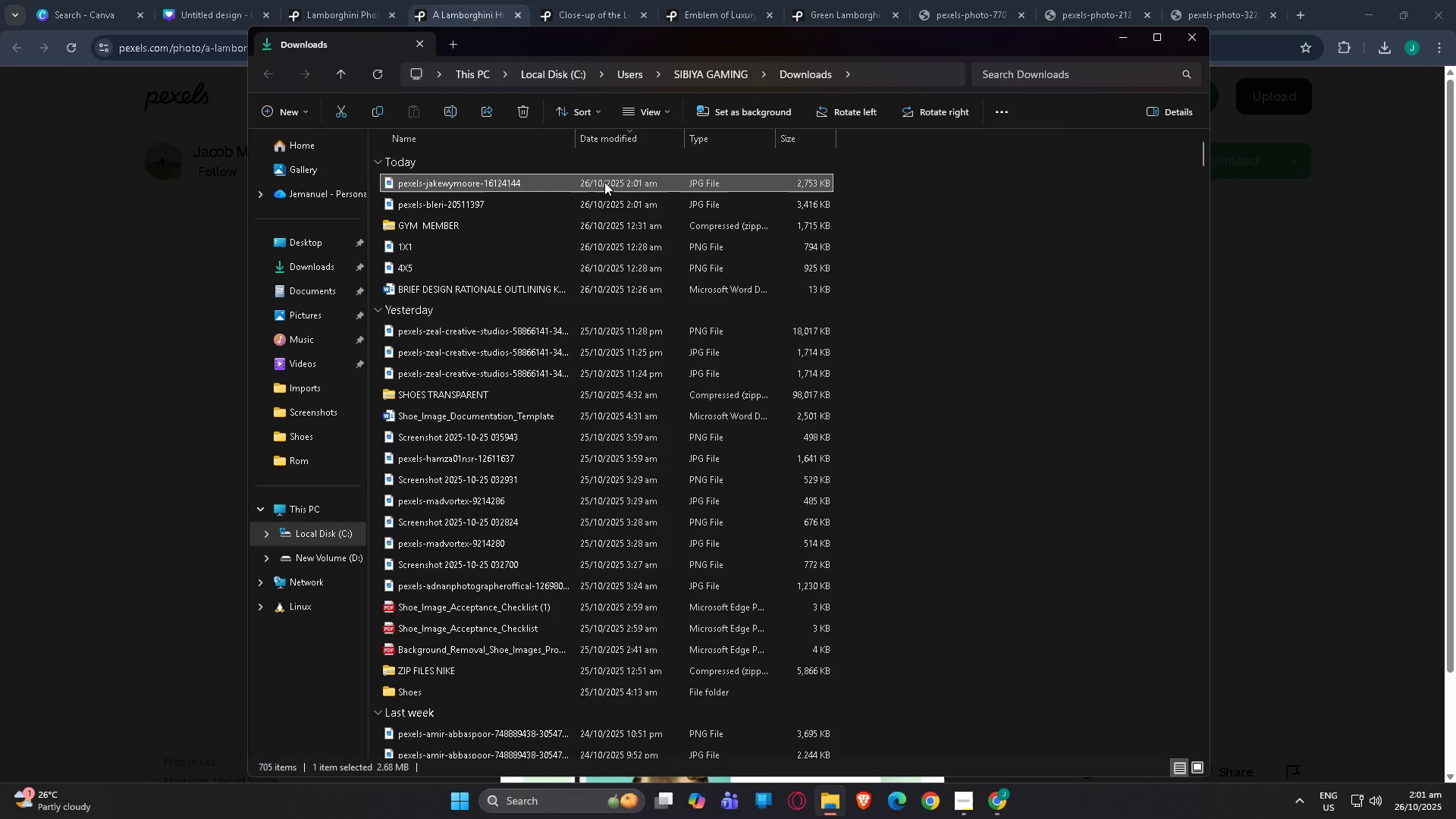 
double_click([604, 182])
 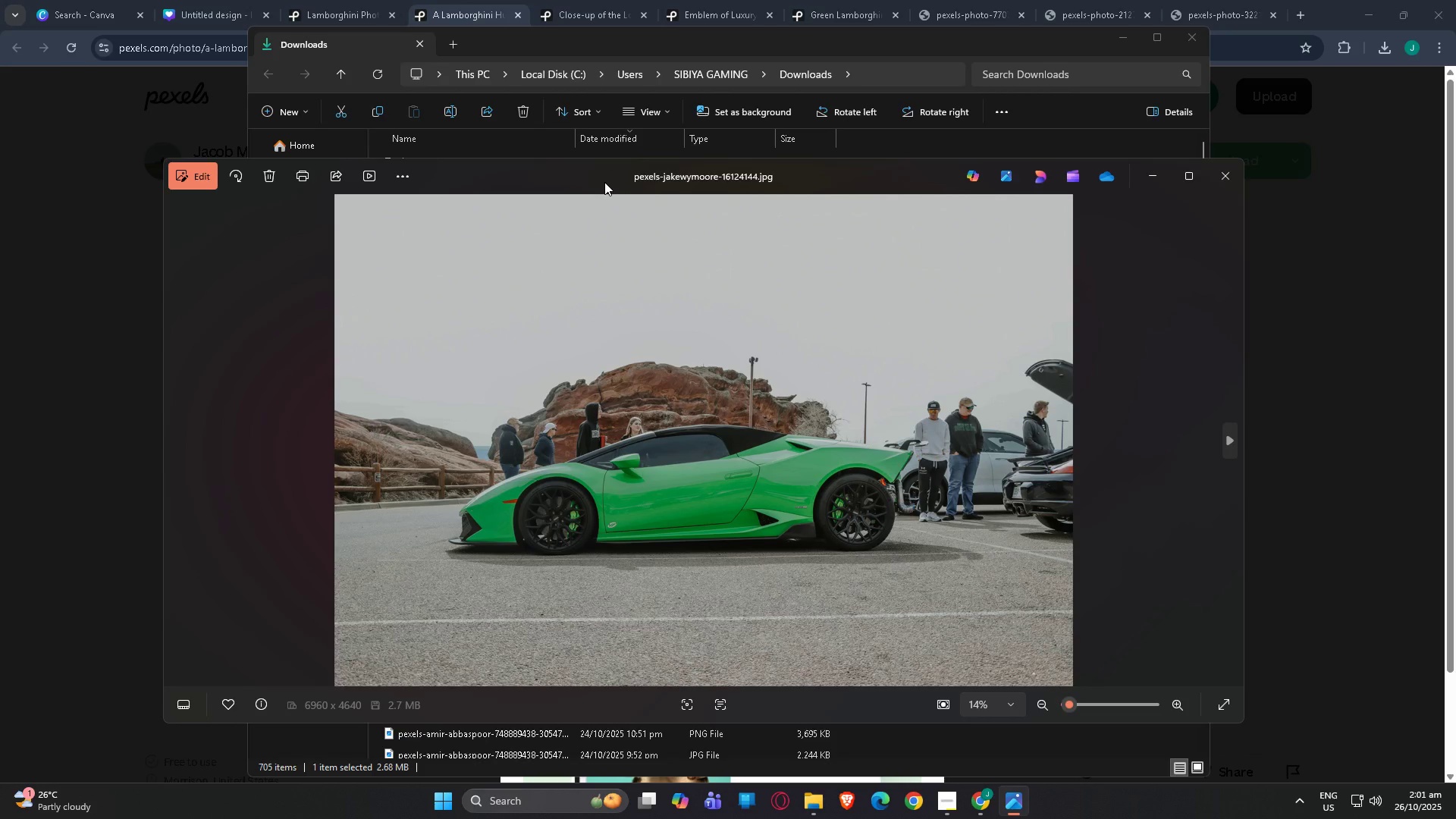 
left_click([1236, 176])
 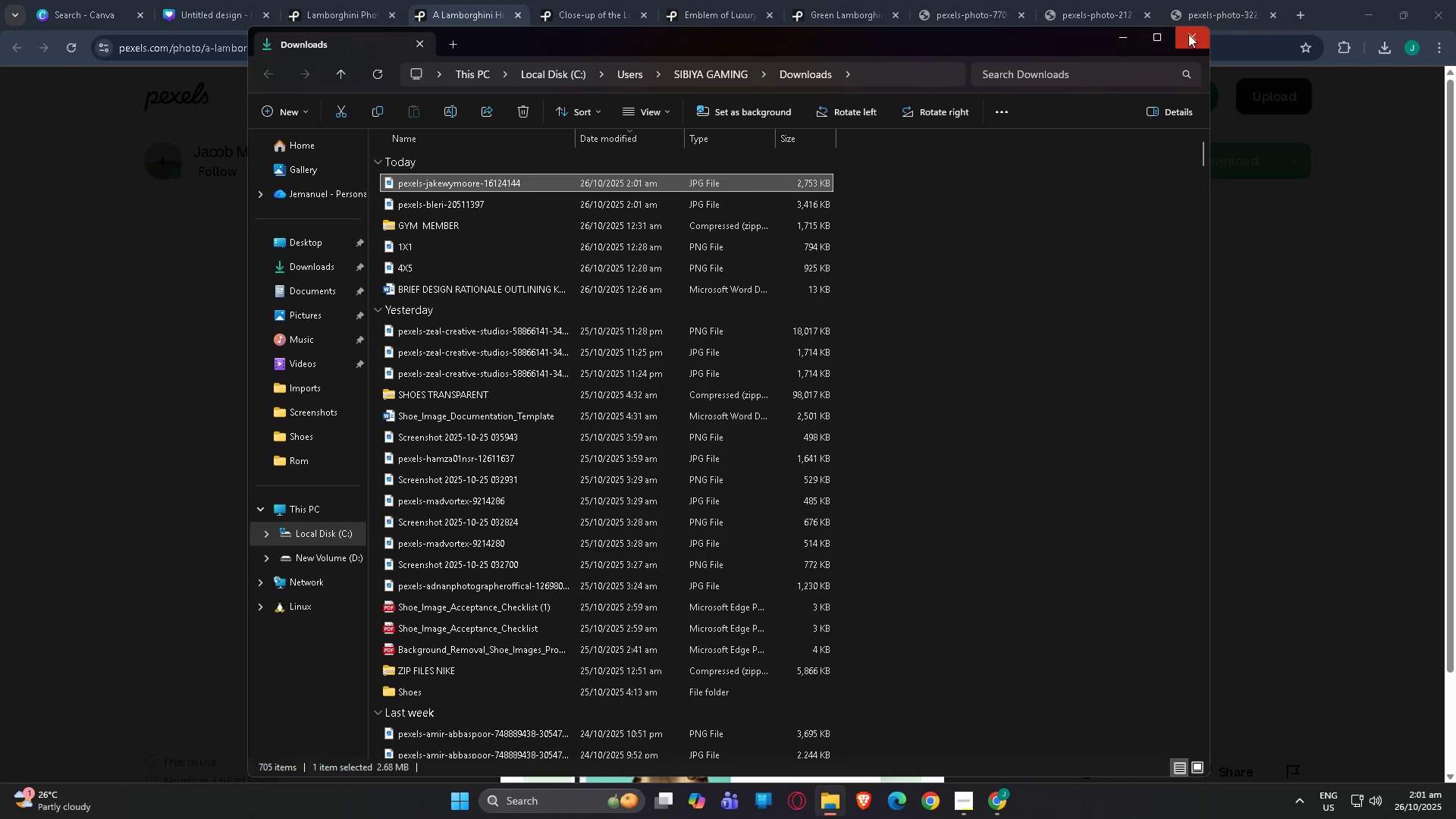 
left_click([1188, 34])
 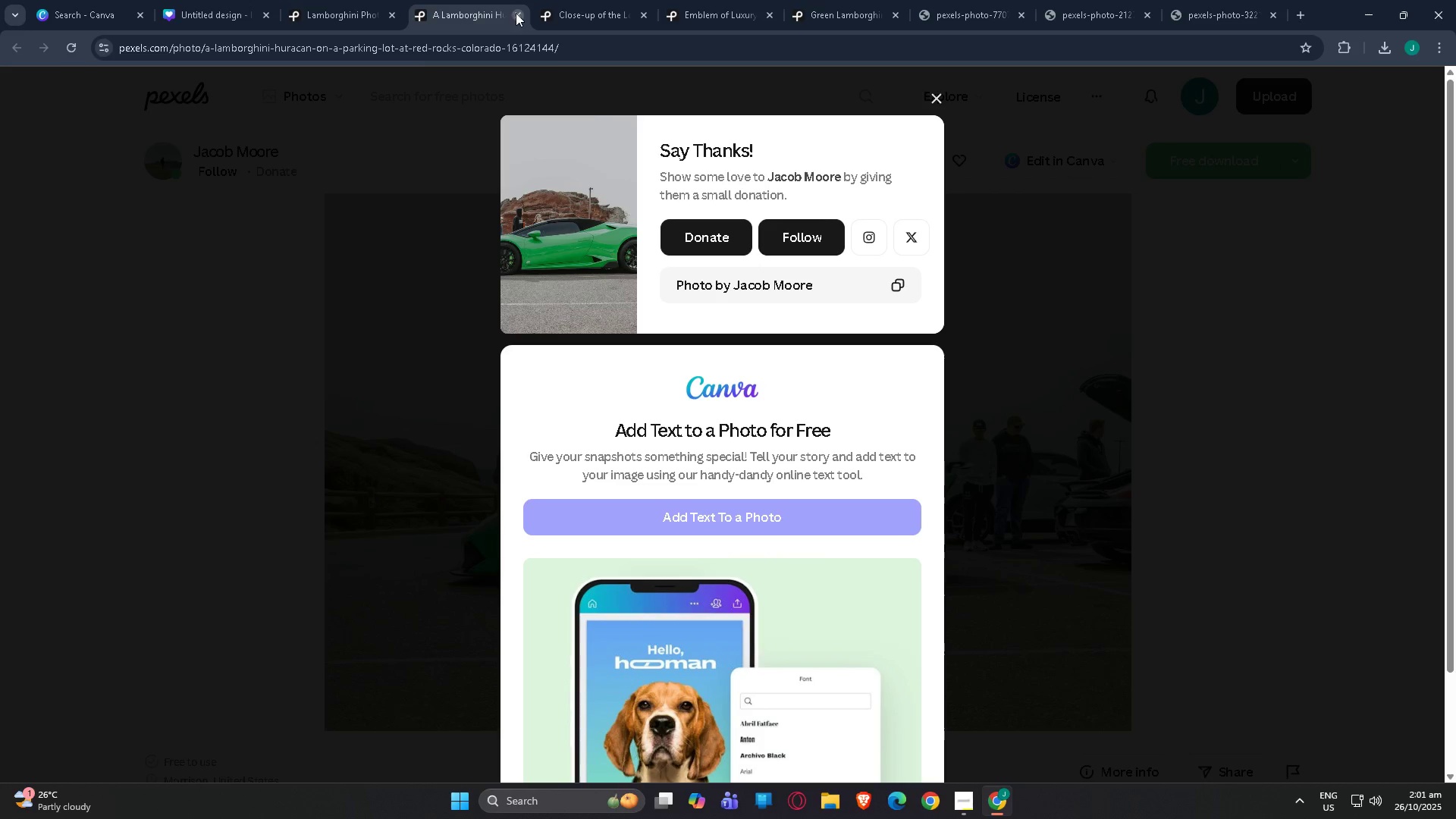 
left_click([518, 14])
 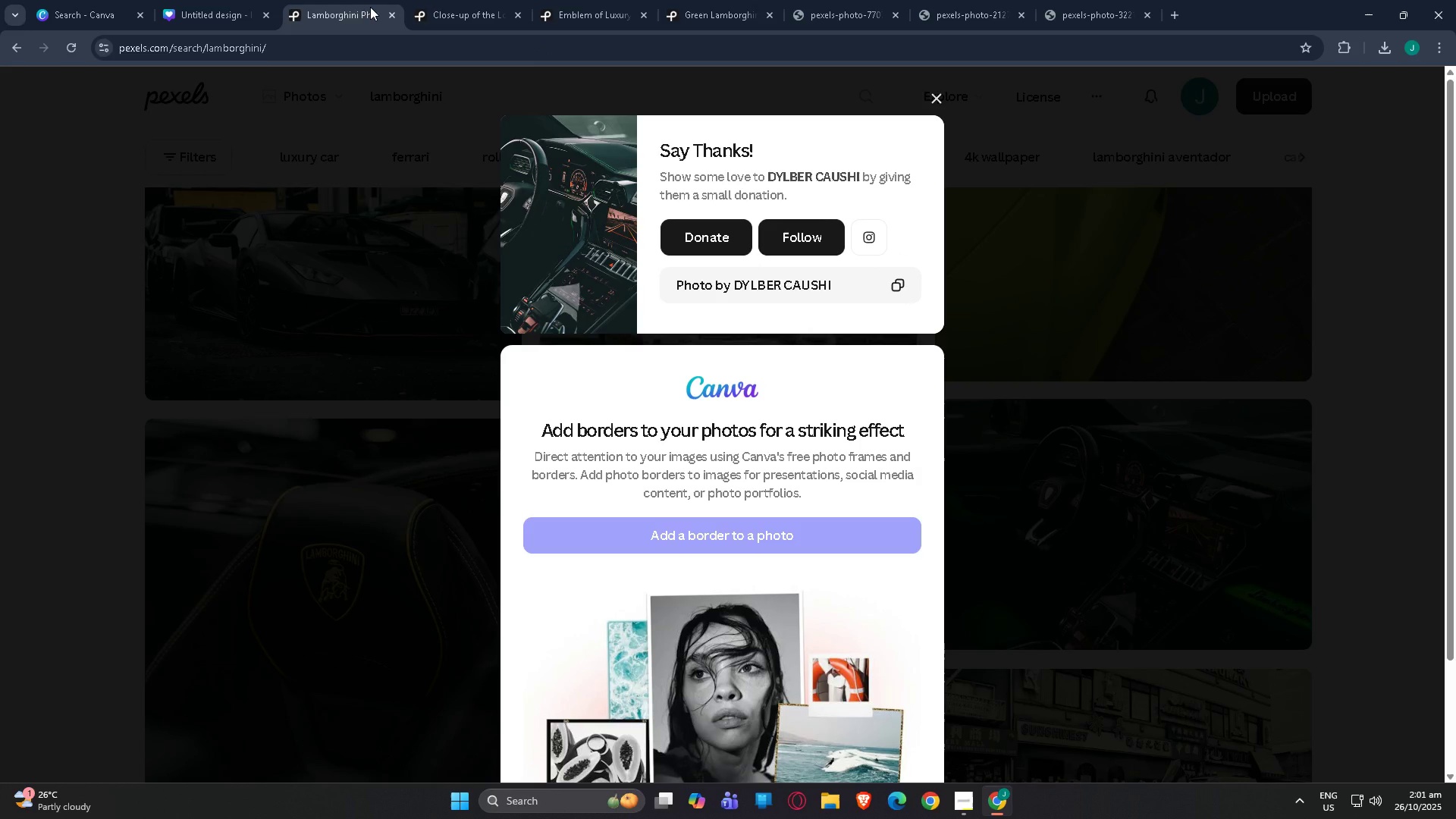 
left_click([370, 7])
 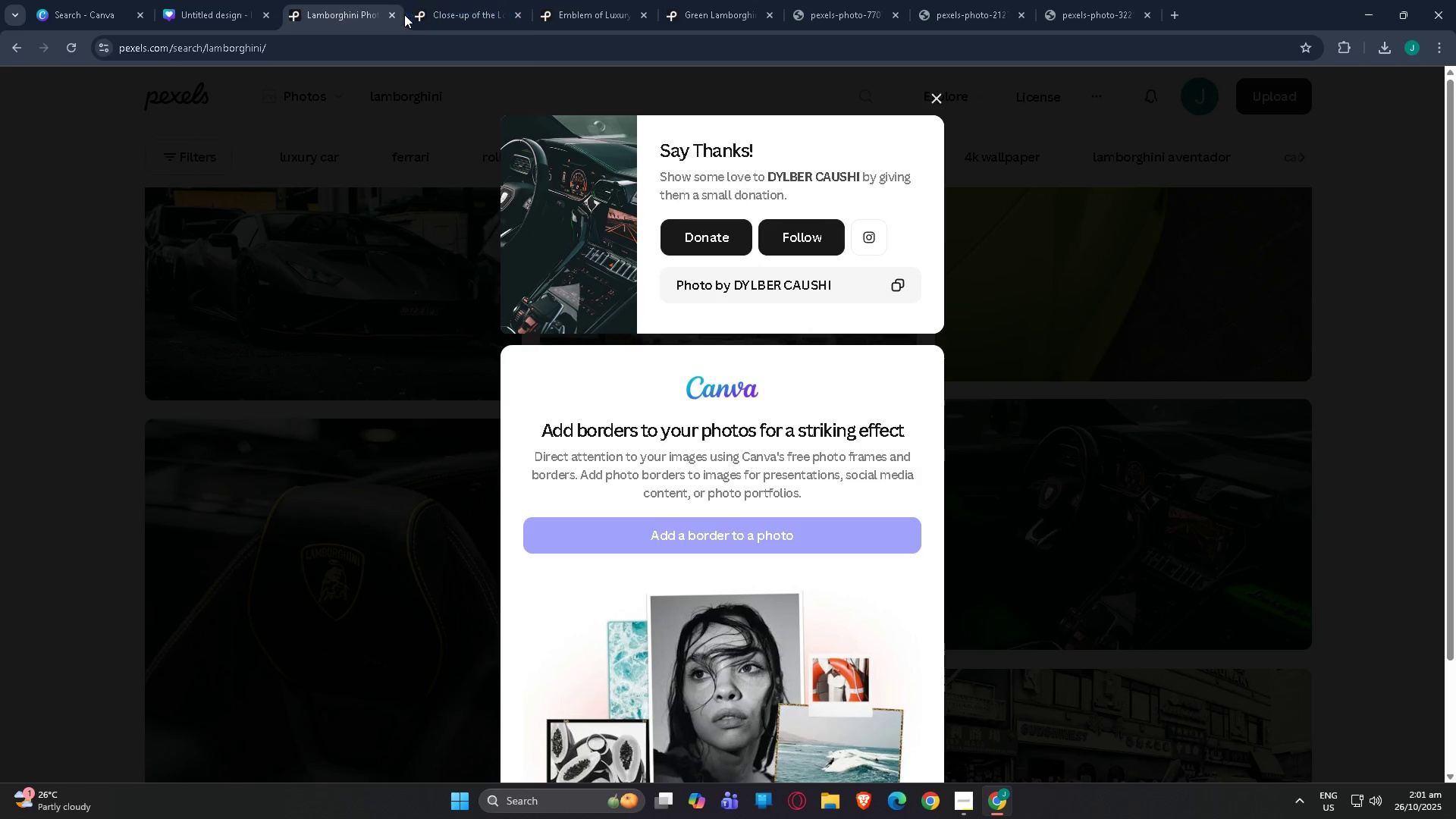 
left_click([390, 11])
 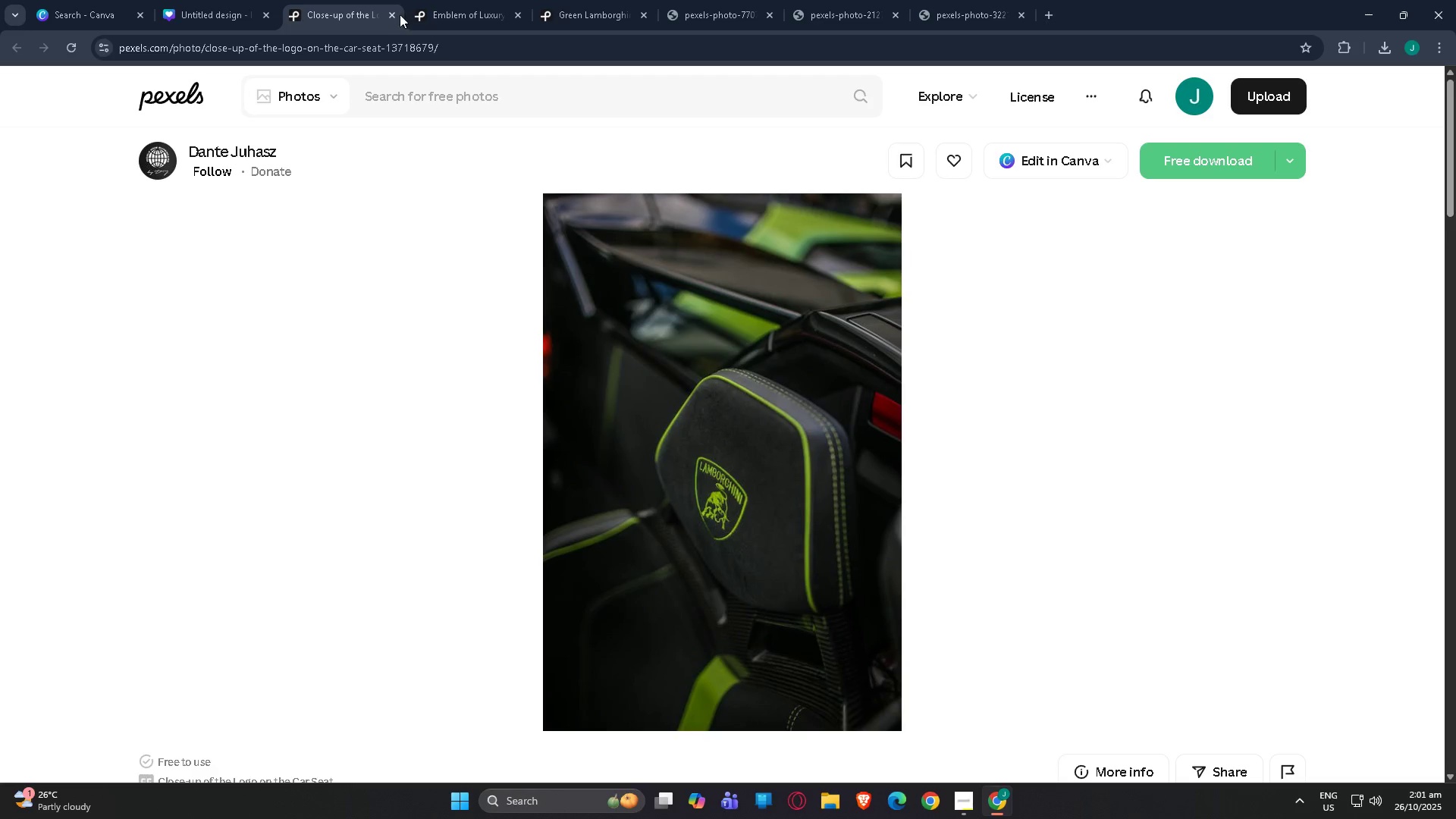 
left_click([391, 14])
 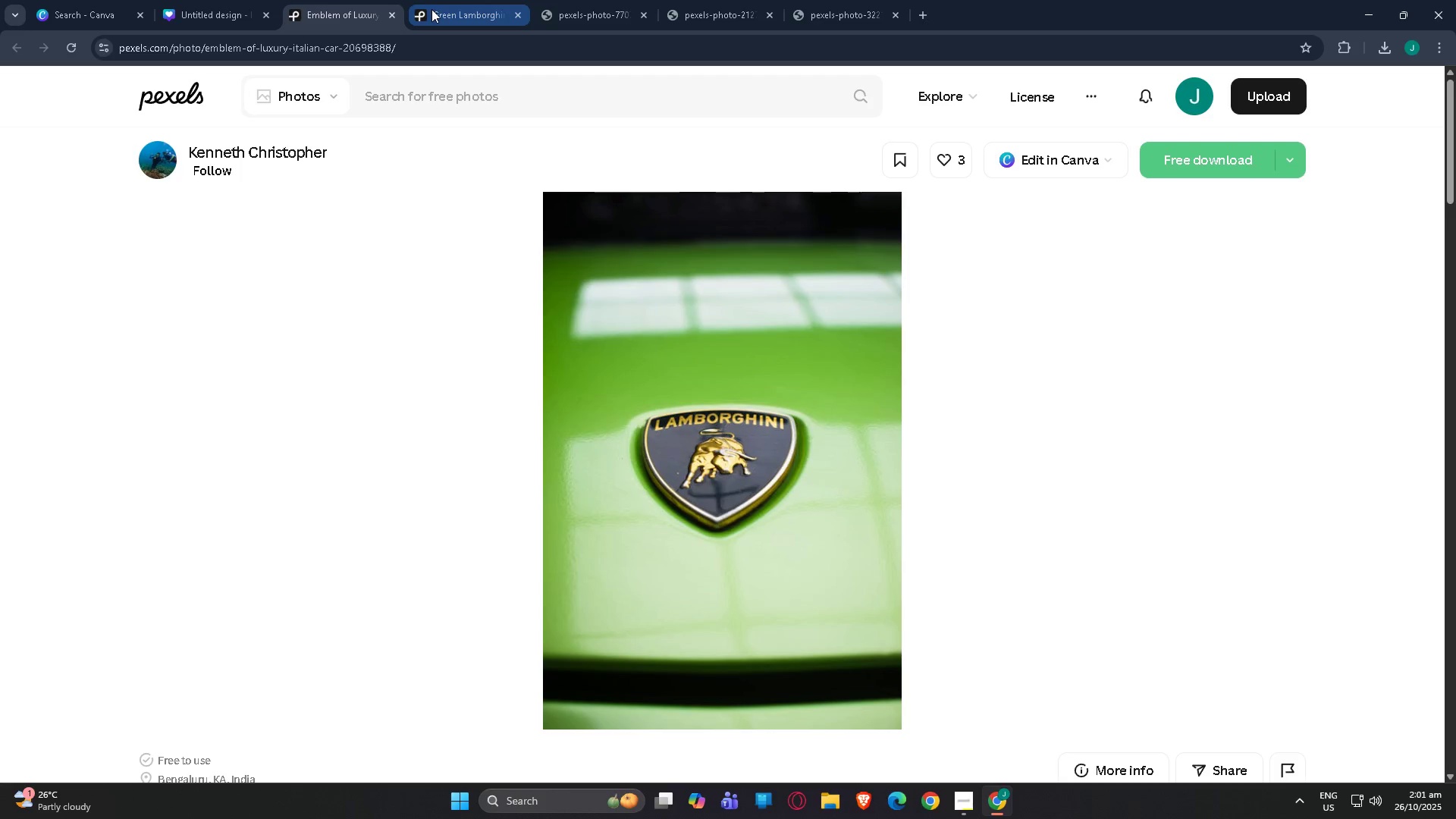 
left_click([444, 8])
 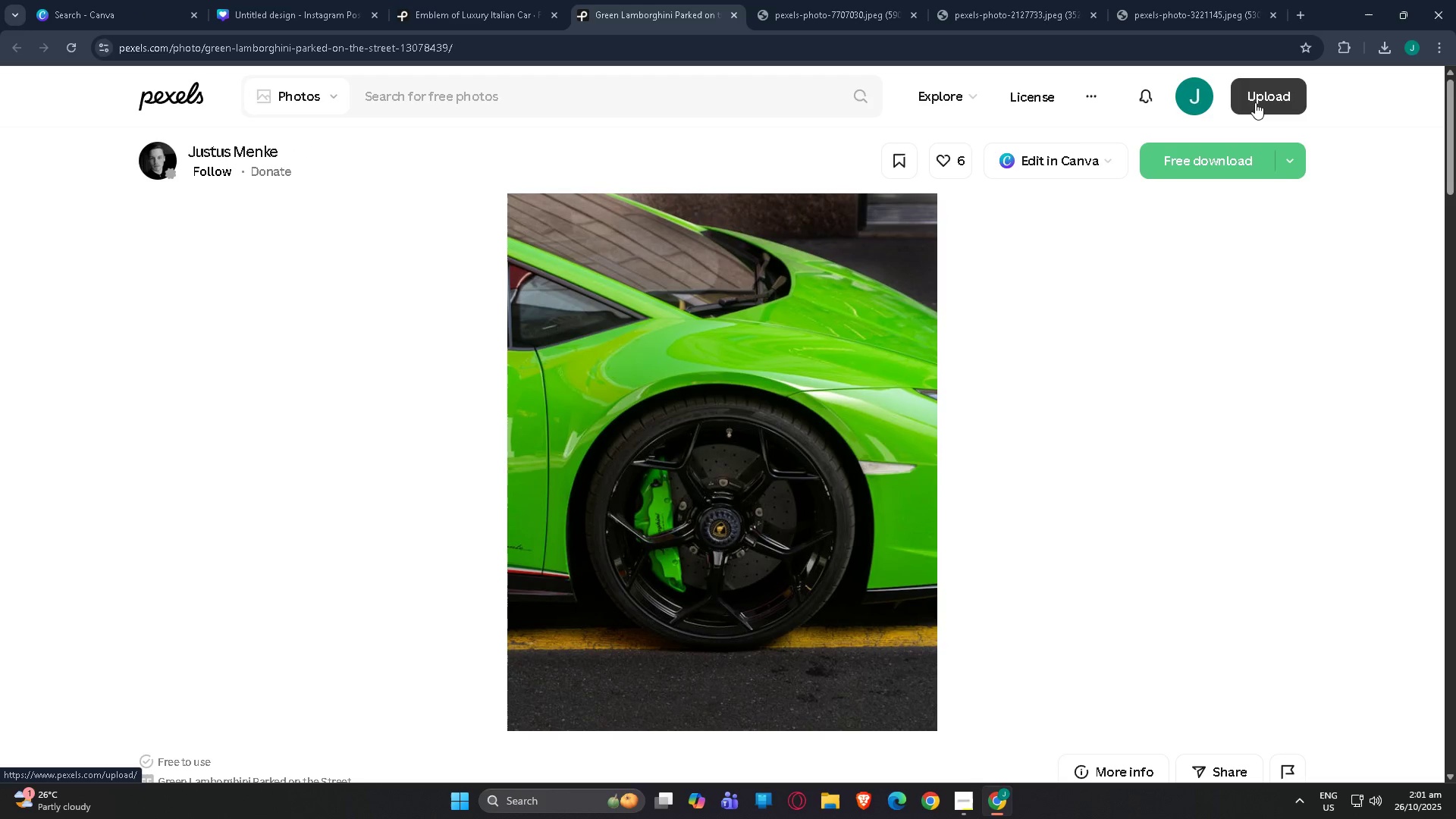 
left_click([1232, 150])
 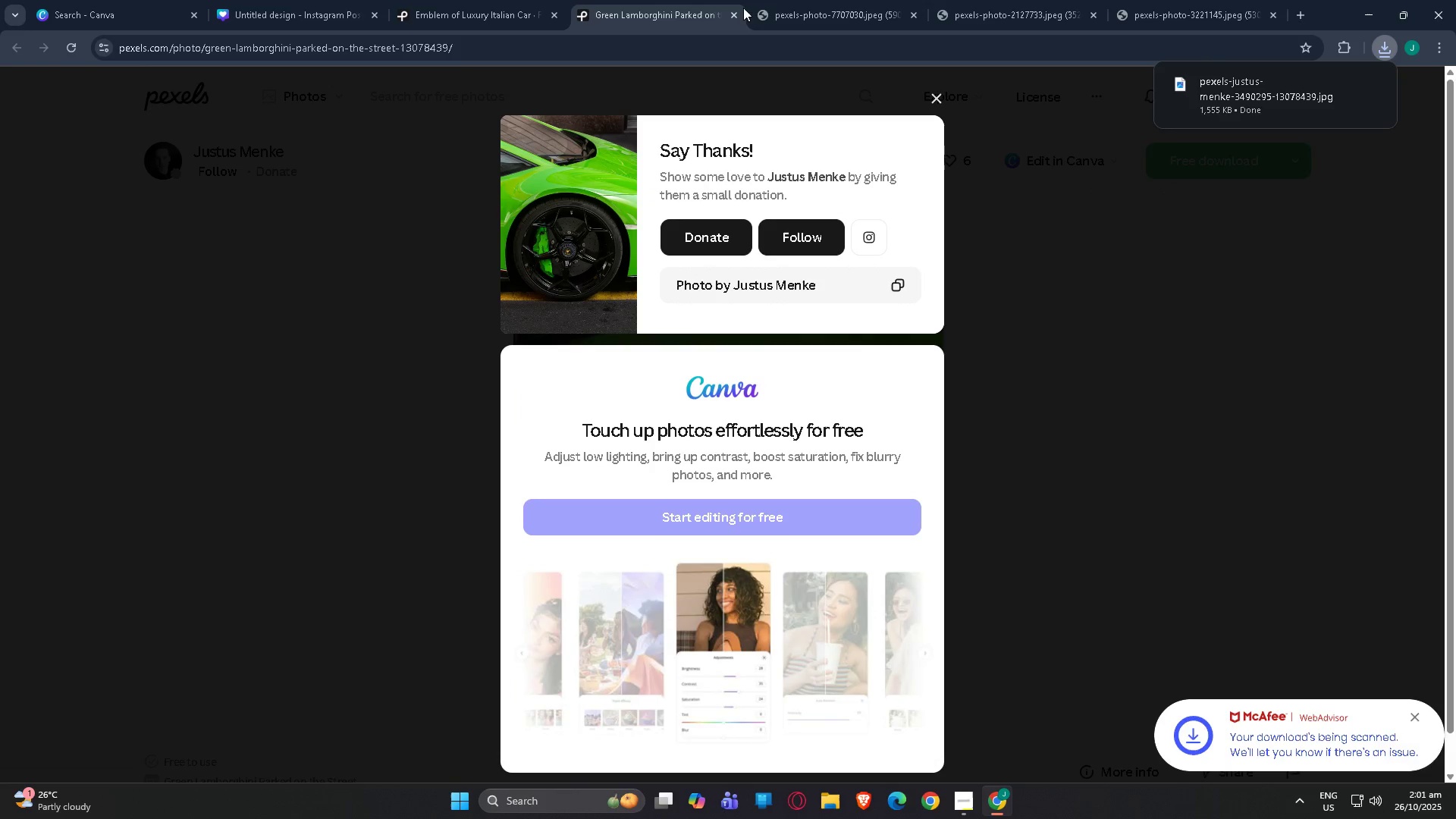 
left_click([735, 14])
 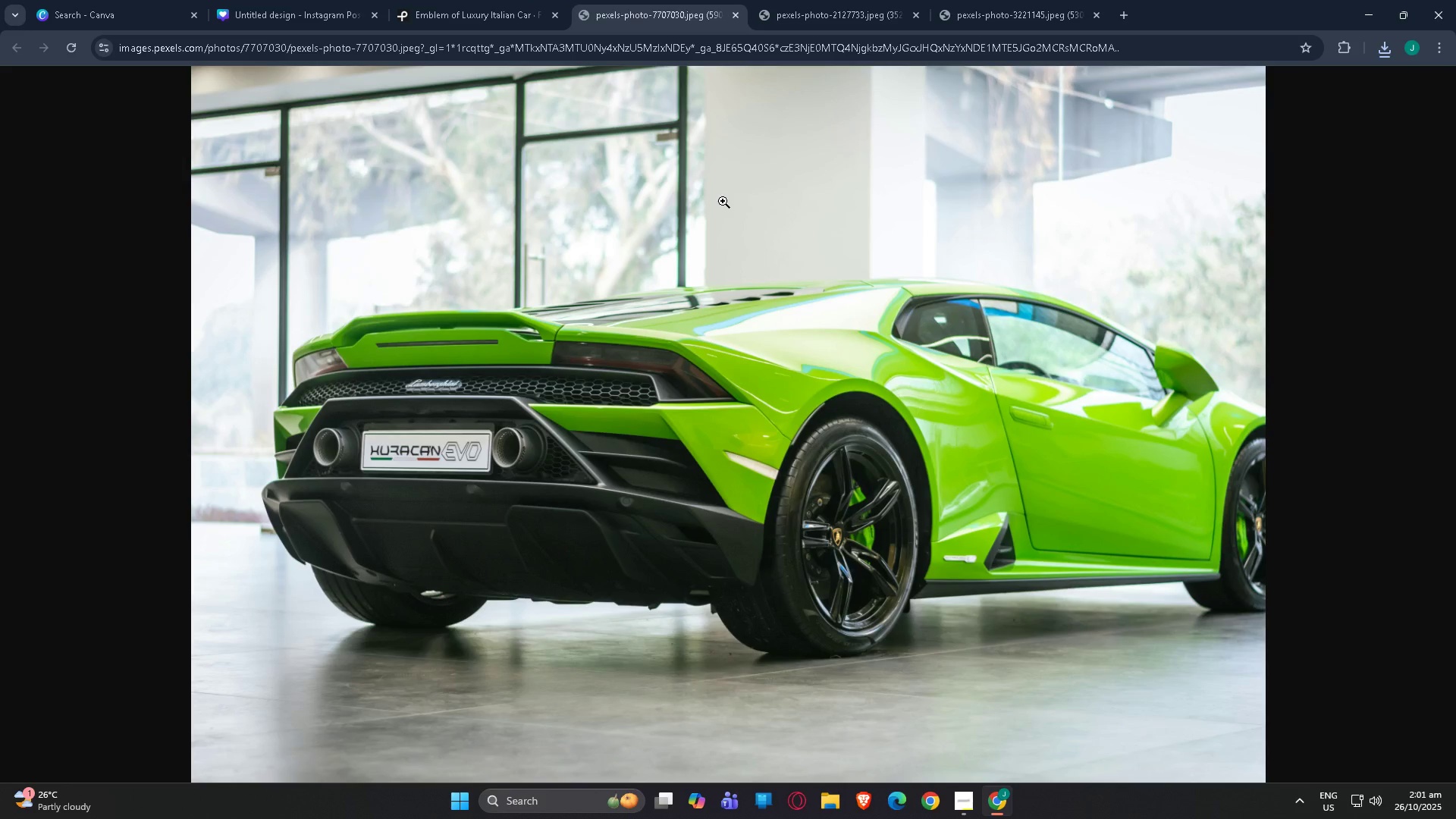 
wait(6.95)
 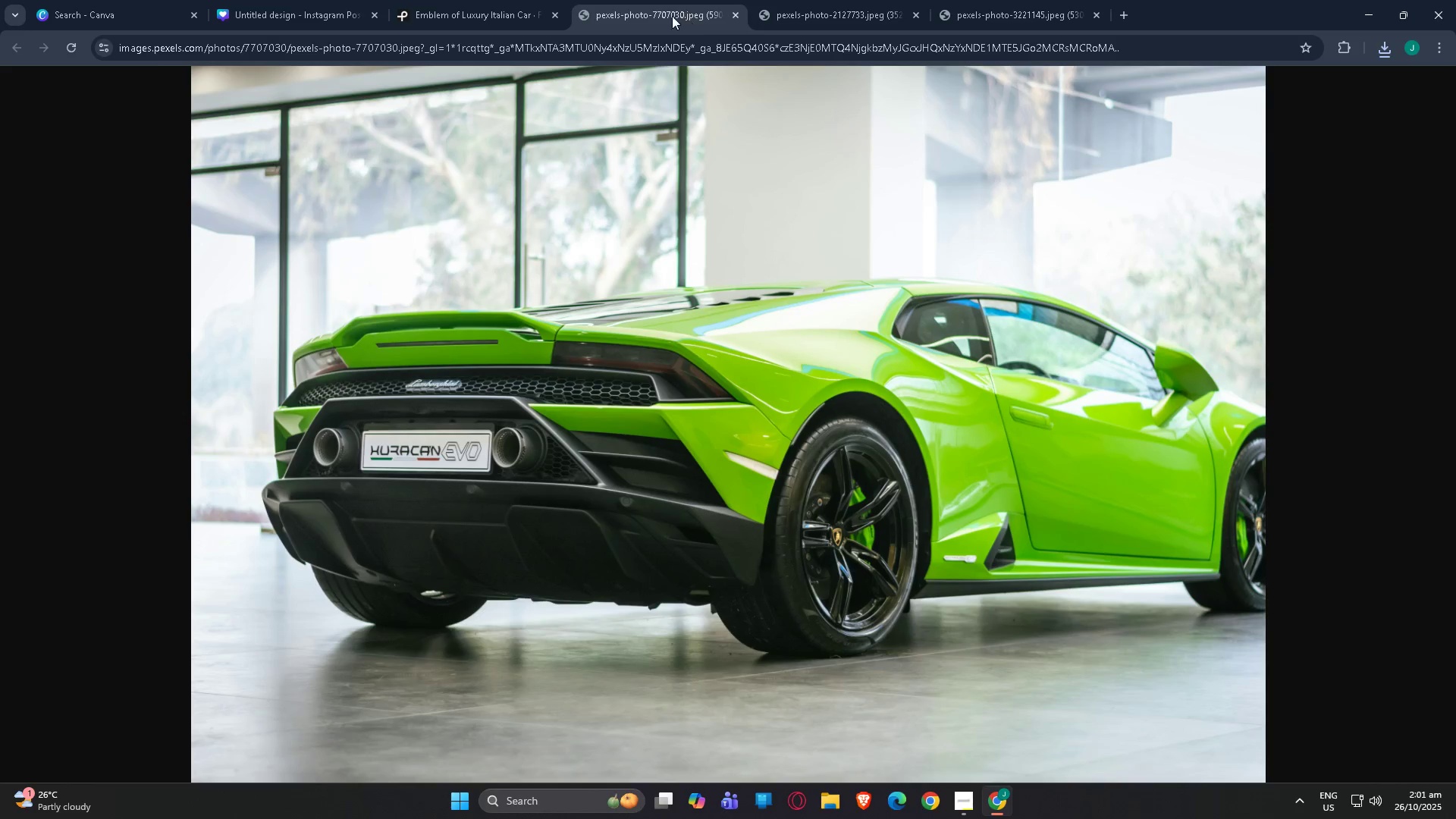 
right_click([748, 239])
 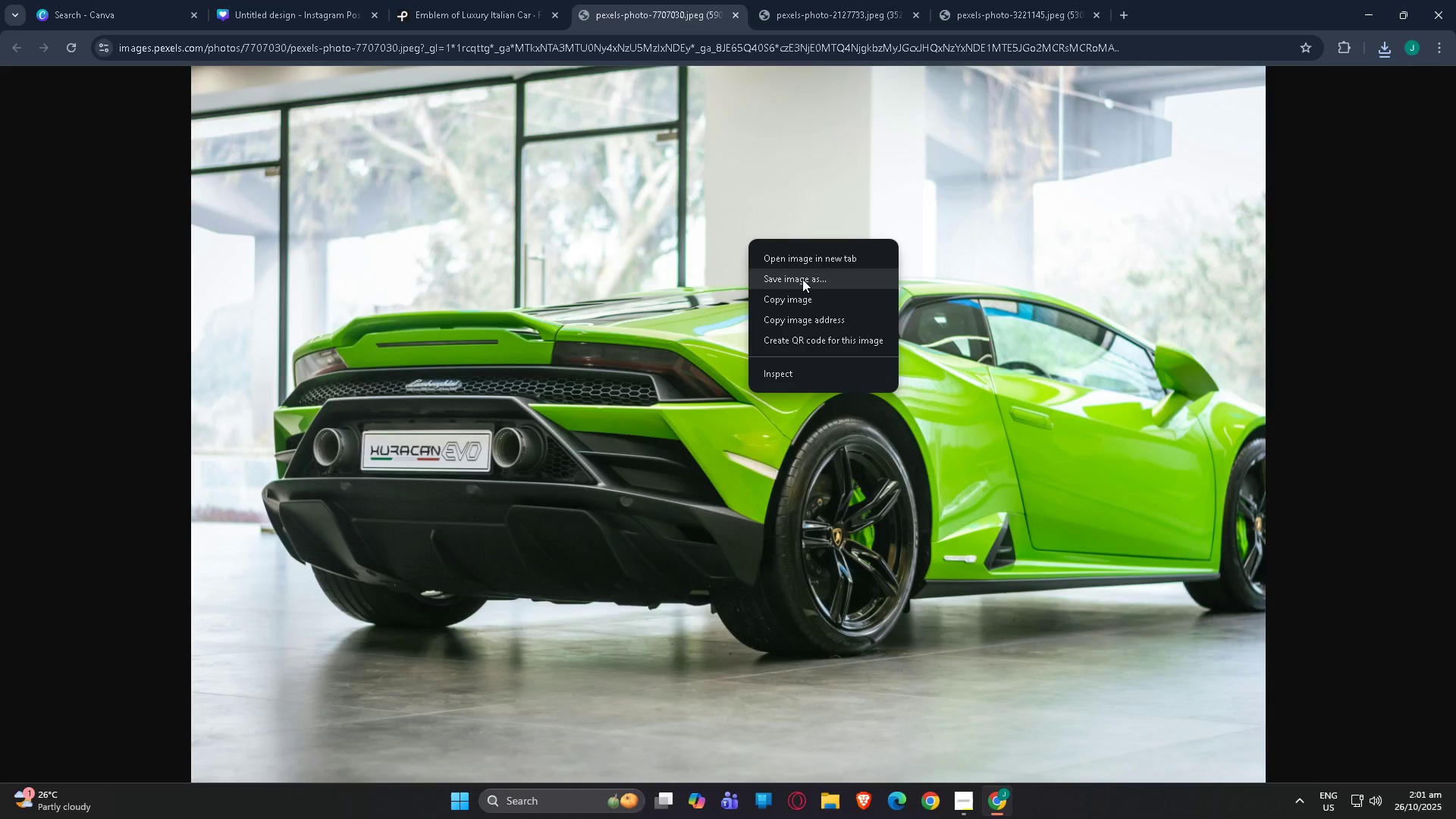 
left_click([802, 276])
 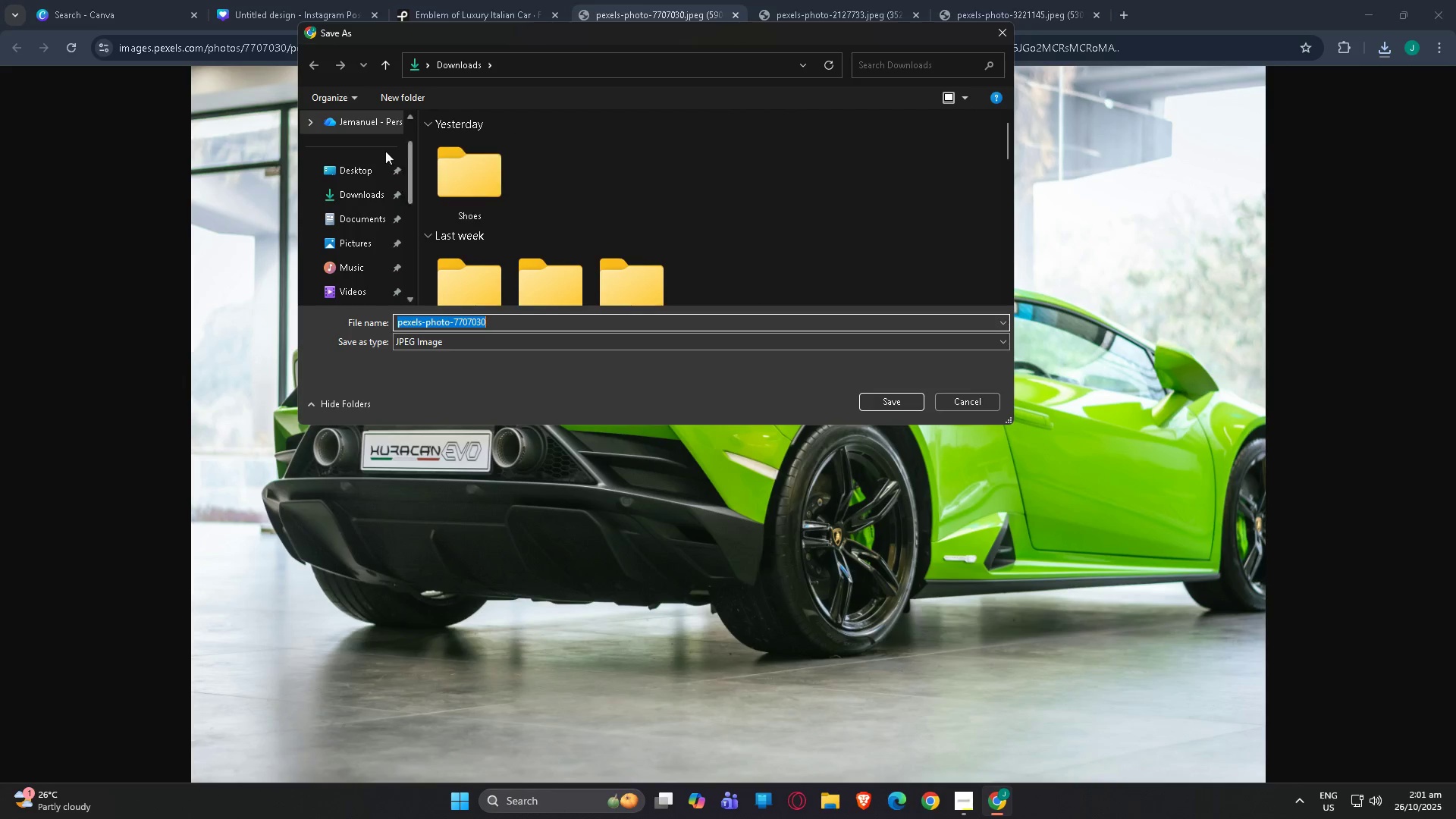 
left_click([1007, 32])
 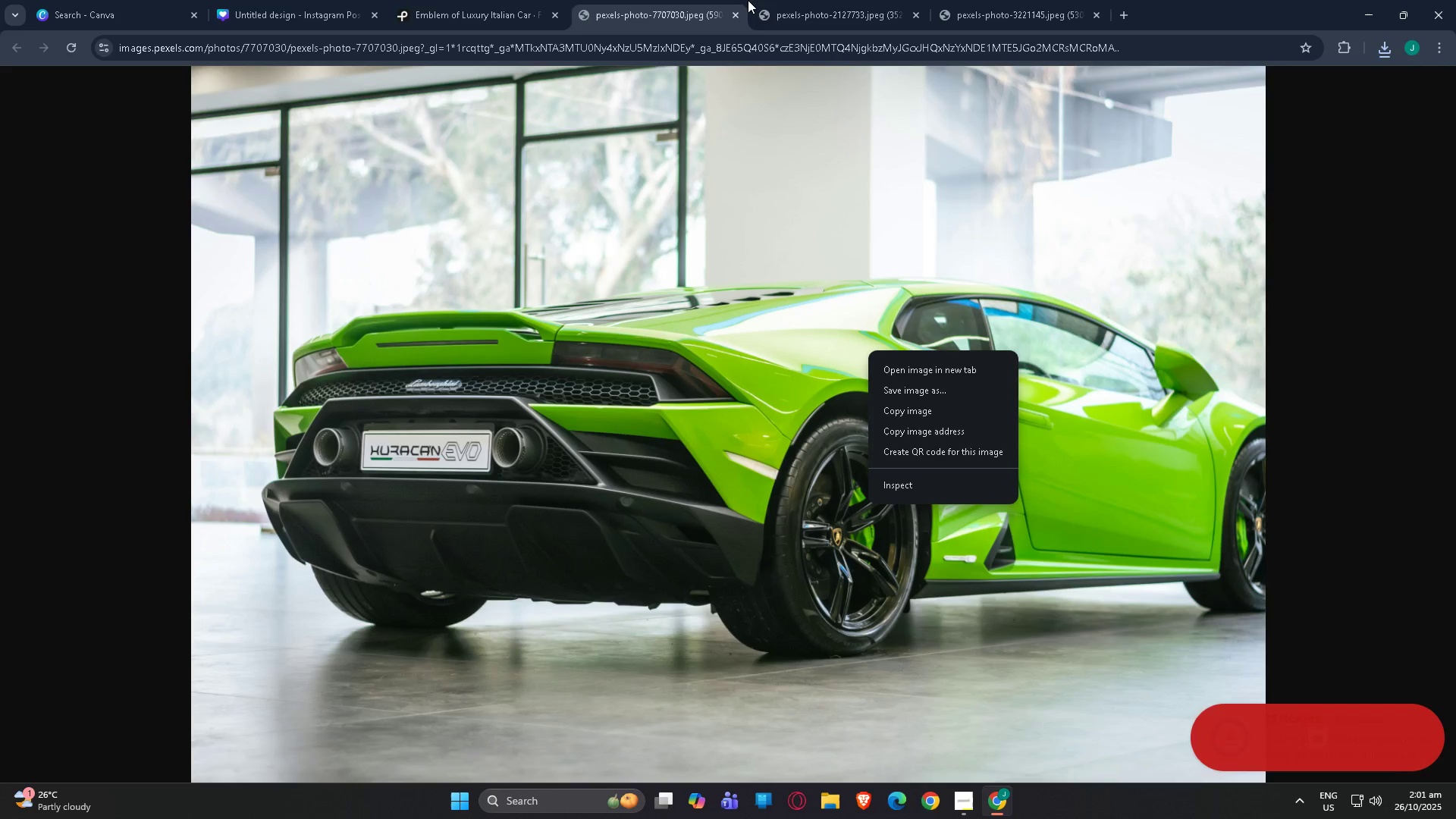 
left_click([781, 14])
 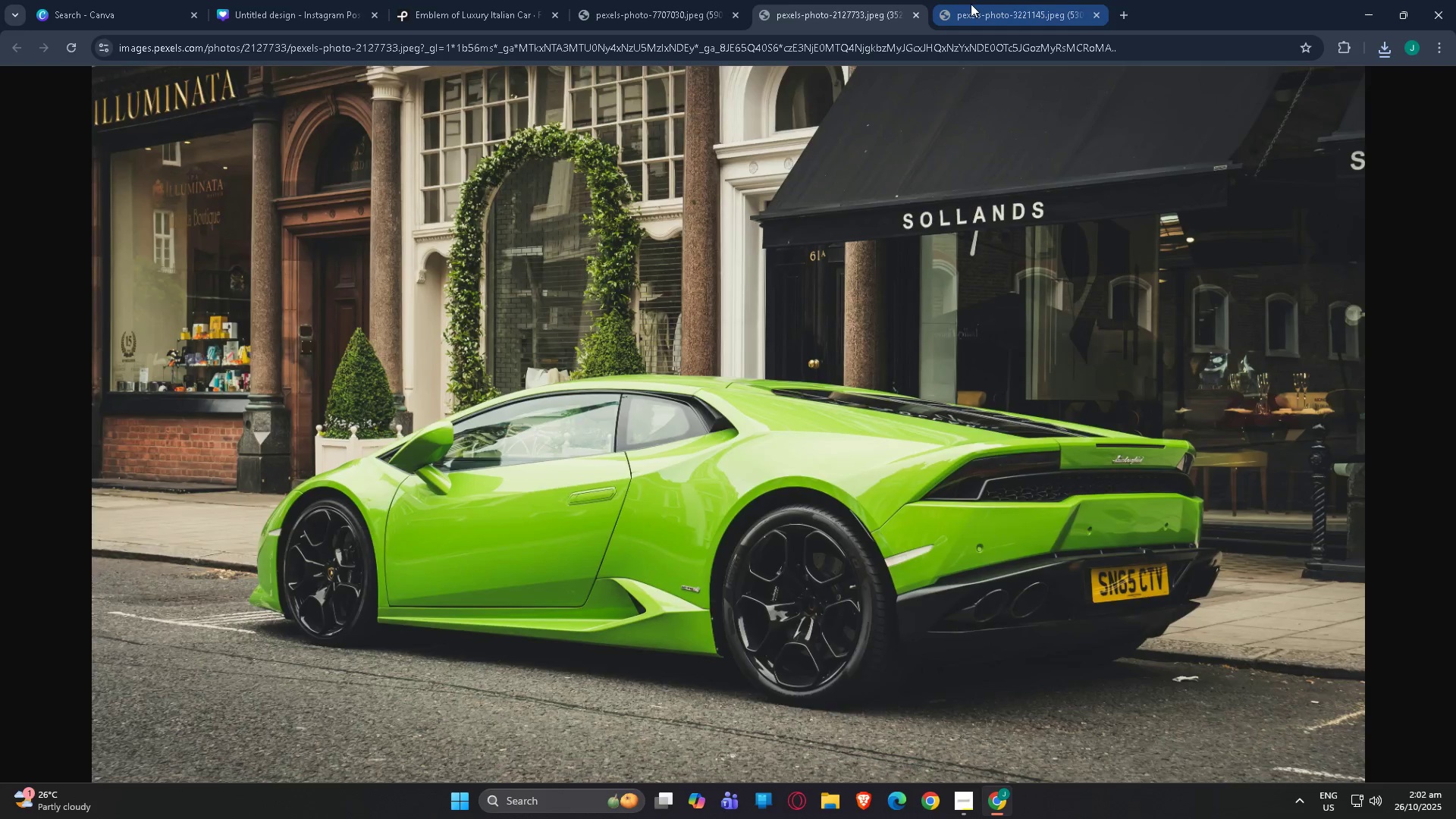 
left_click([971, 4])
 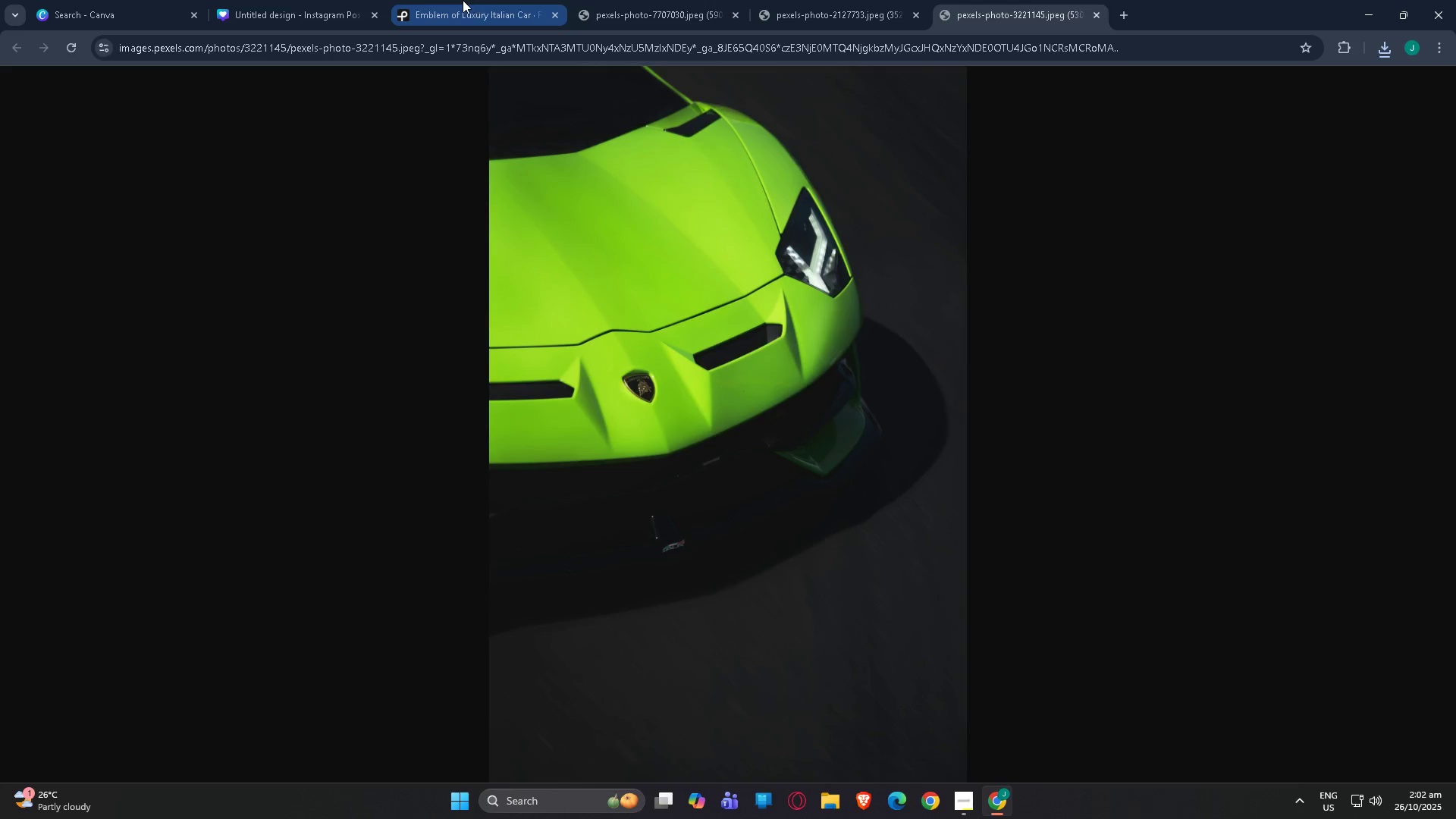 
left_click([462, 0])
 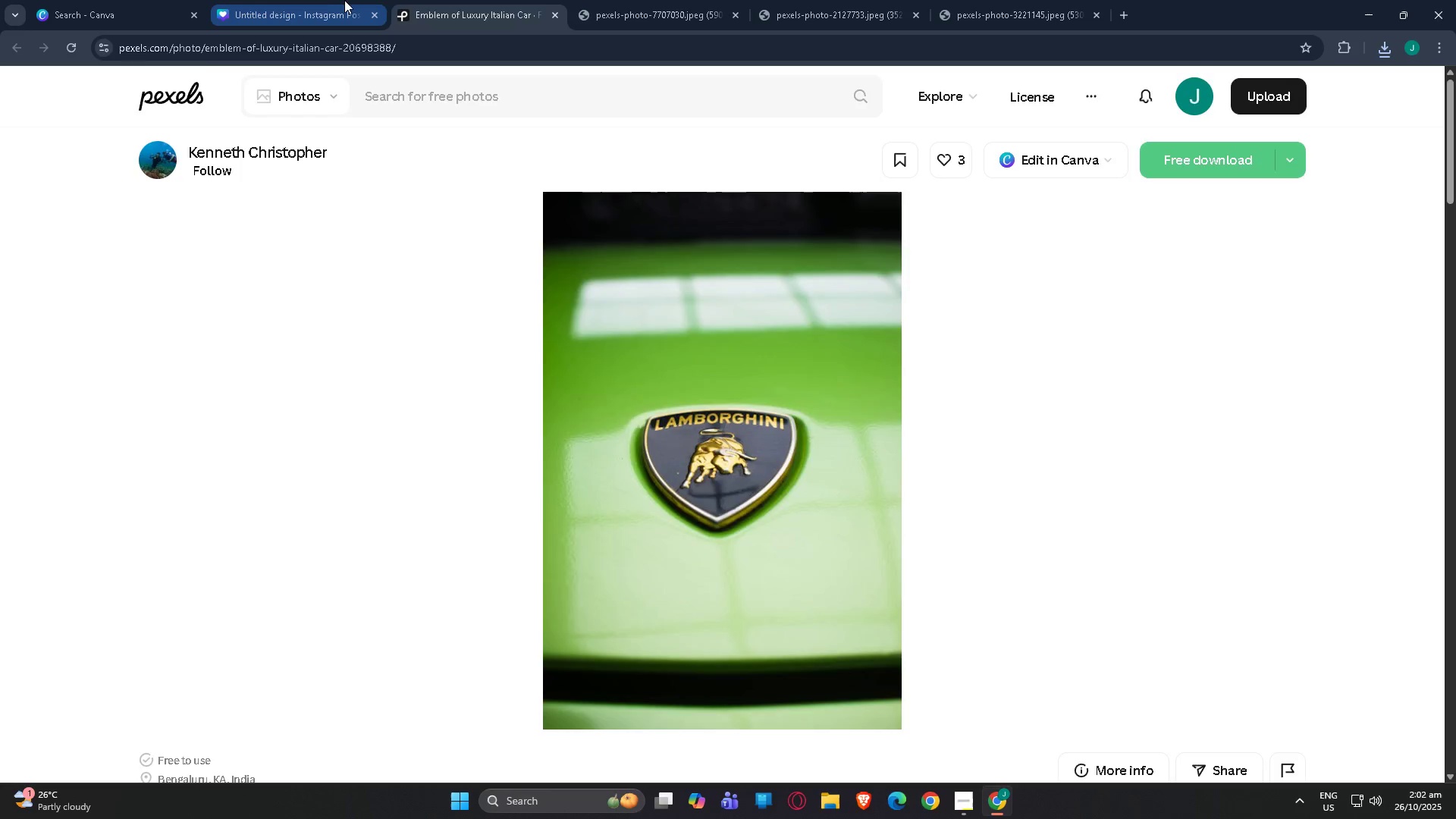 
left_click([337, 0])
 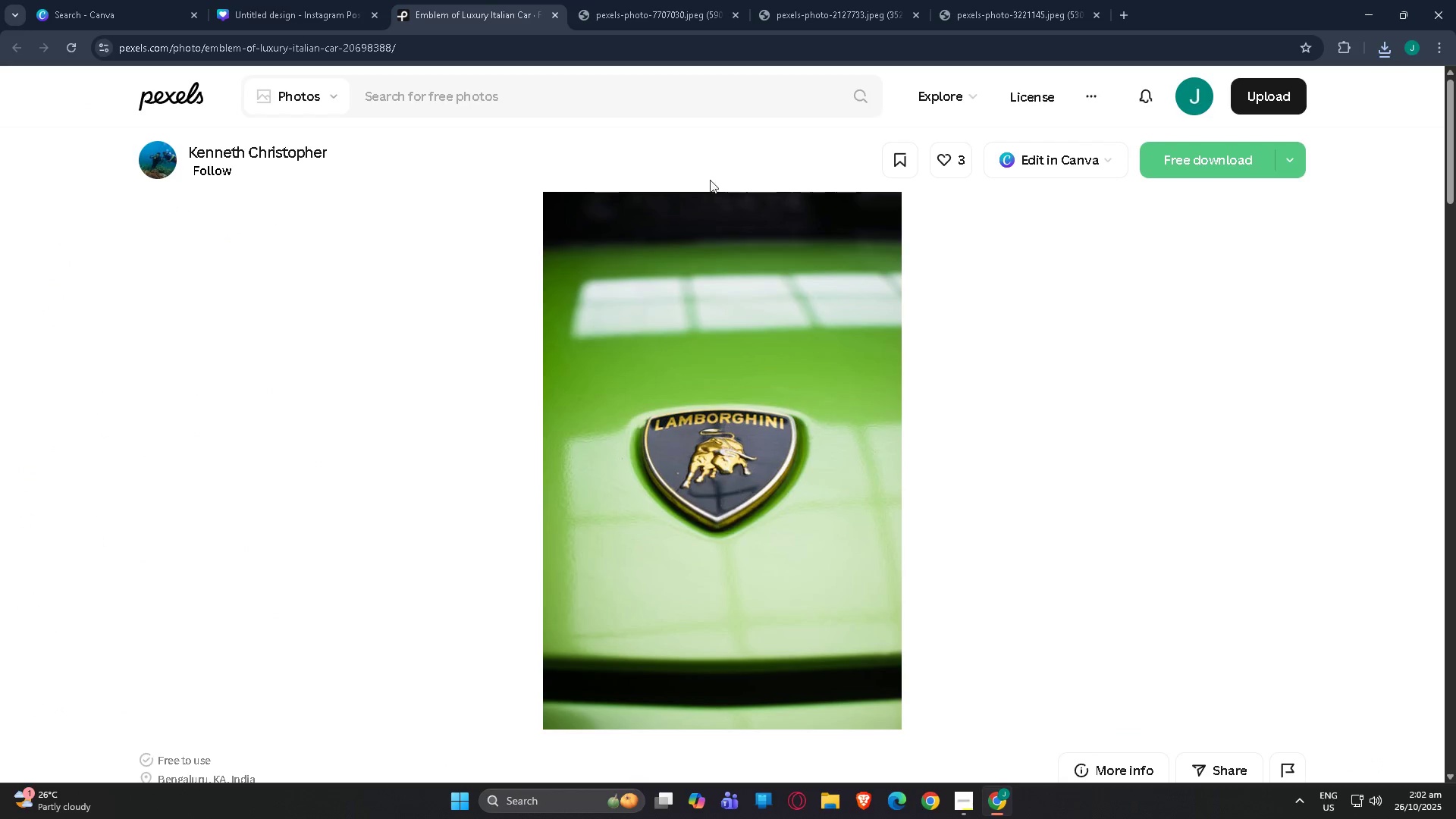 
scroll: coordinate [695, 245], scroll_direction: up, amount: 2.0
 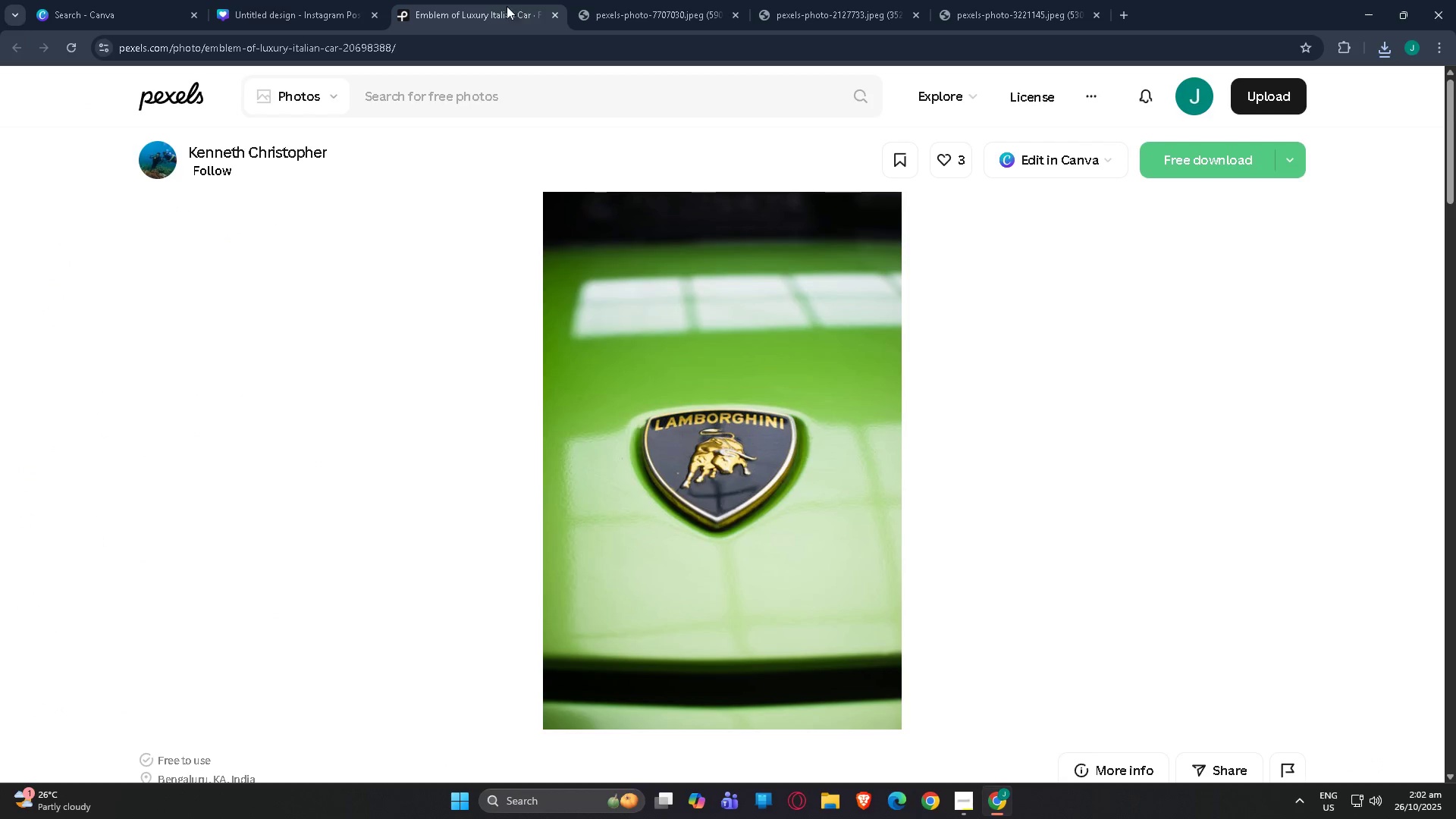 
left_click([720, 14])
 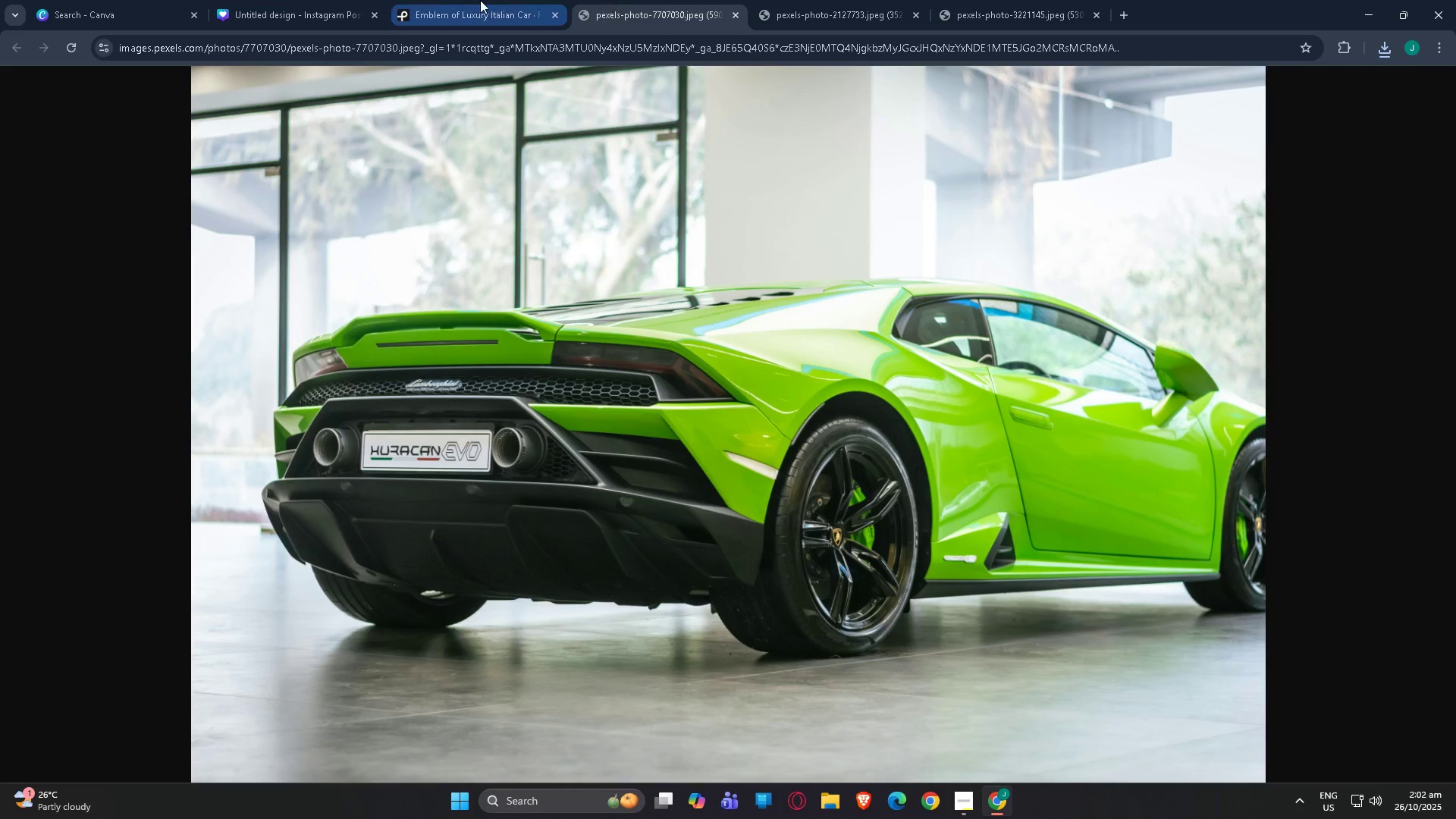 
left_click([479, 0])
 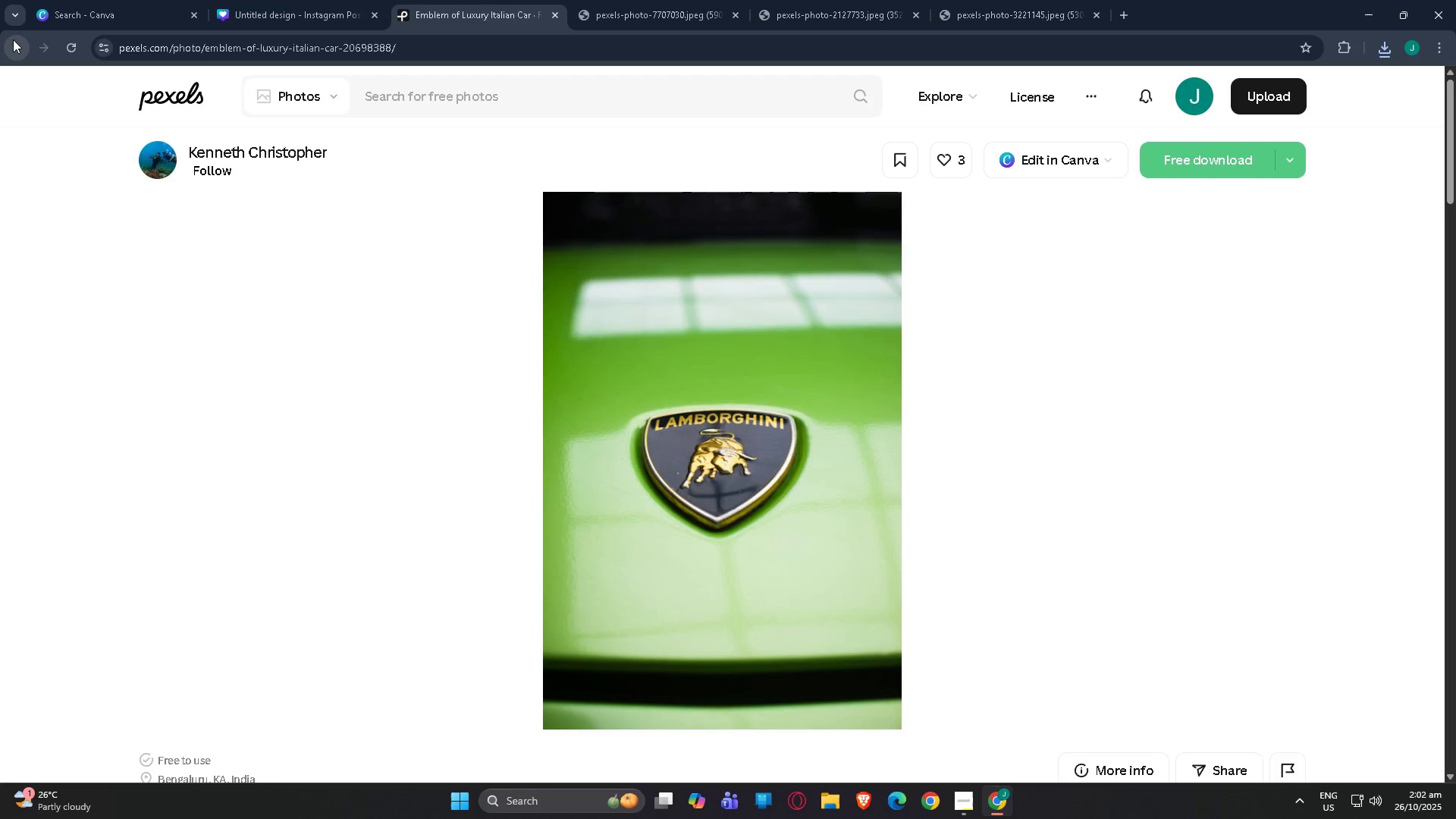 
left_click([13, 39])
 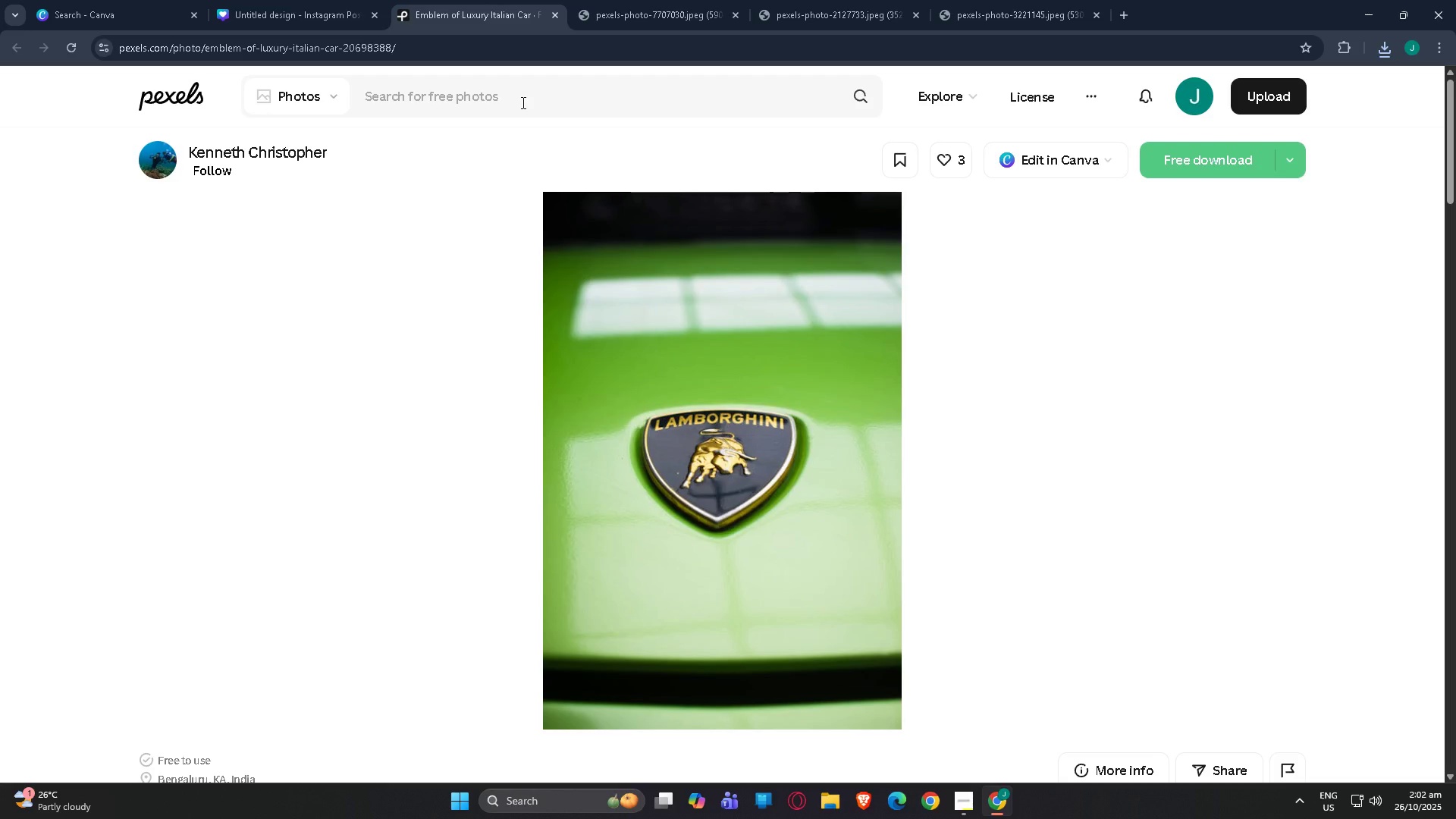 
wait(8.05)
 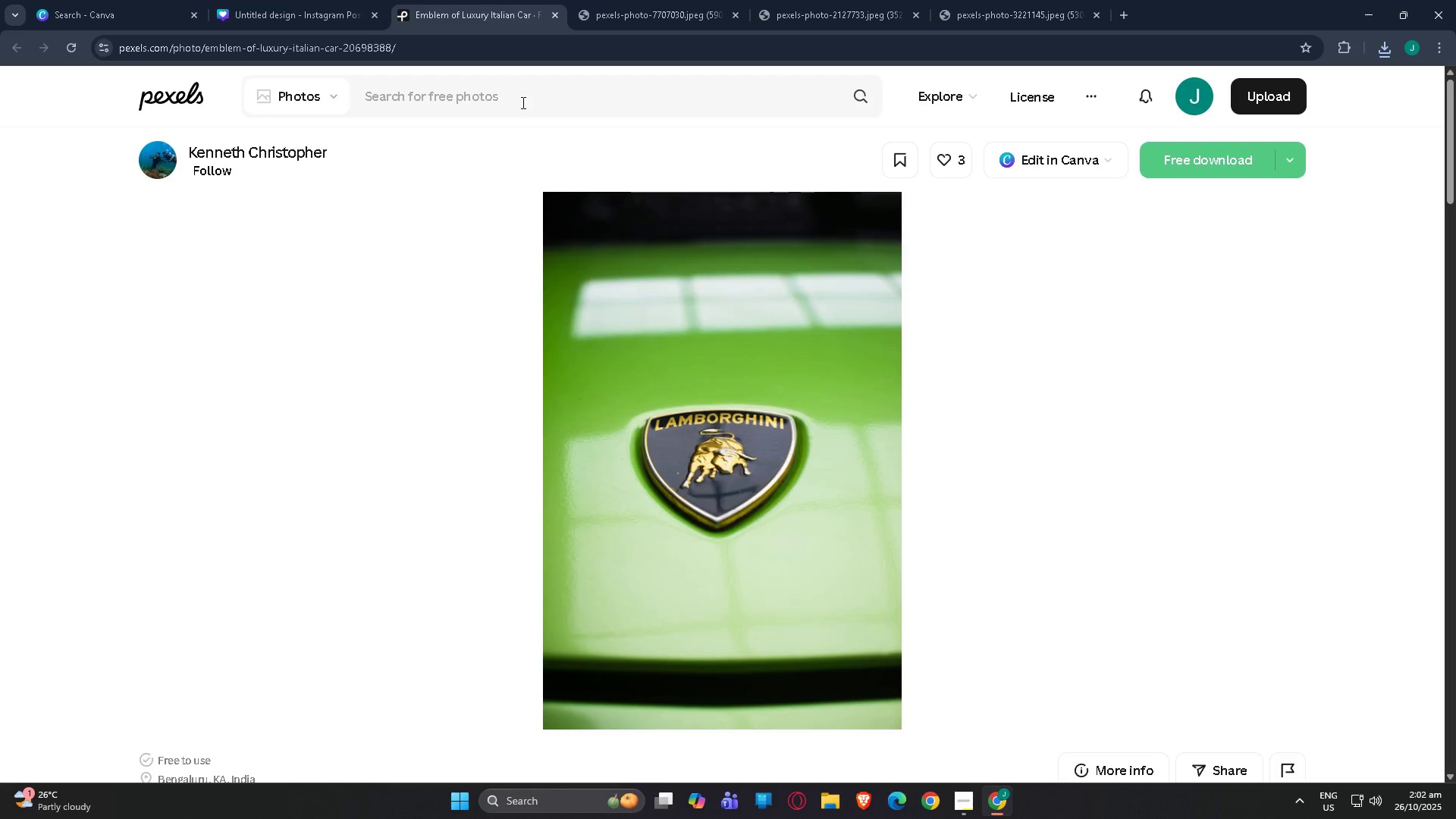 
left_click([837, 800])
 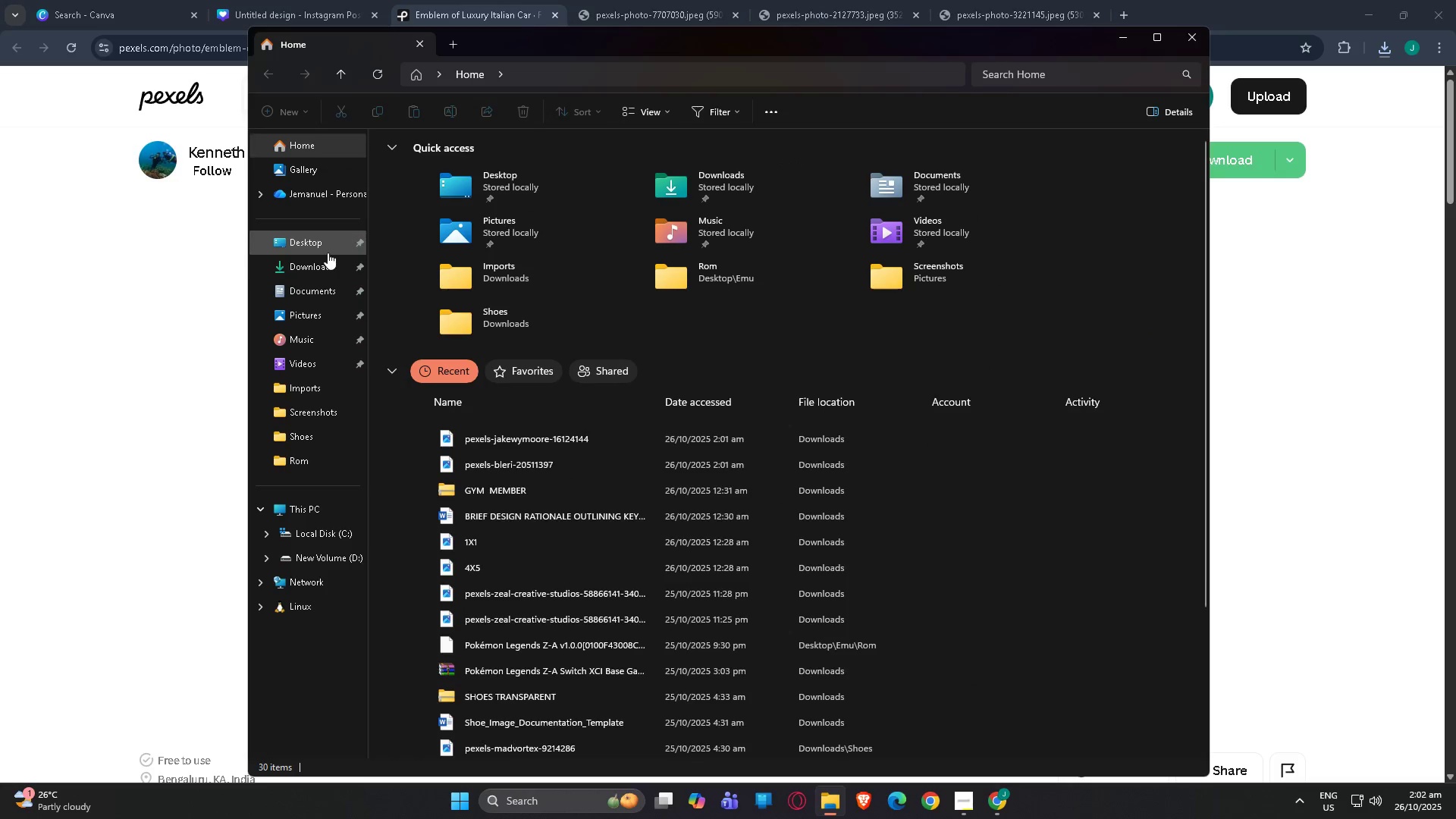 
left_click([318, 268])
 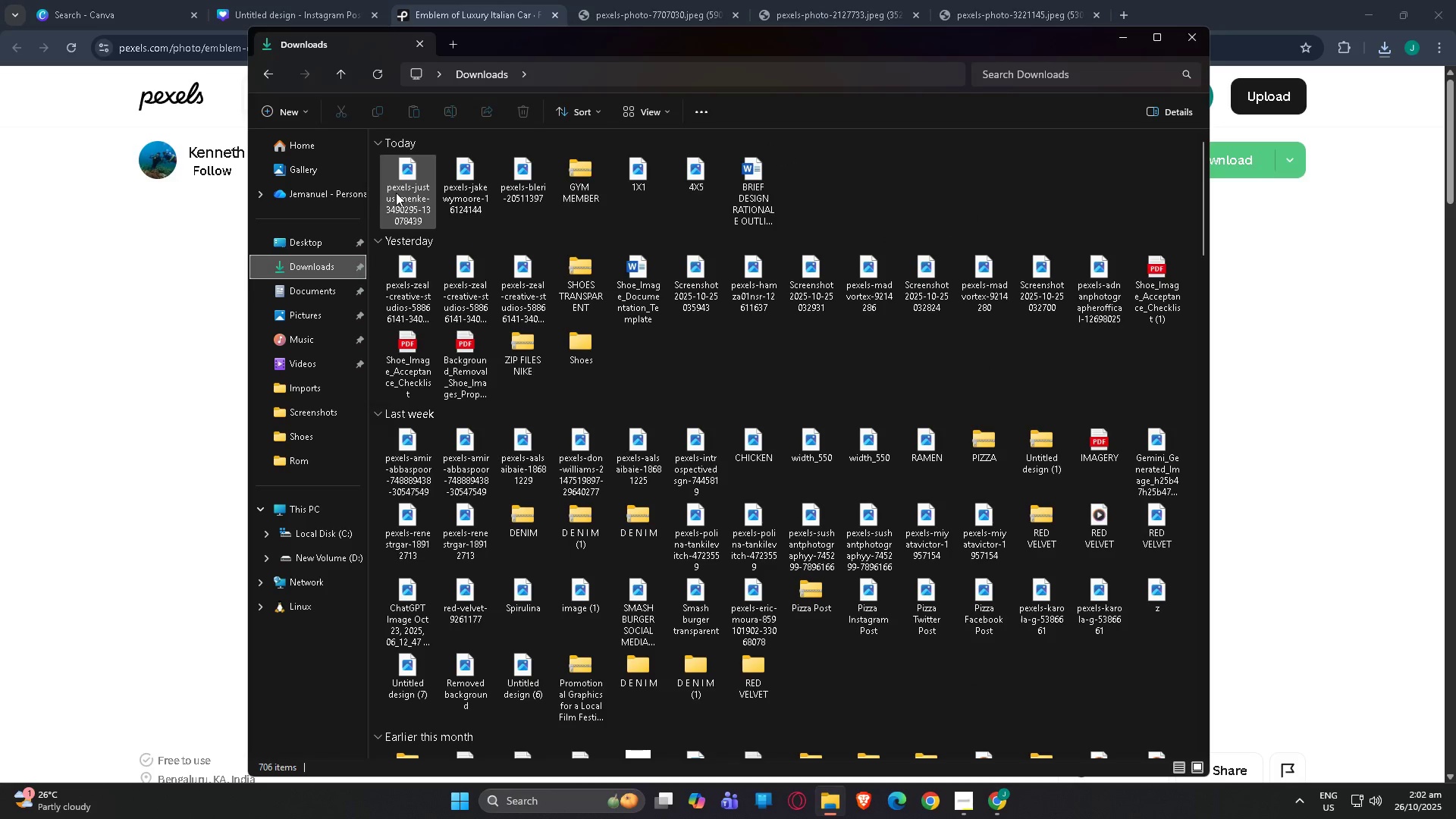 
double_click([396, 193])
 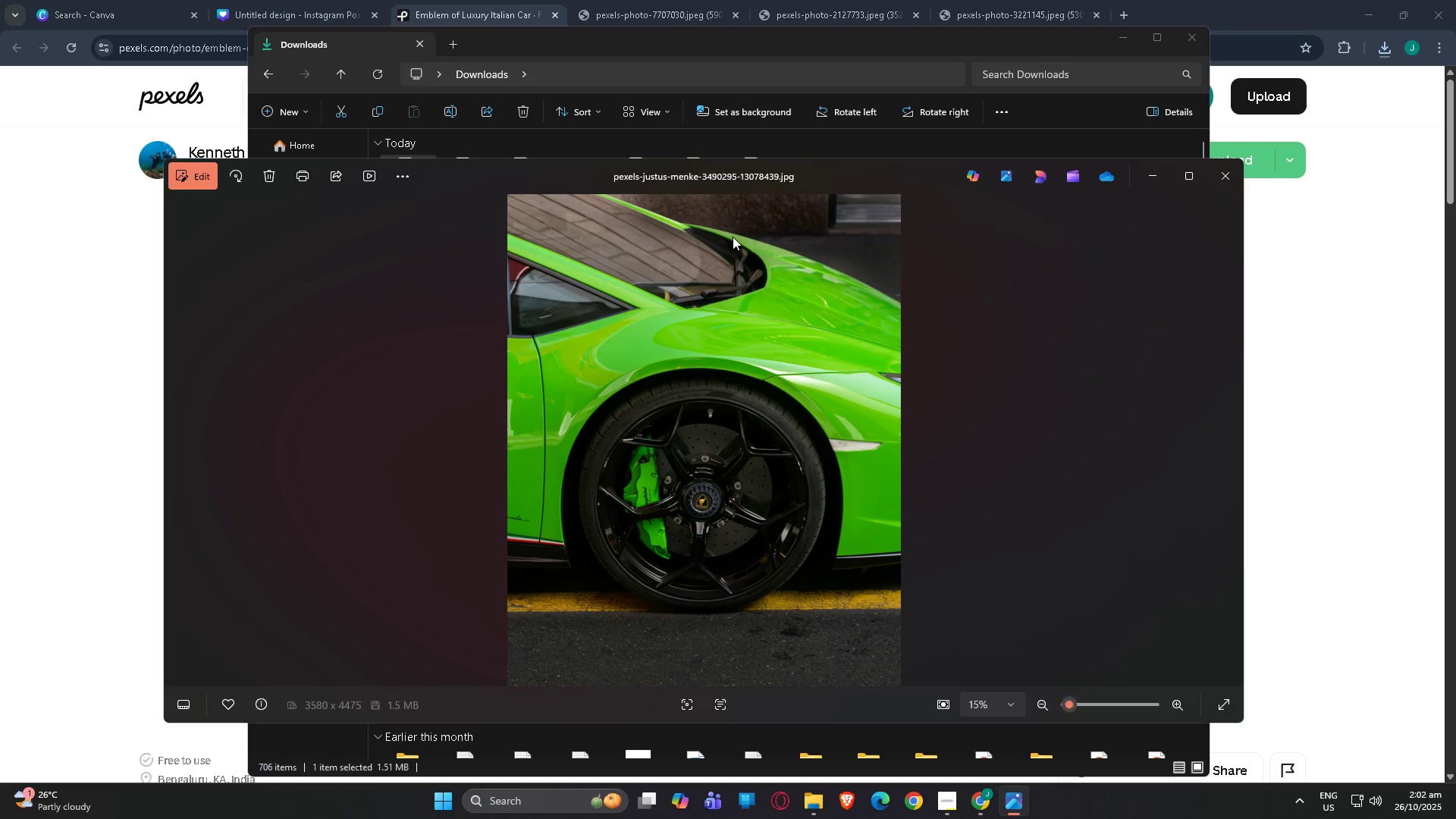 
key(NumpadDecimal)
 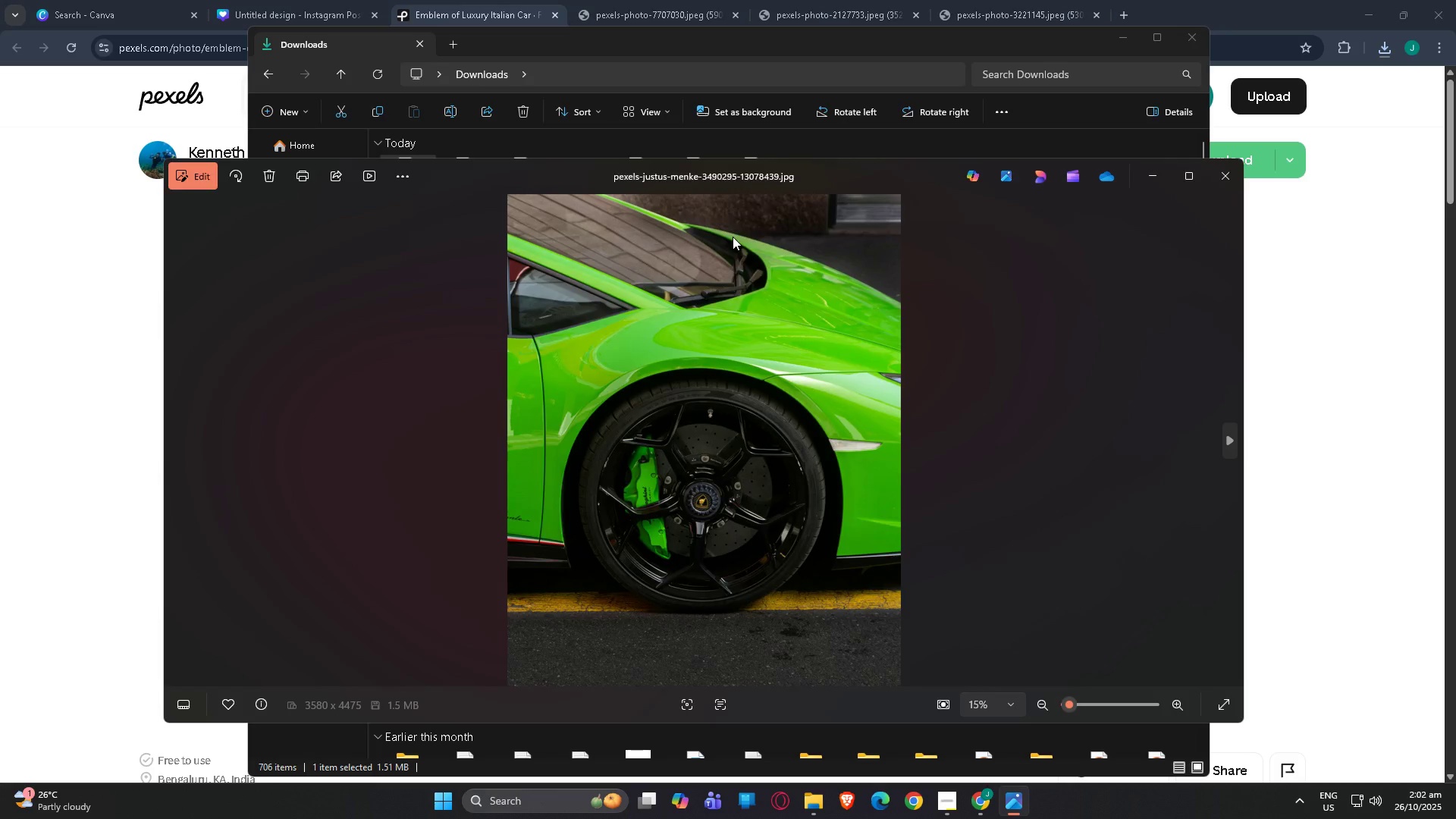 
key(ArrowRight)
 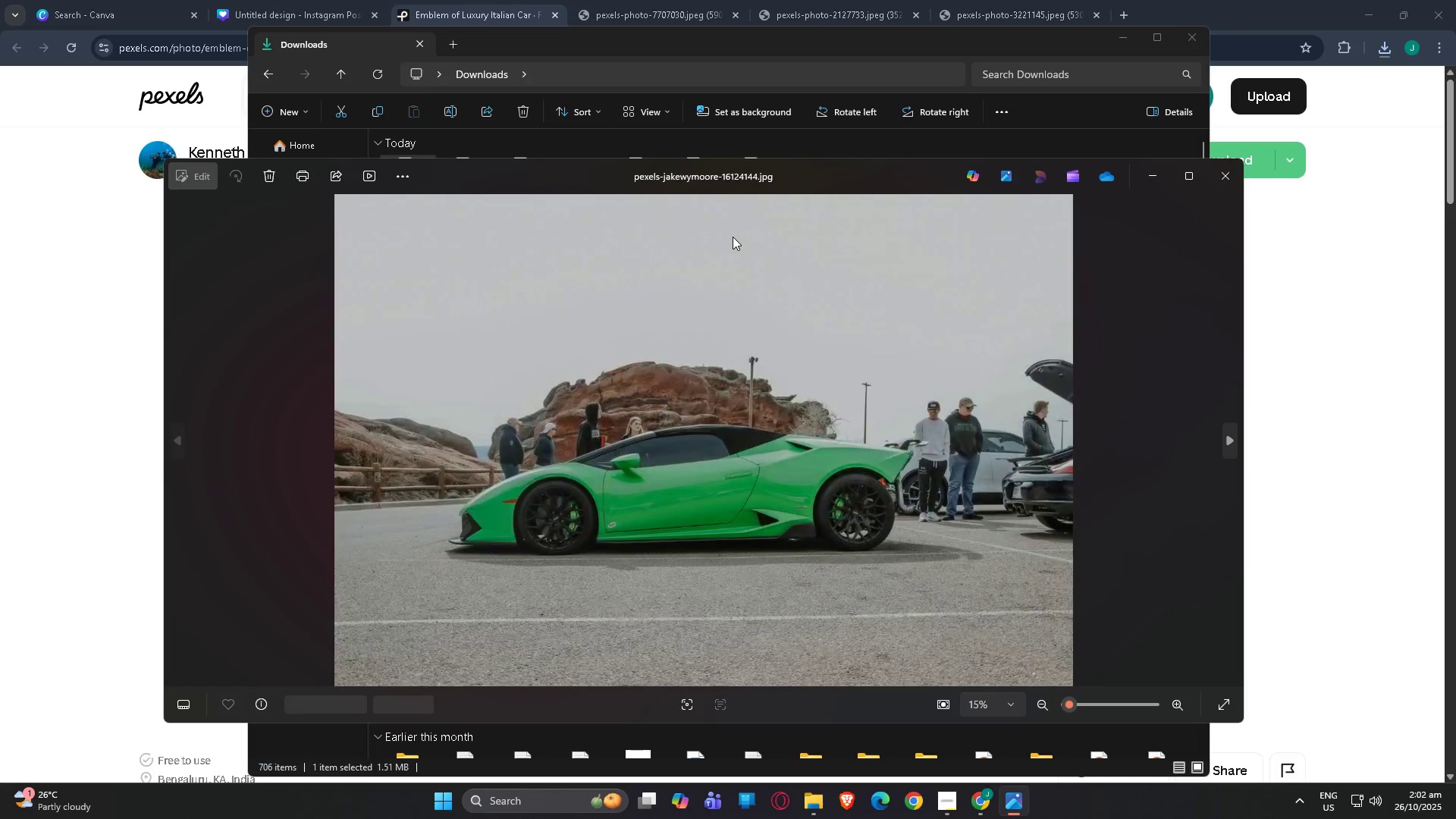 
key(ArrowRight)
 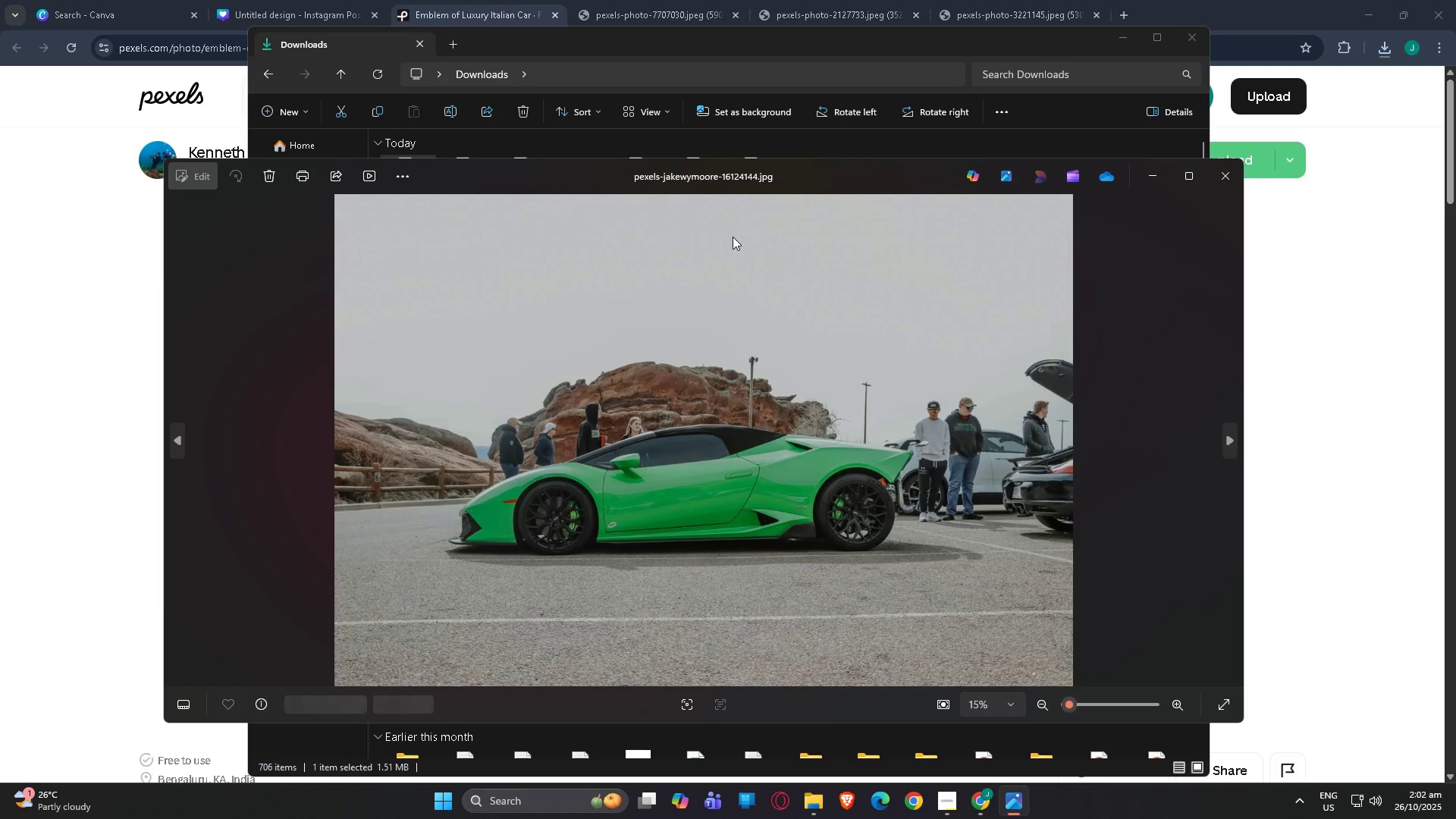 
key(ArrowRight)
 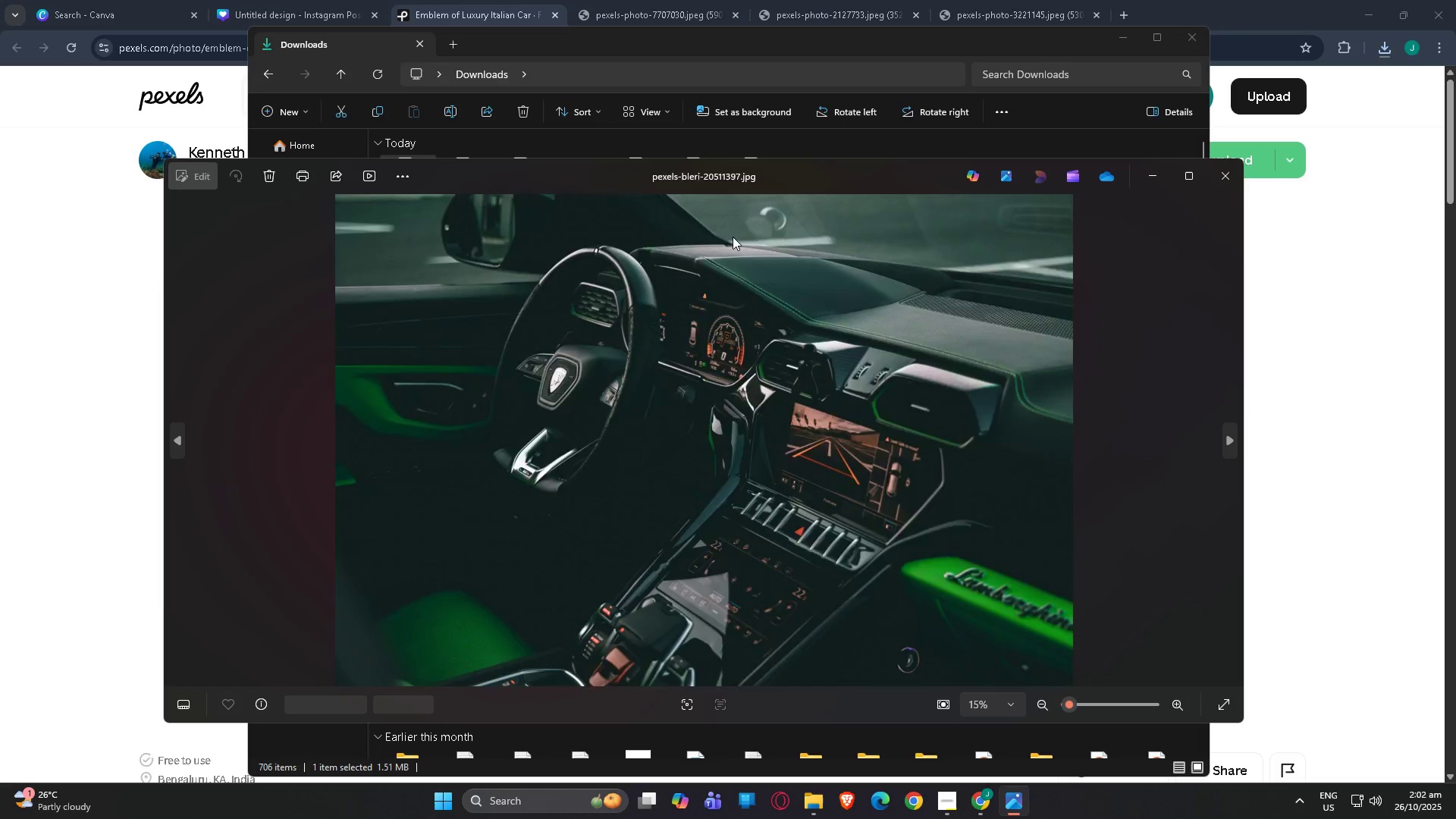 
key(ArrowRight)
 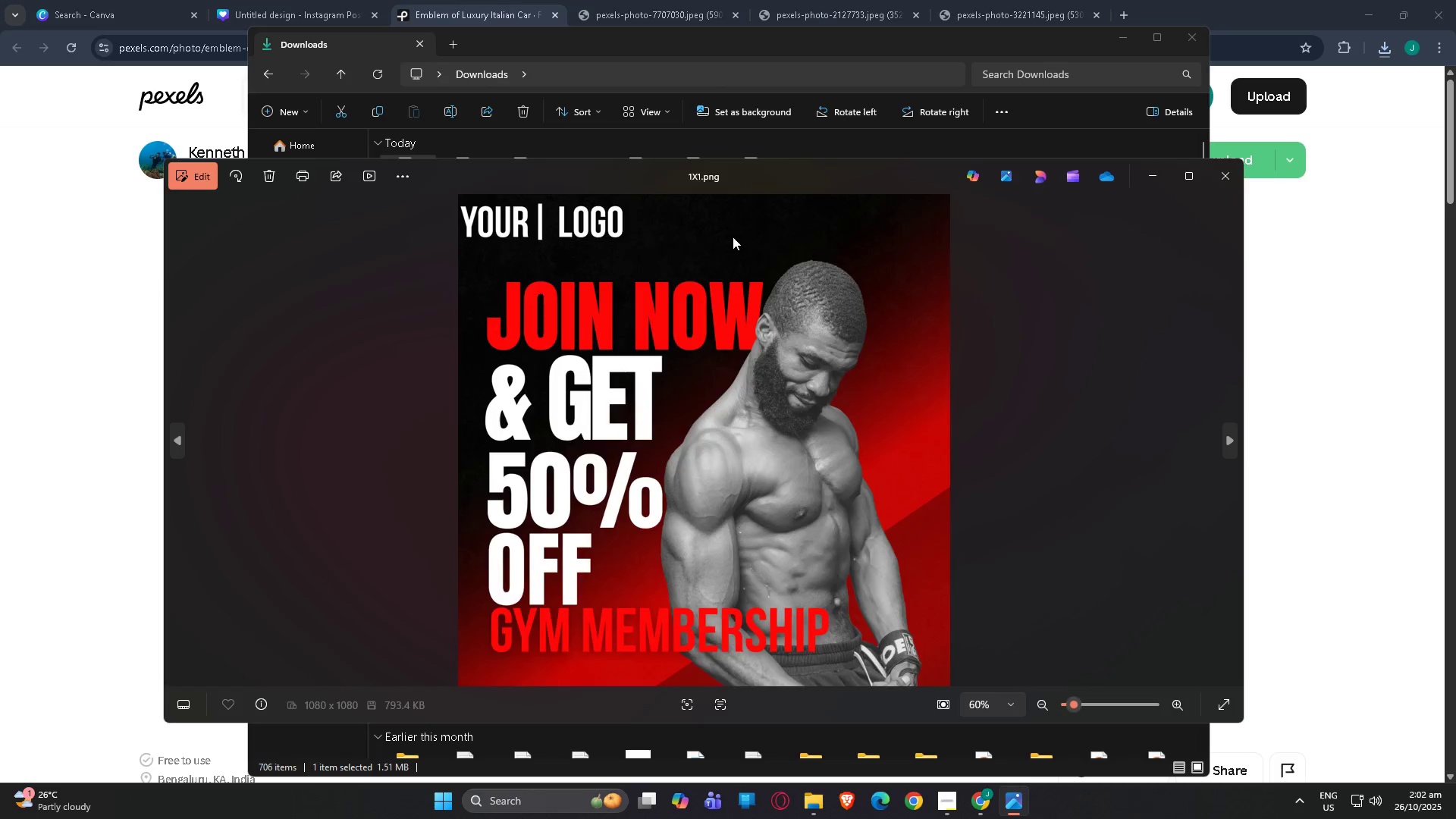 
key(ArrowLeft)
 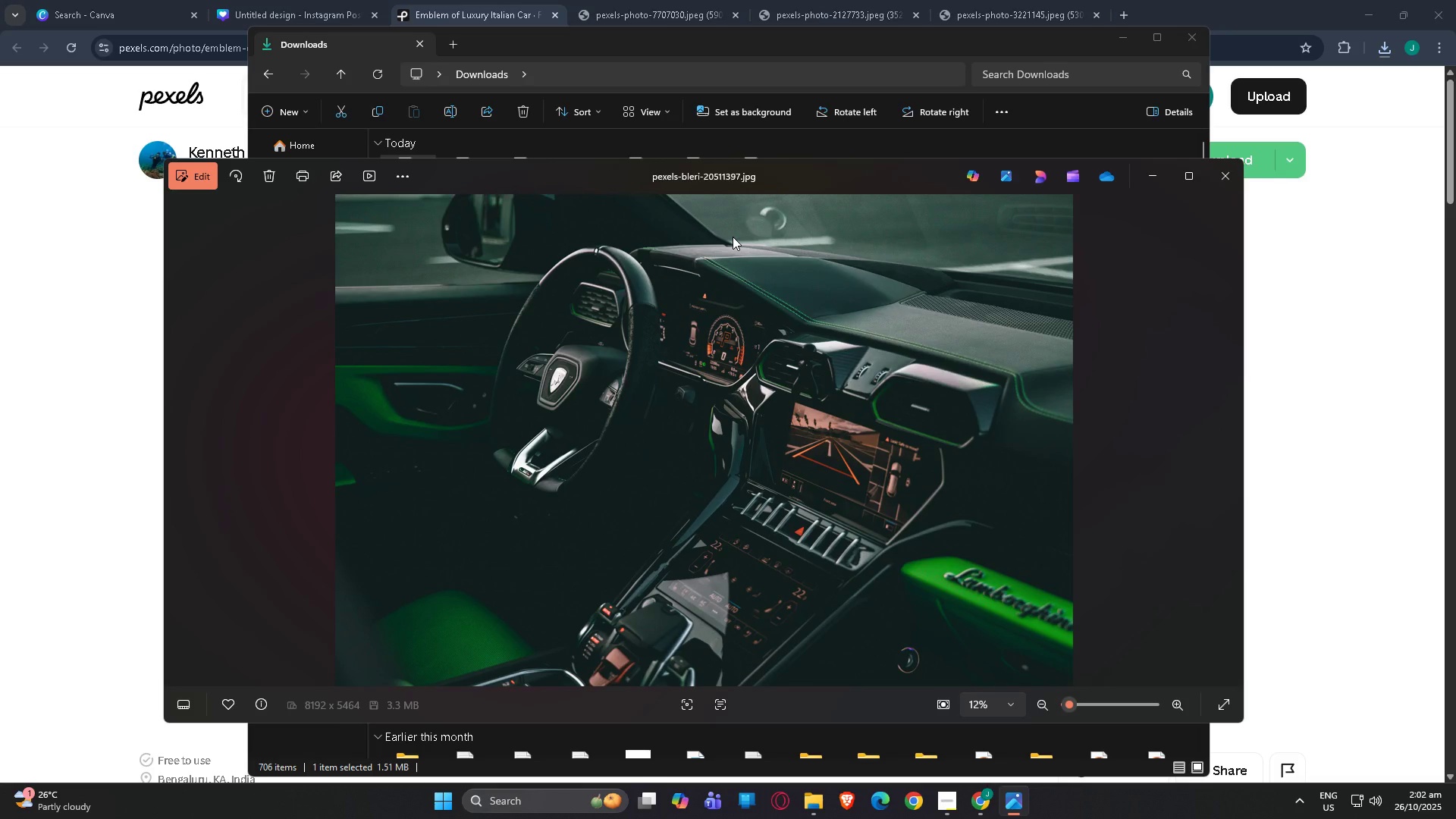 
key(ArrowLeft)
 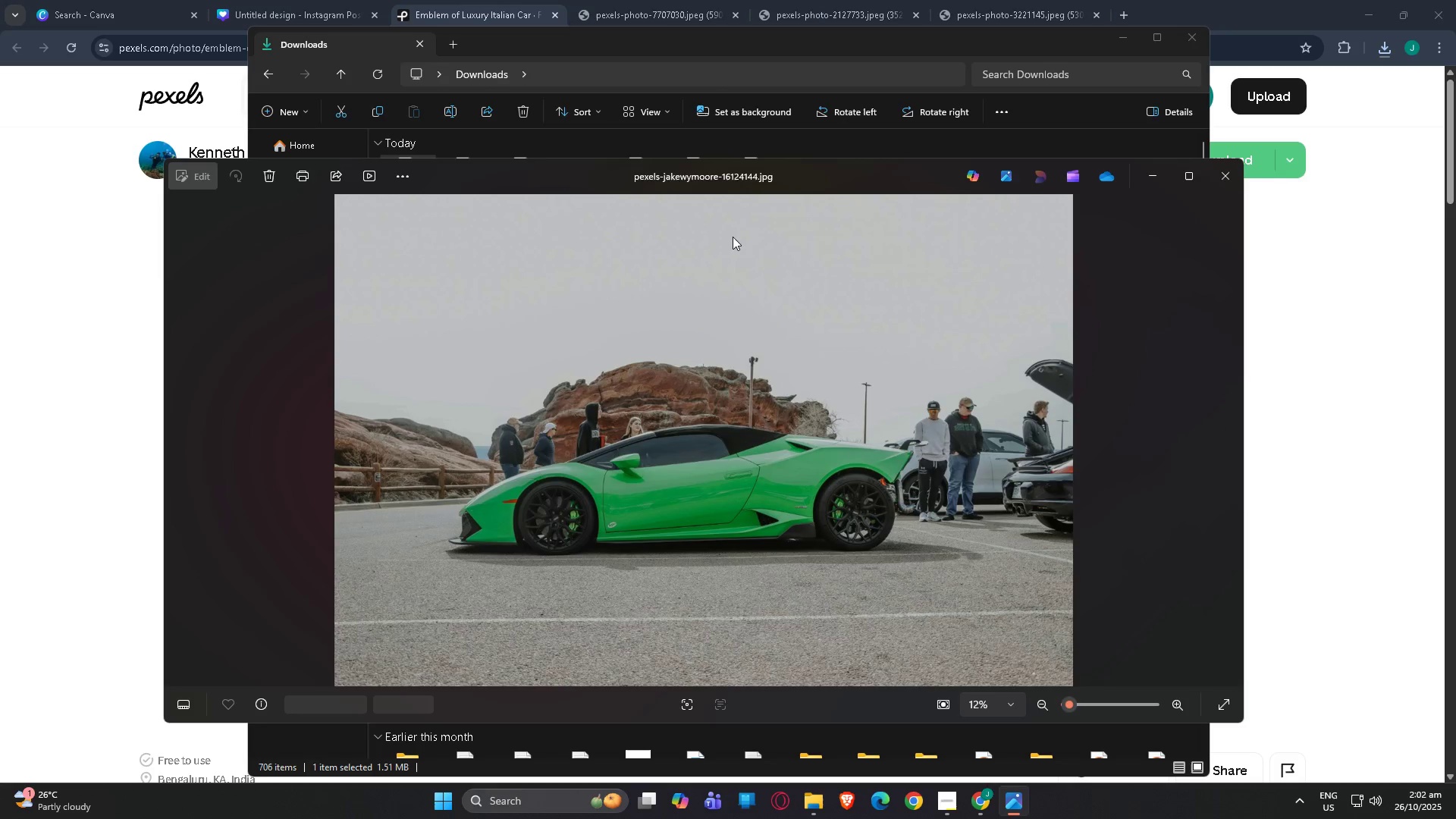 
key(ArrowLeft)
 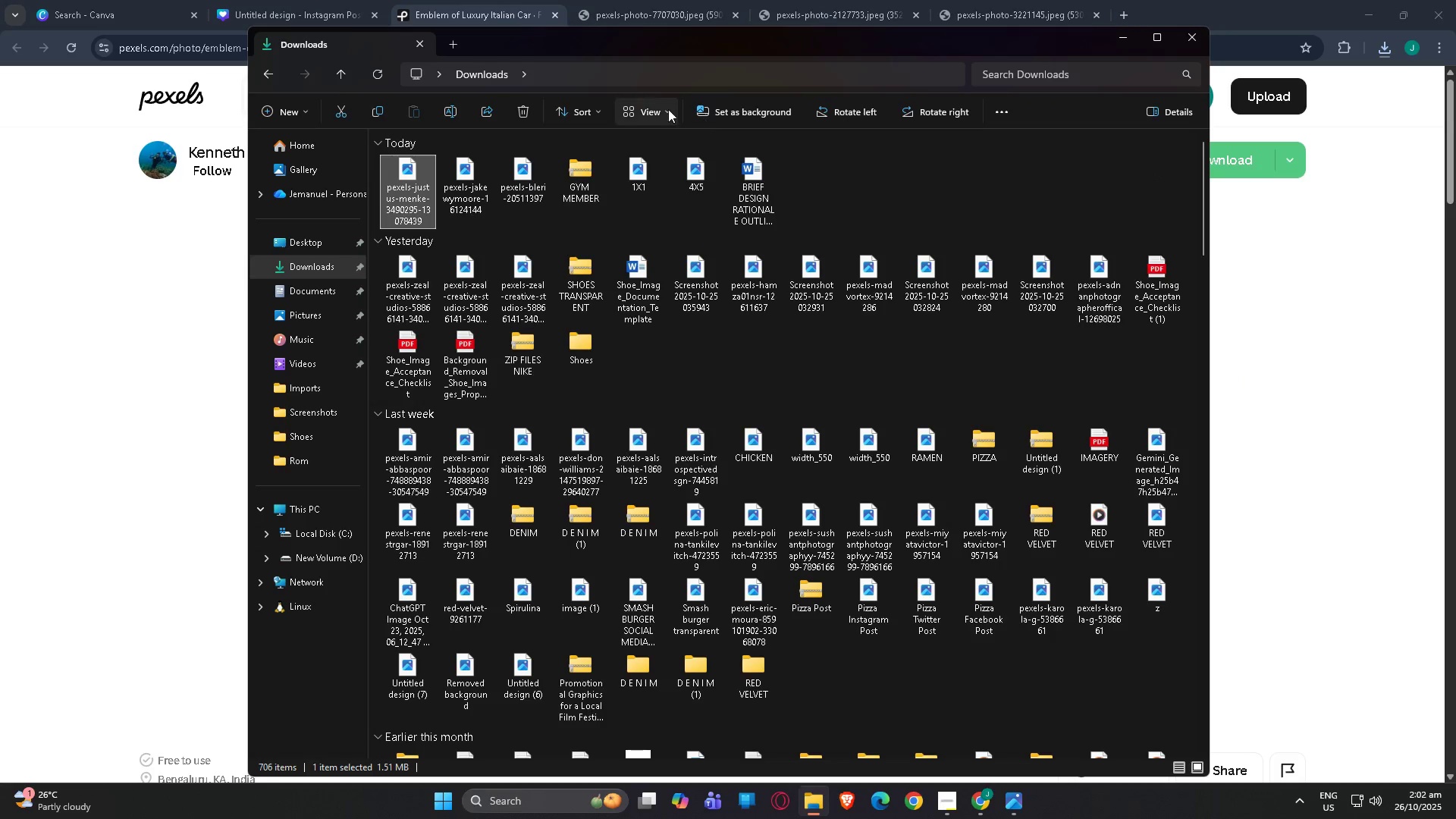 
mouse_move([455, 155])
 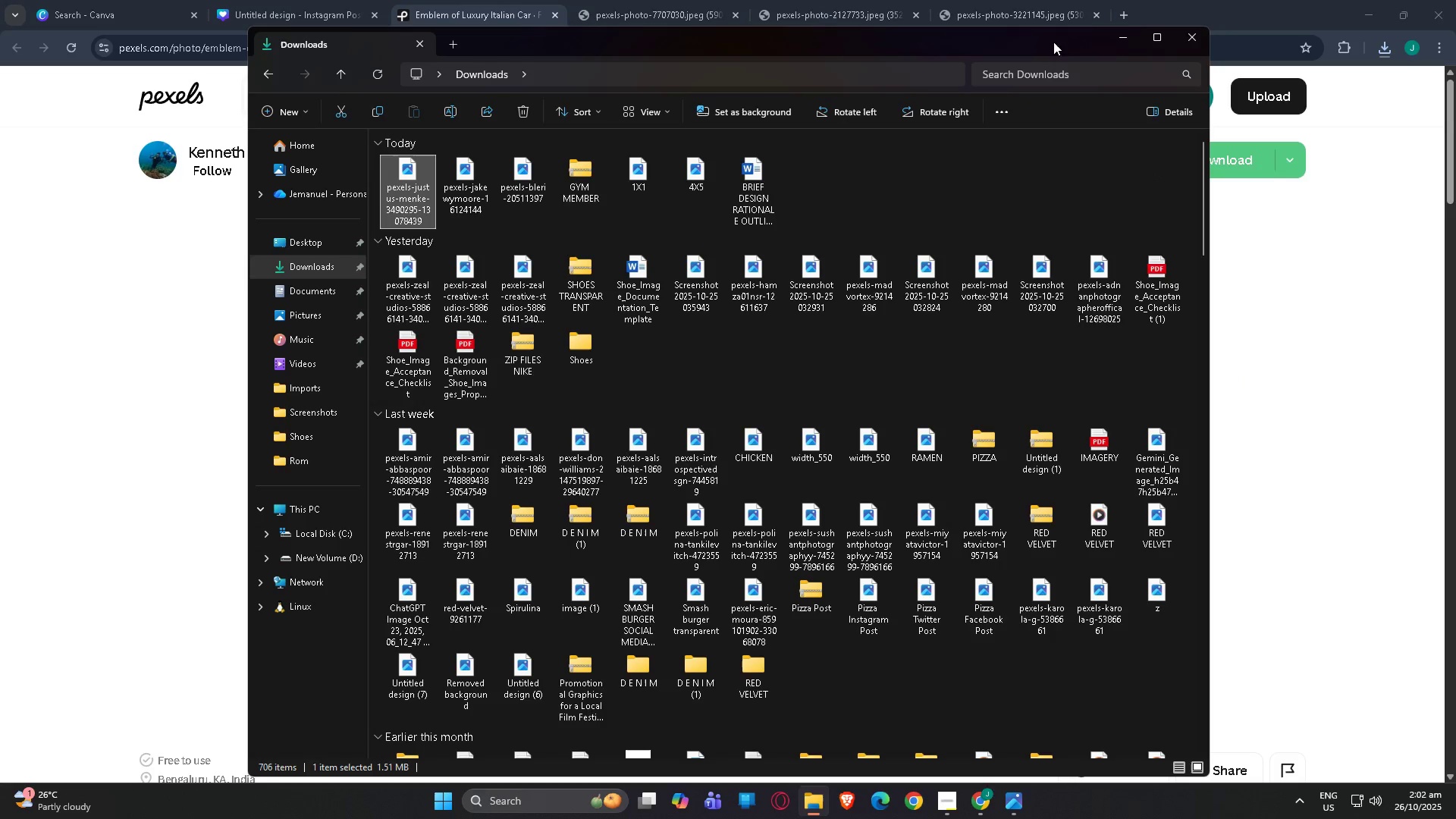 
mouse_move([1103, 36])
 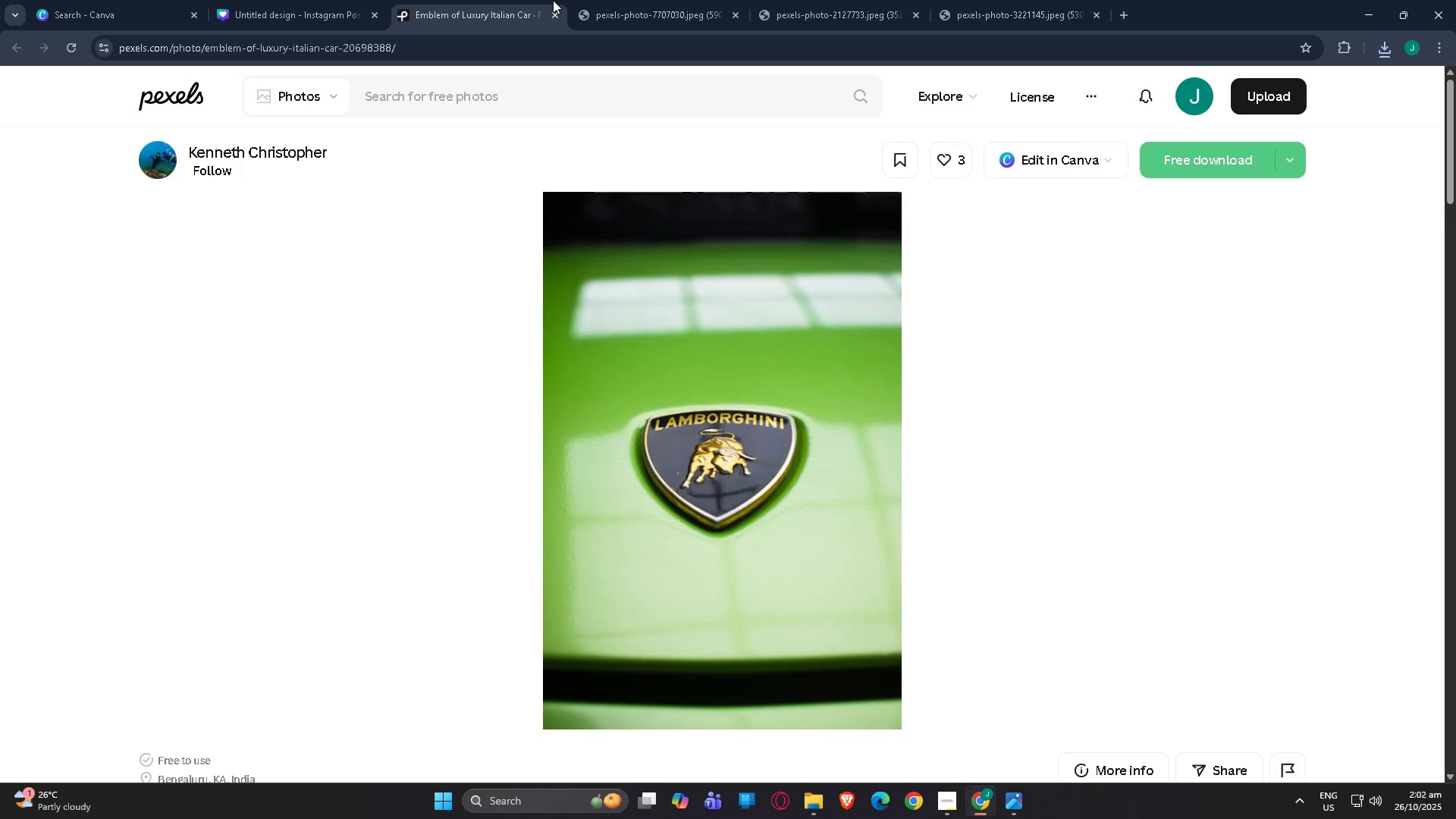 
left_click_drag(start_coordinate=[622, 0], to_coordinate=[626, 0])
 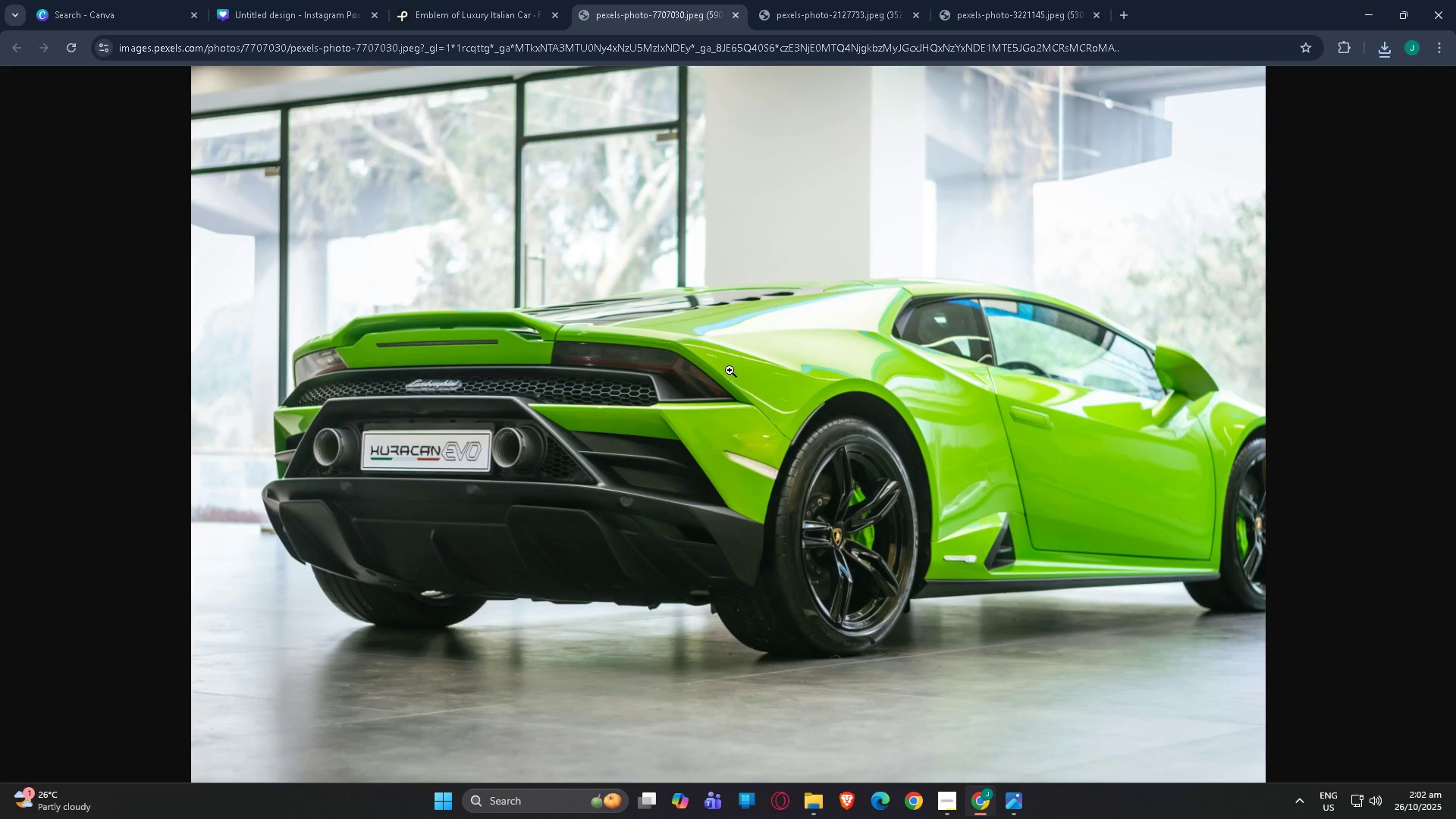 
left_click([730, 370])
 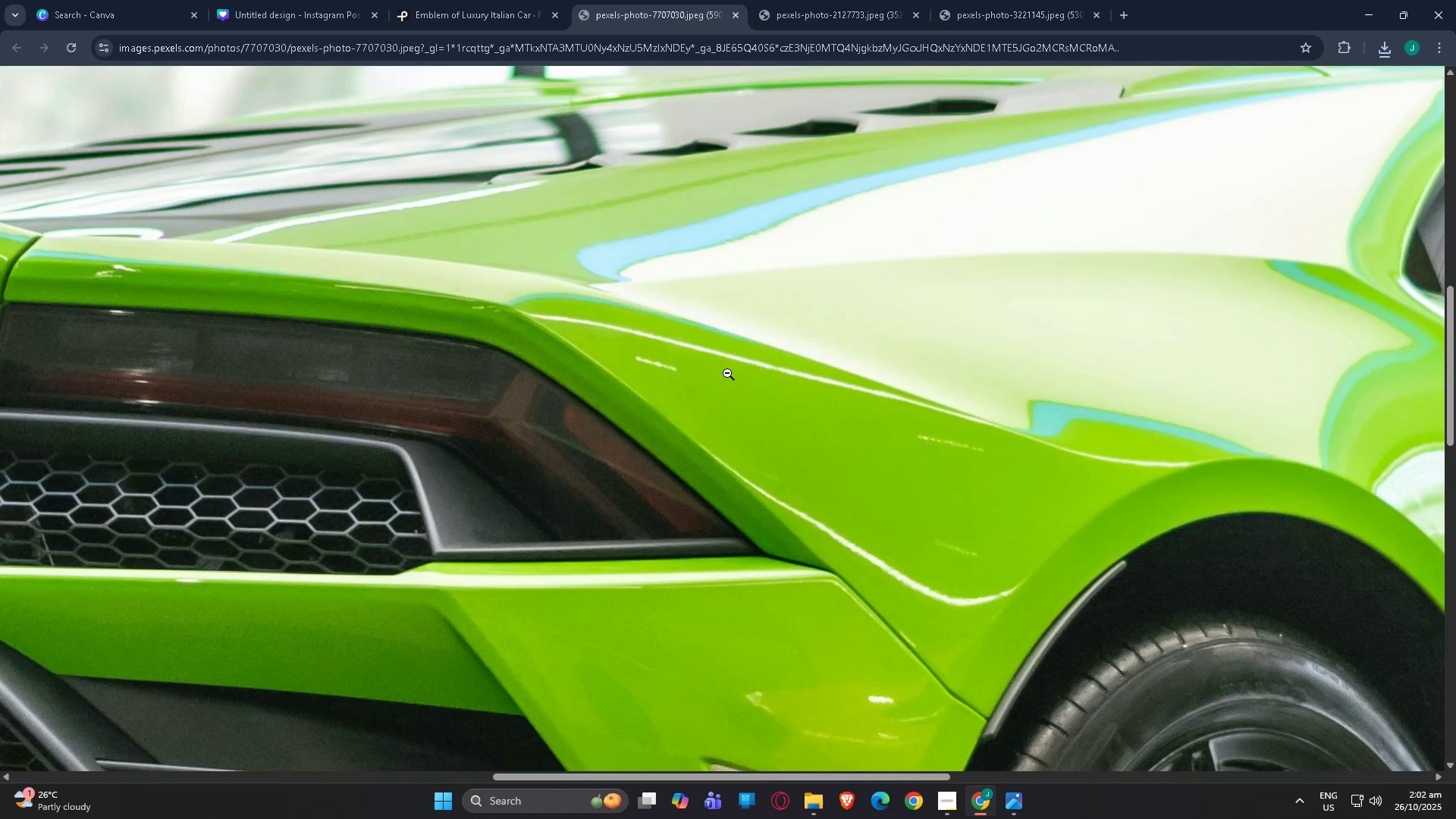 
right_click([727, 373])
 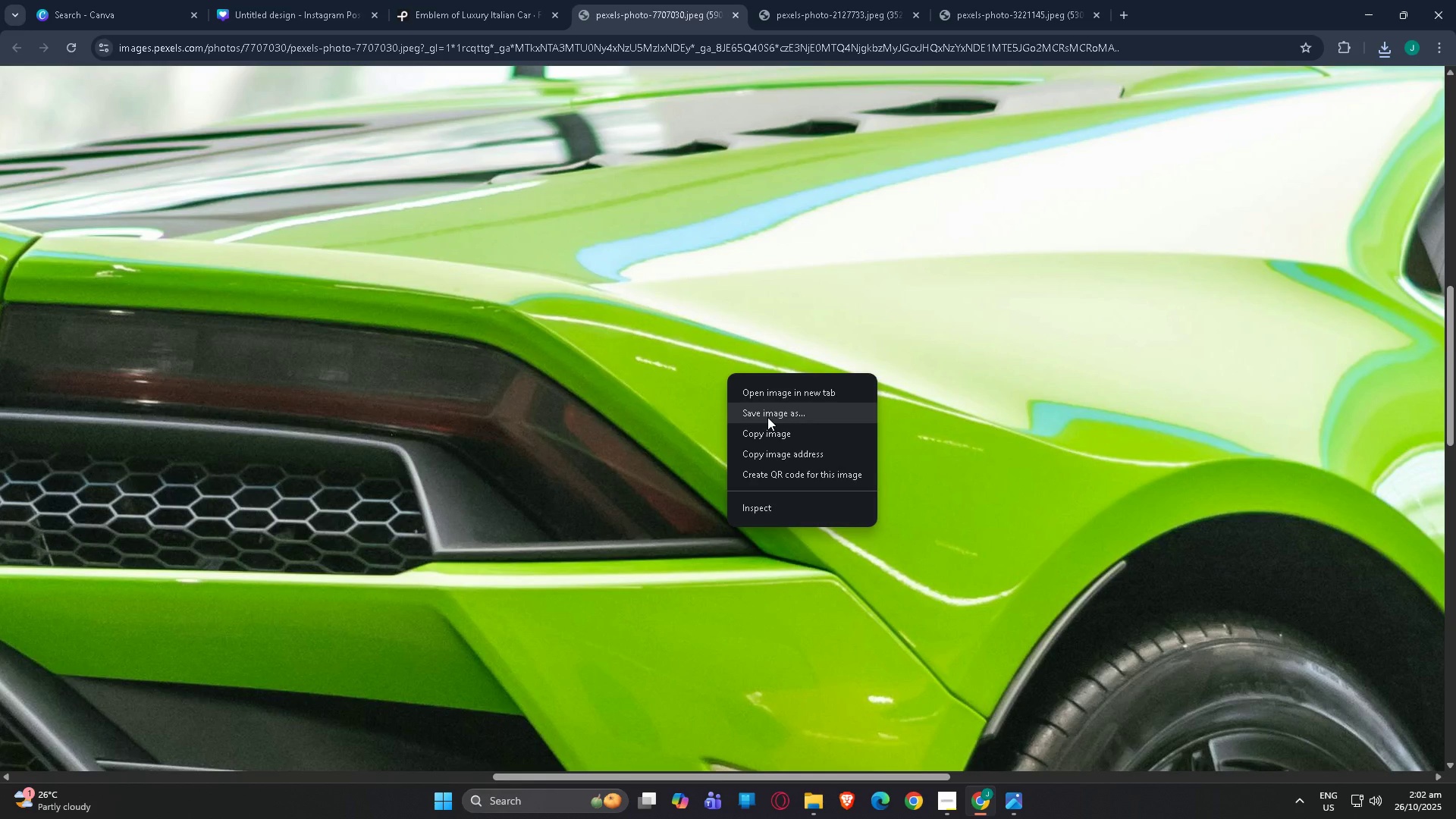 
left_click([767, 417])
 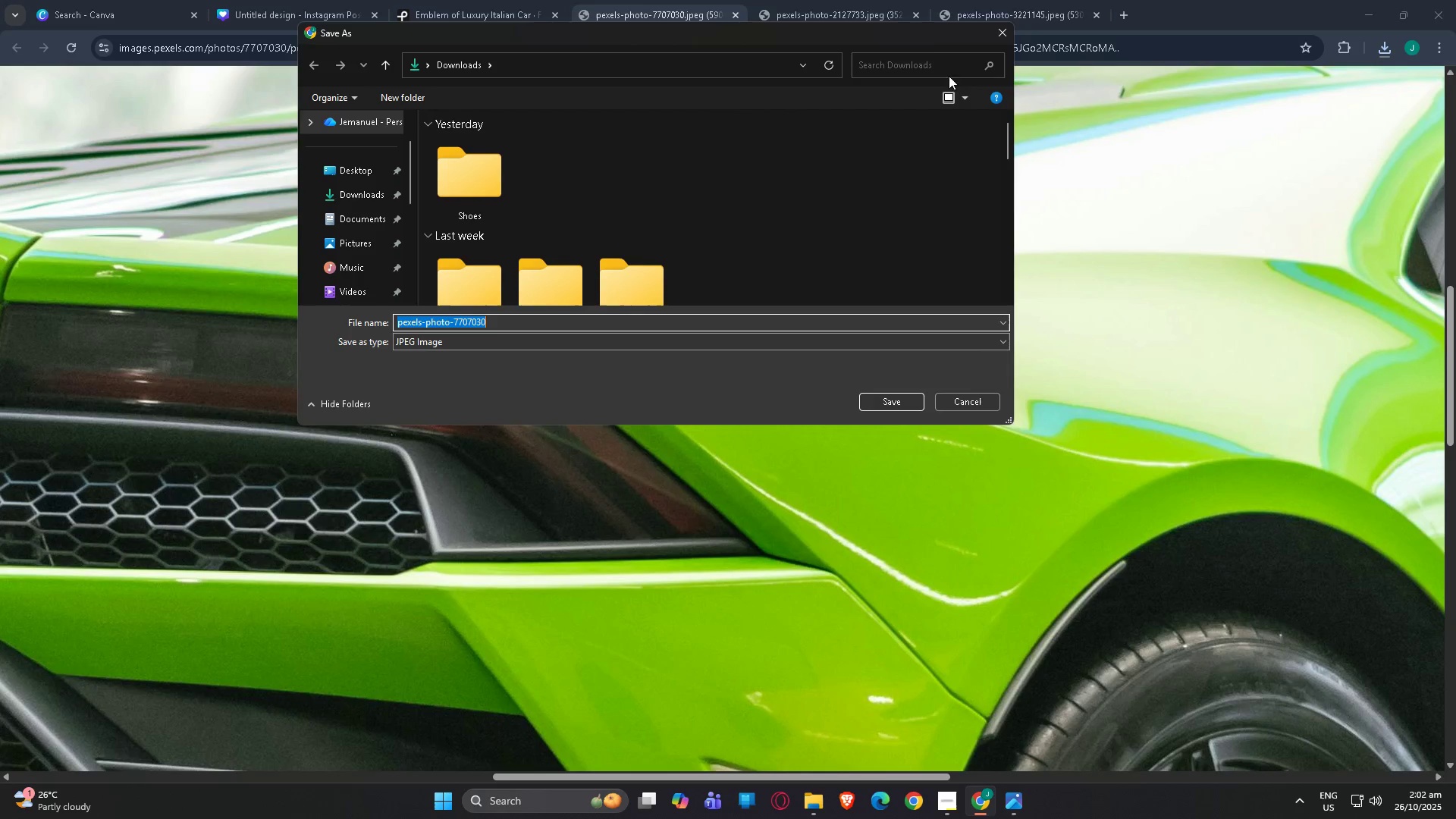 
left_click([1003, 35])
 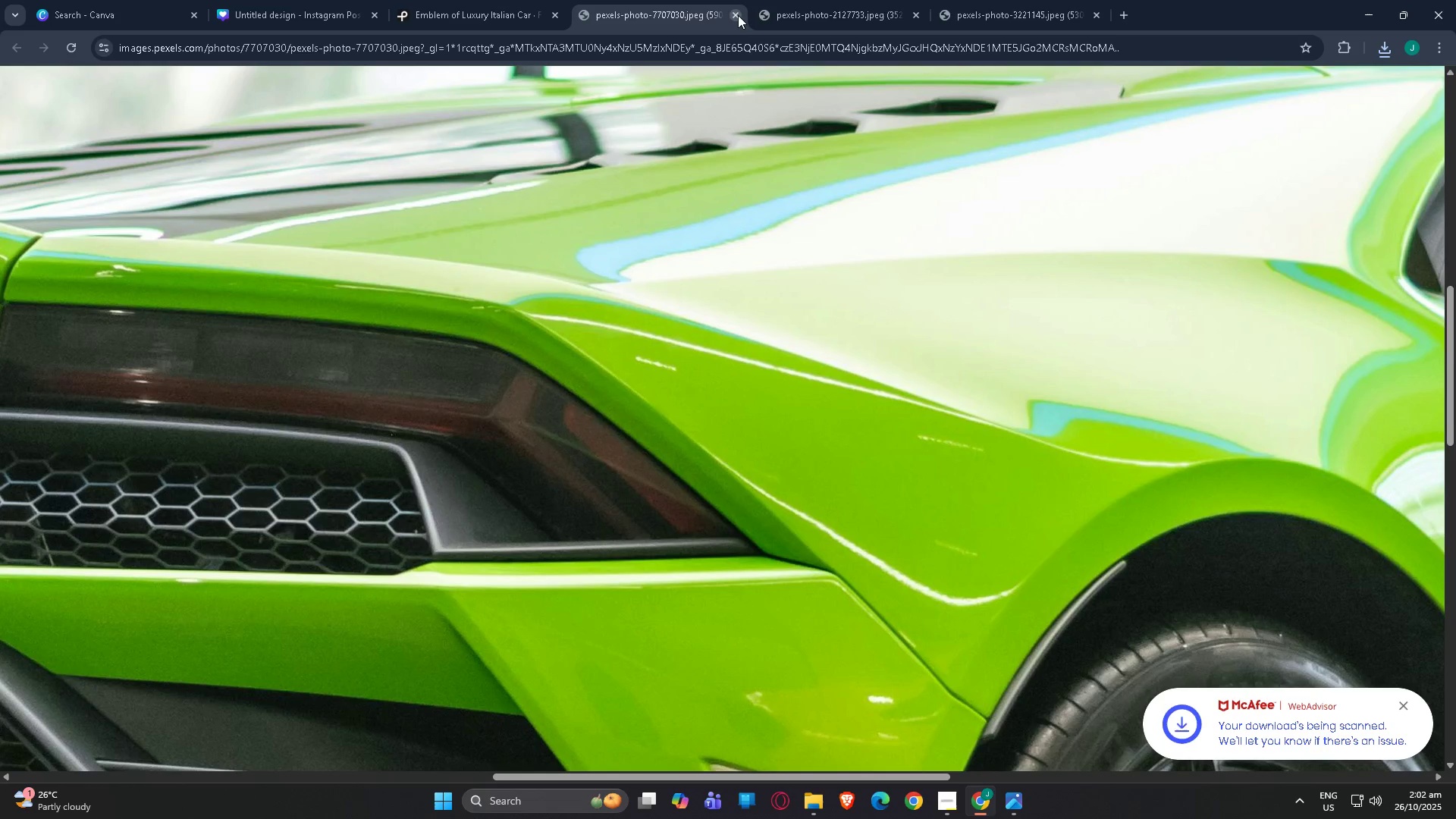 
left_click([738, 15])
 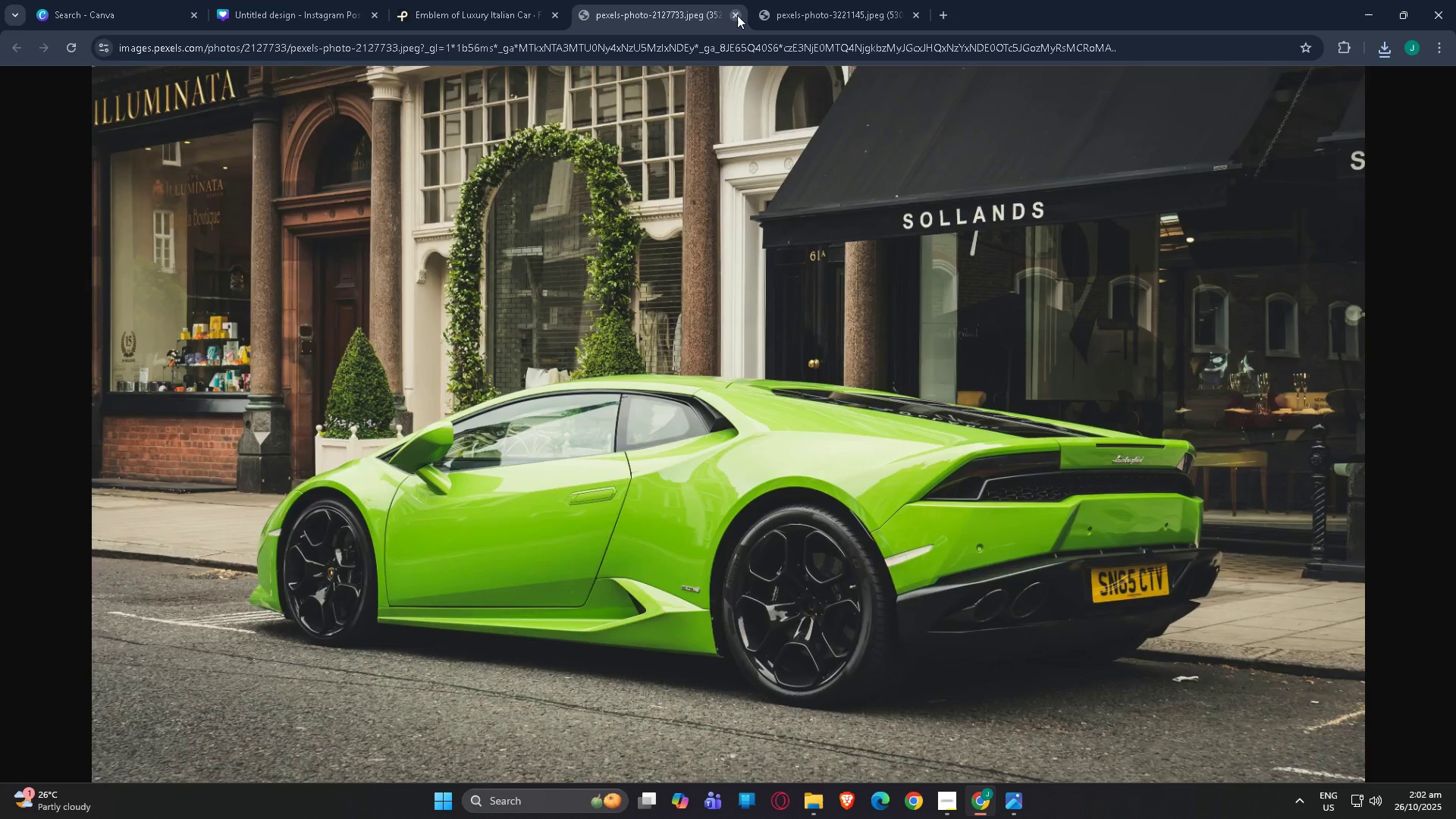 
left_click([737, 15])
 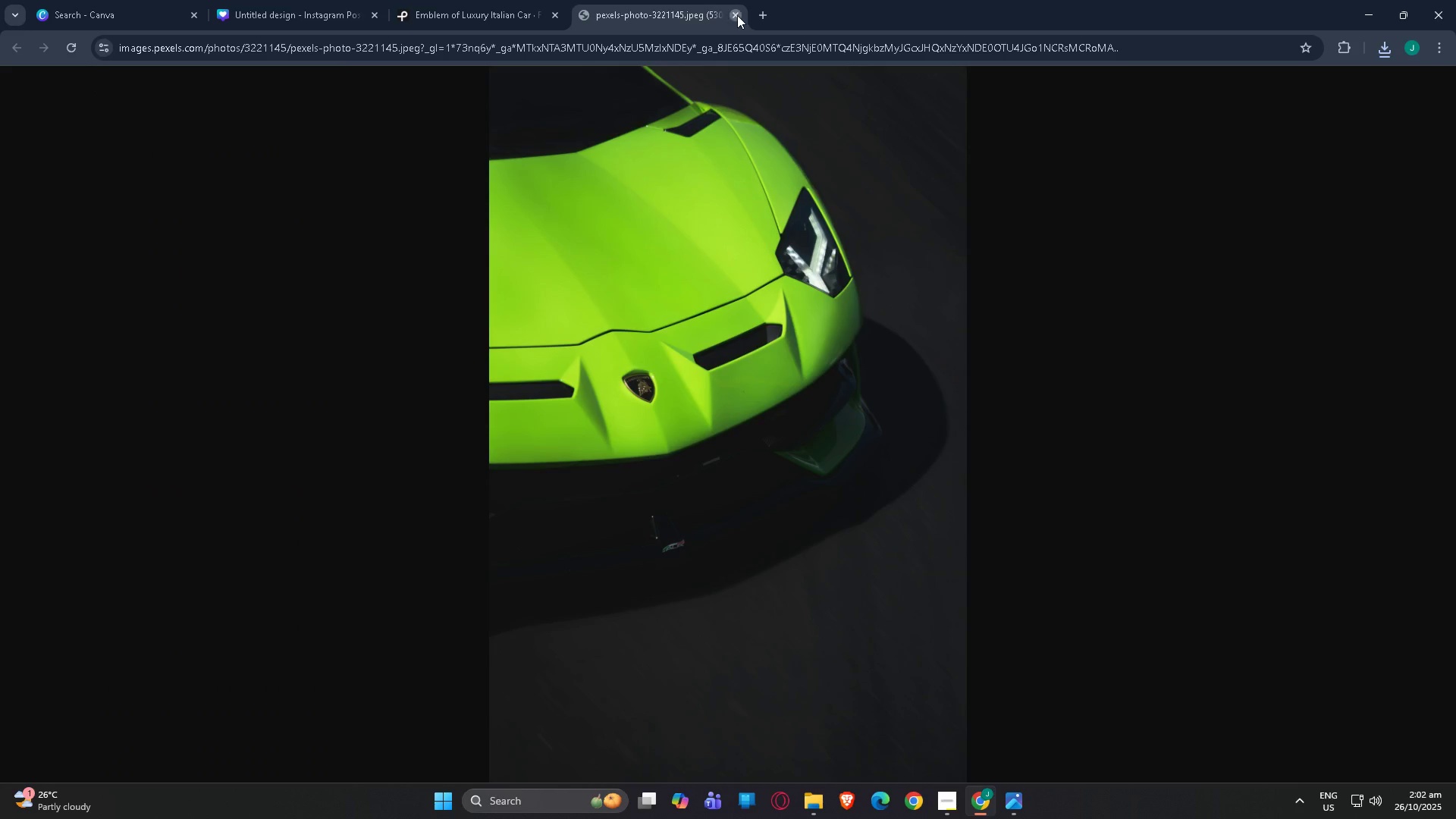 
left_click([737, 15])
 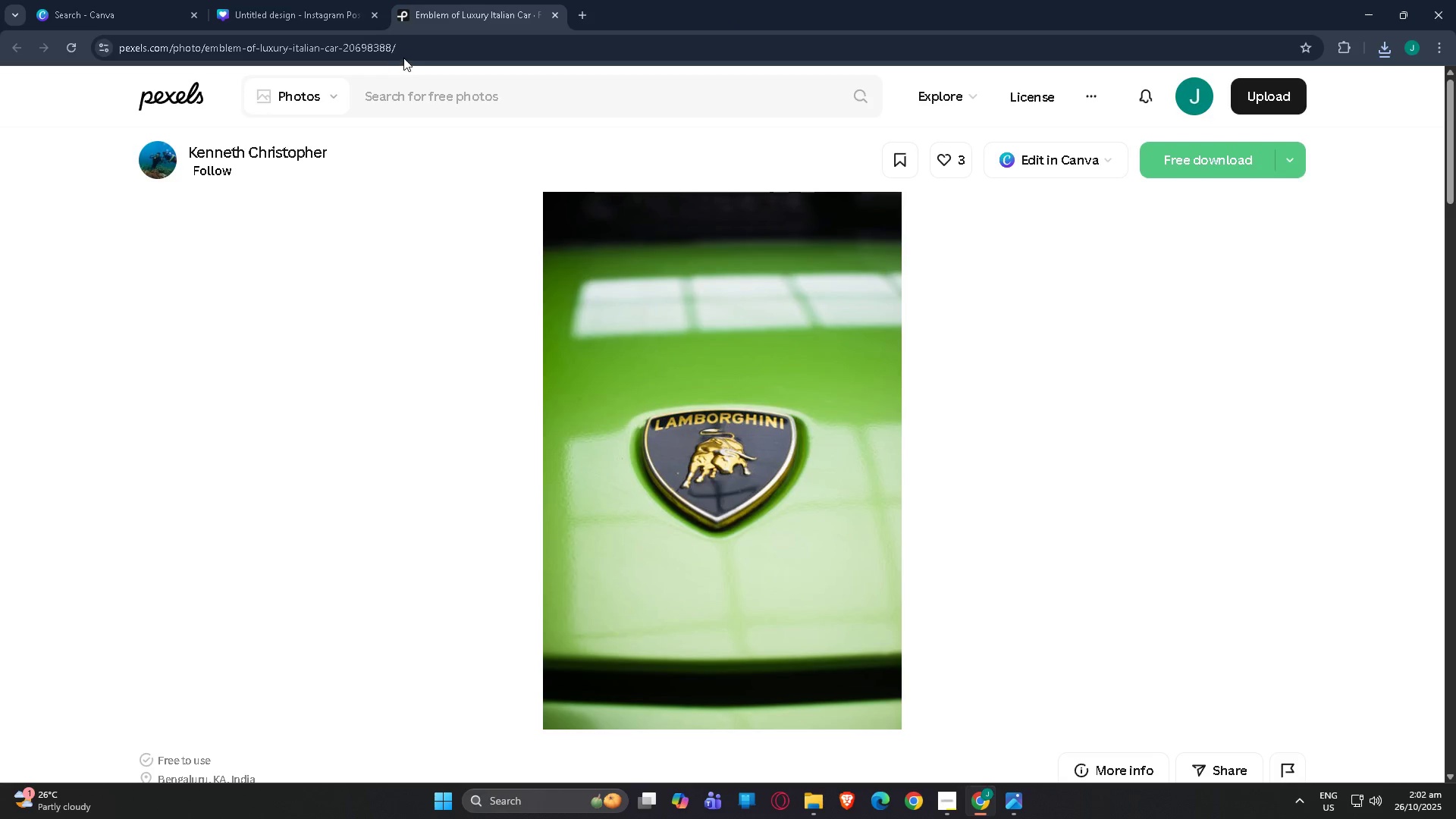 
left_click([500, 97])
 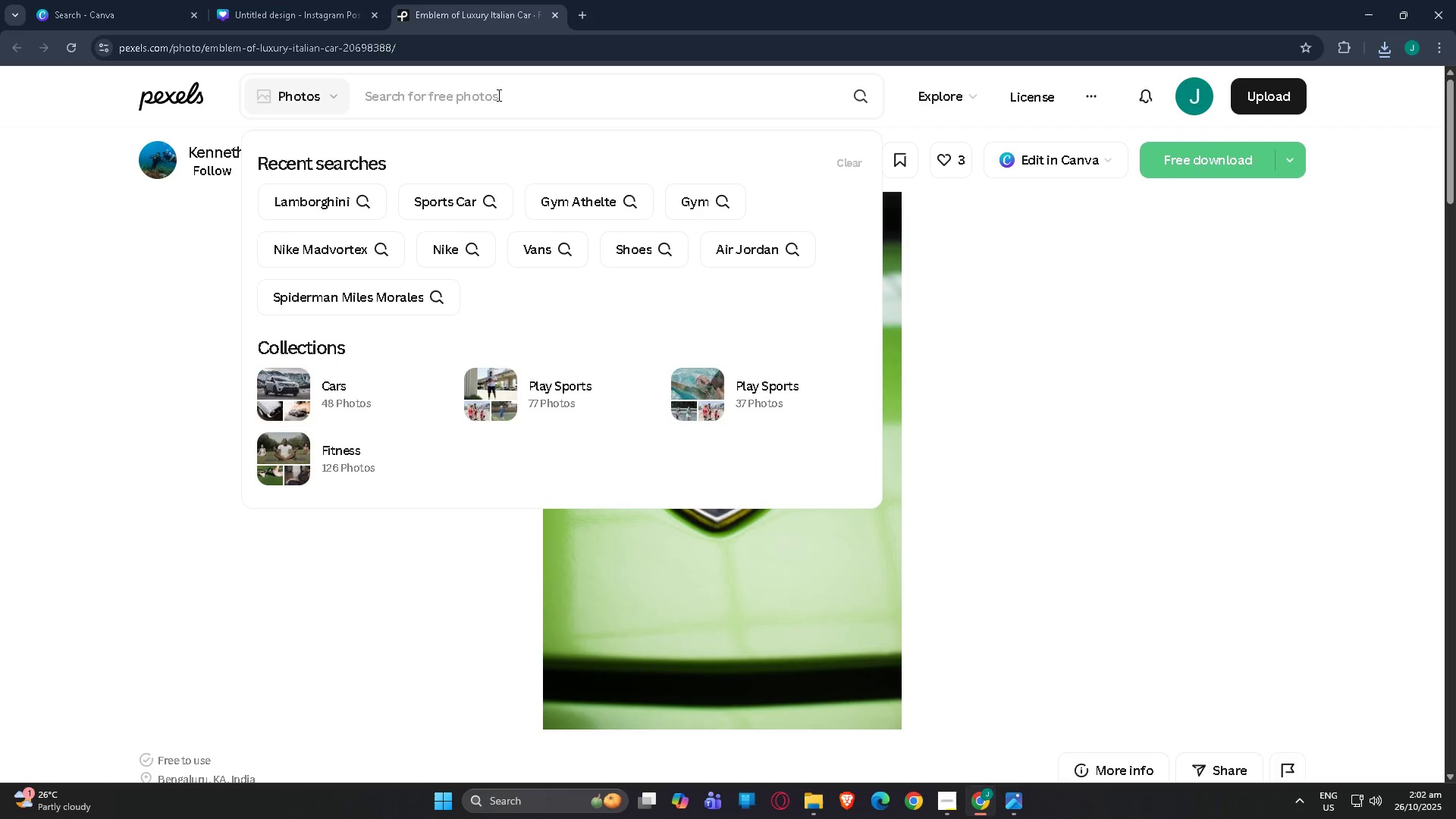 
type(lambor)
 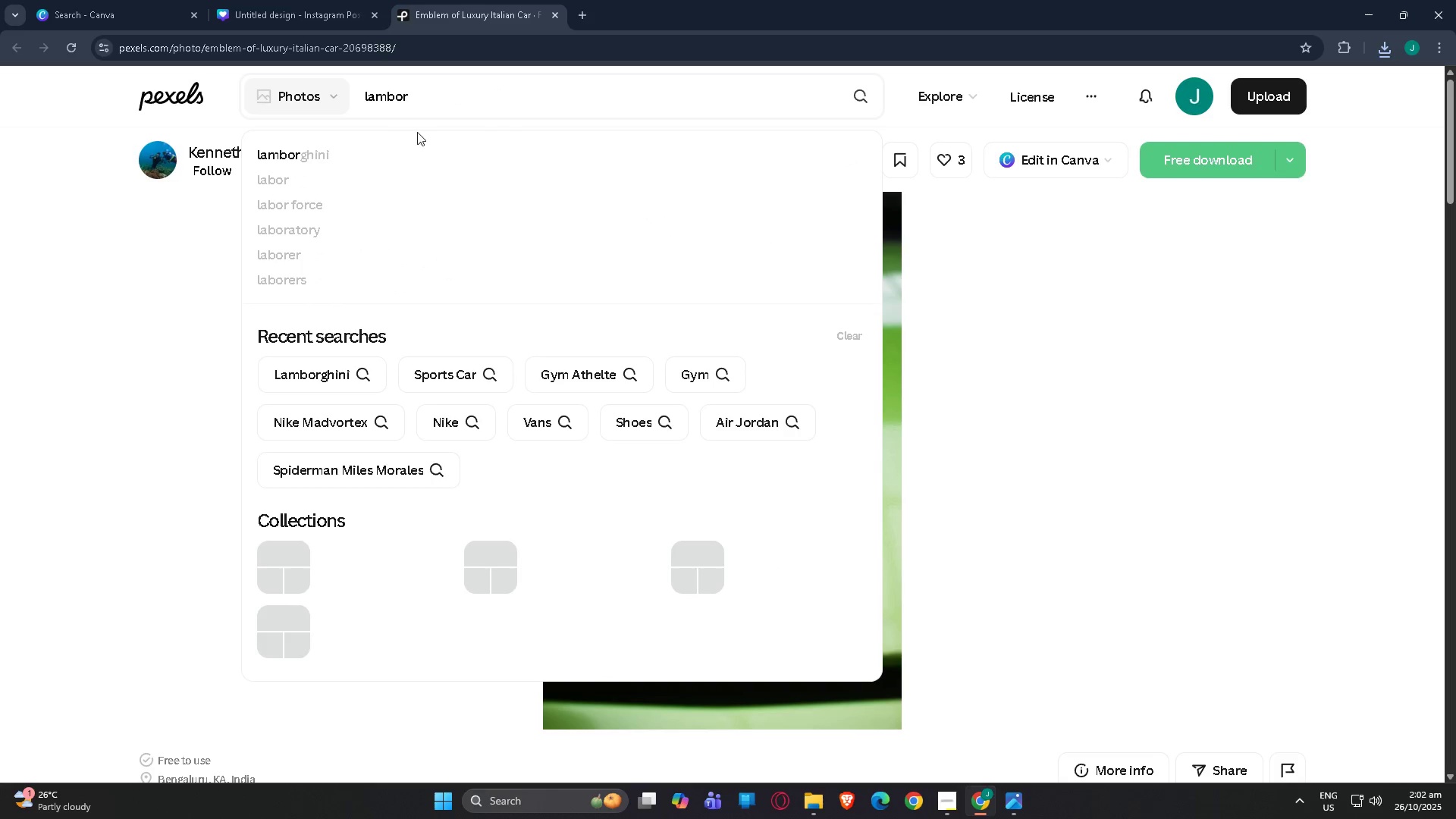 
left_click([370, 146])
 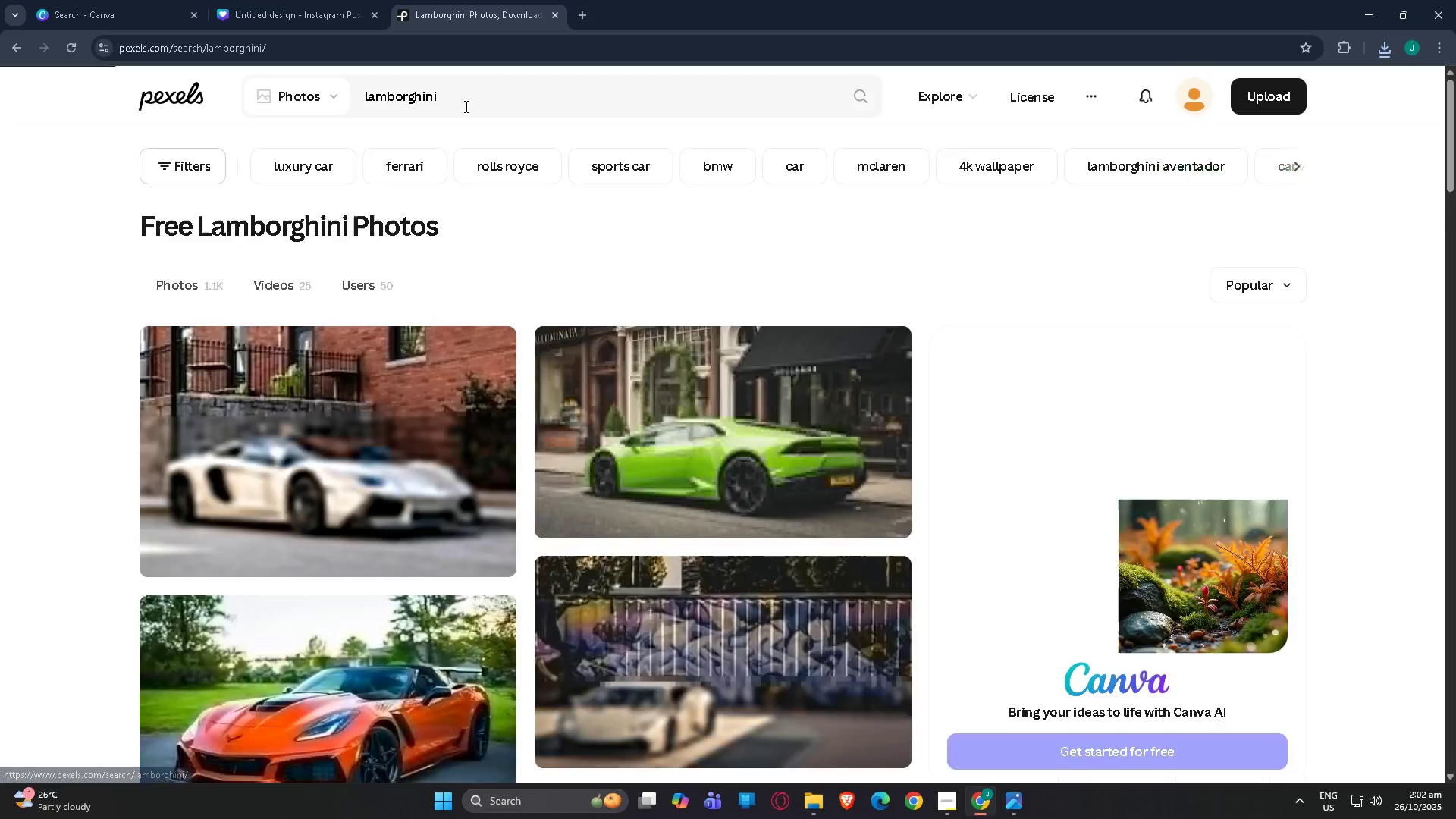 
left_click([466, 106])
 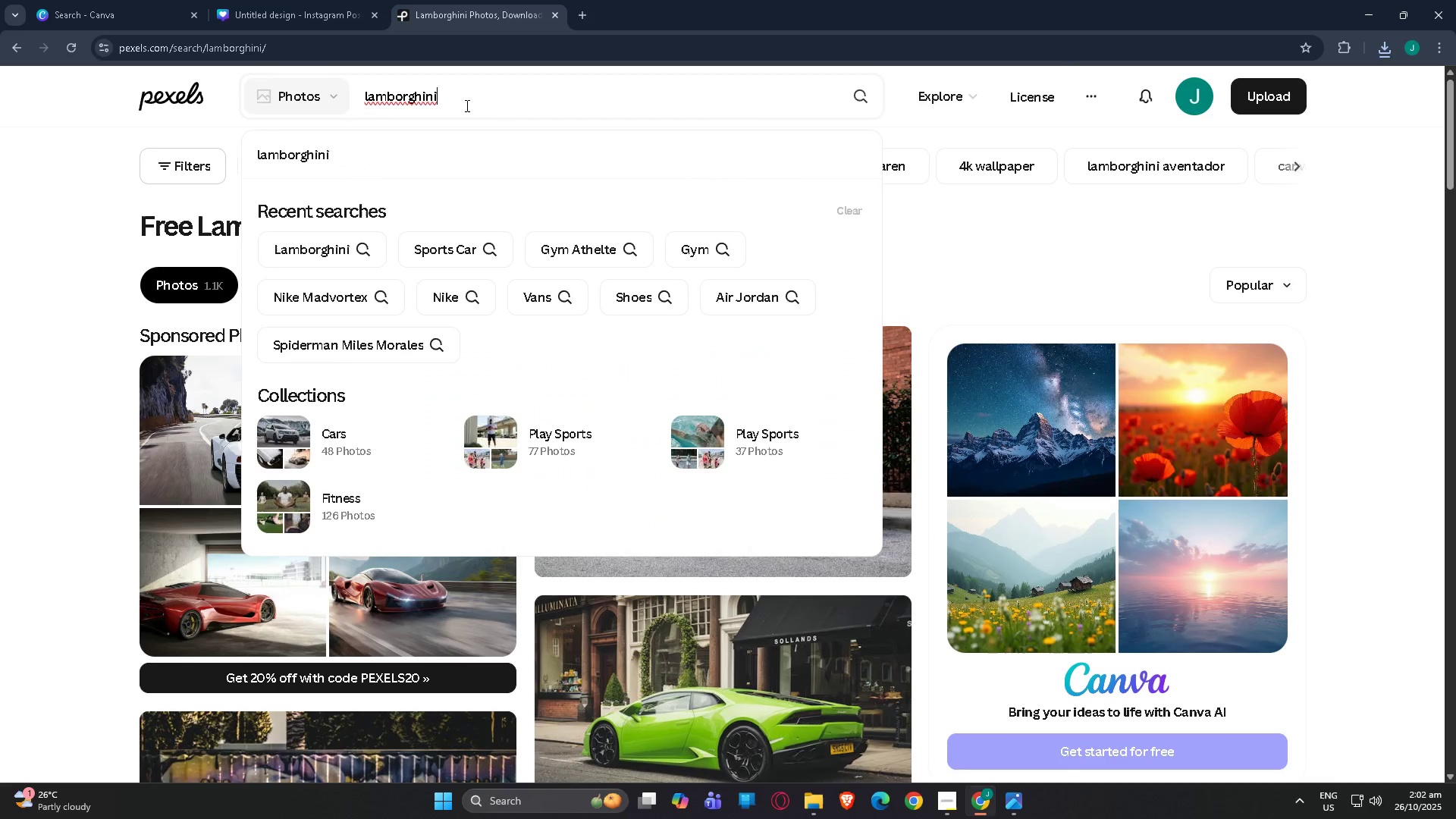 
type( green)
 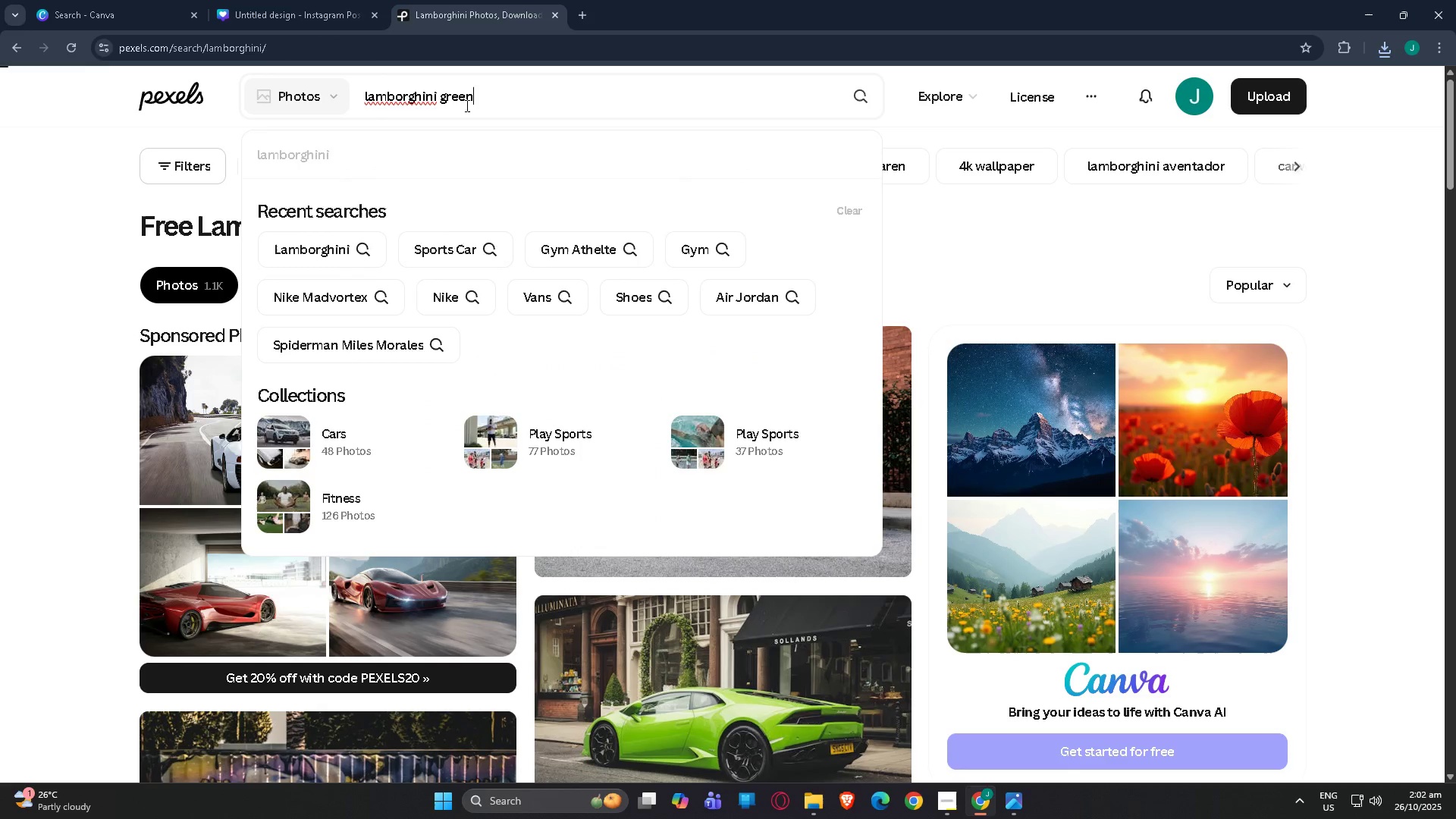 
key(Enter)
 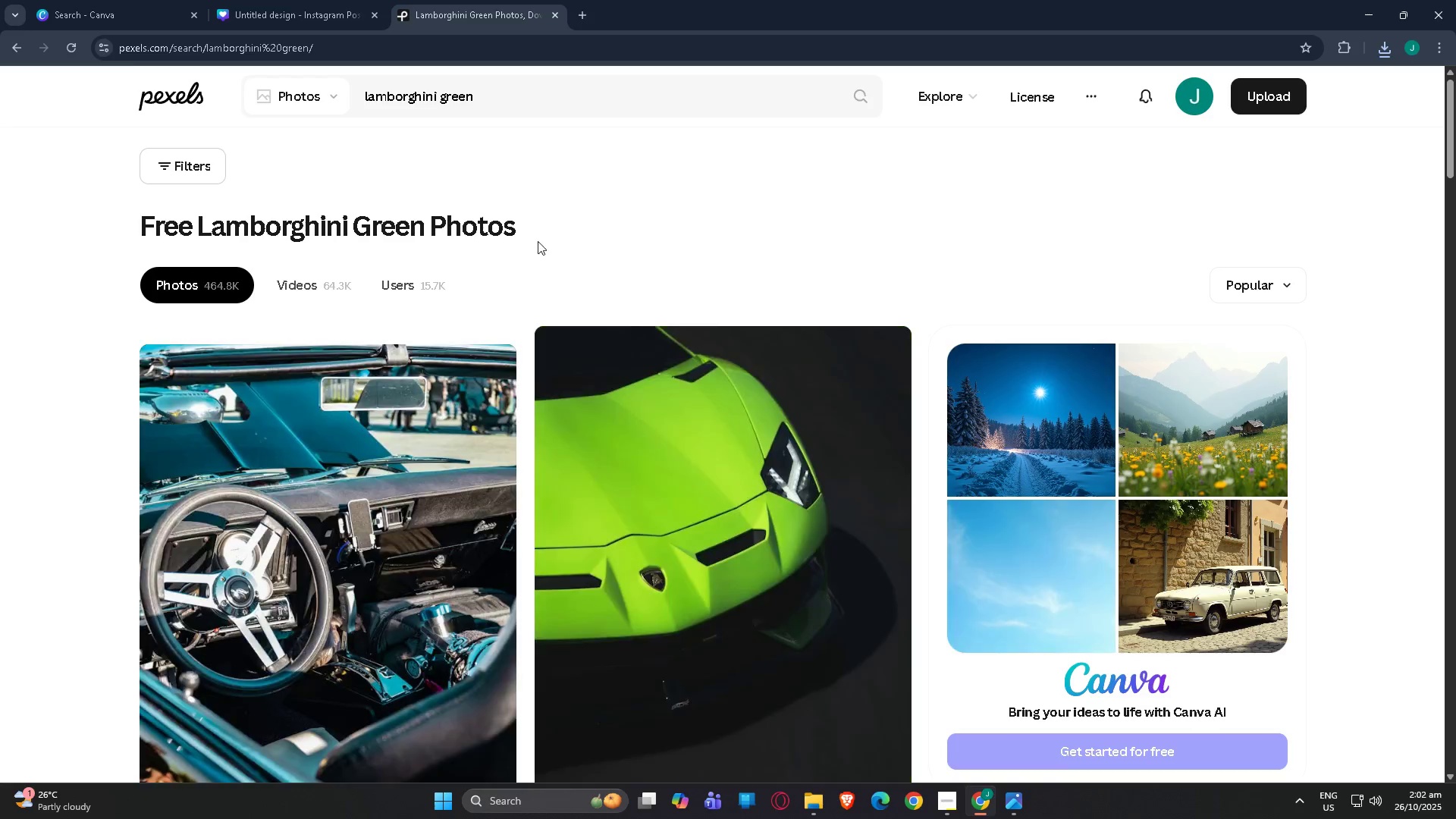 
scroll: coordinate [674, 378], scroll_direction: down, amount: 14.0
 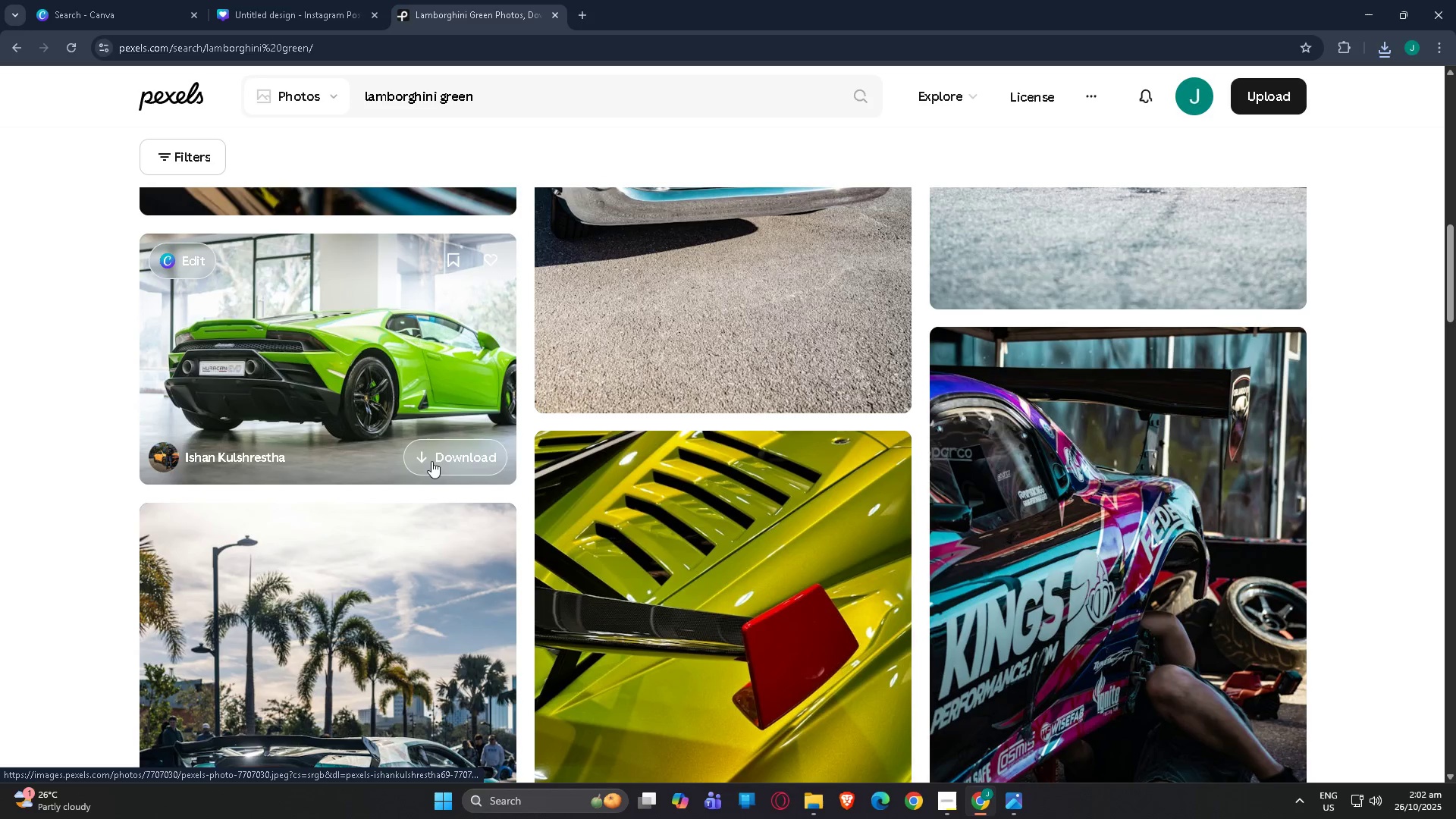 
left_click([448, 451])
 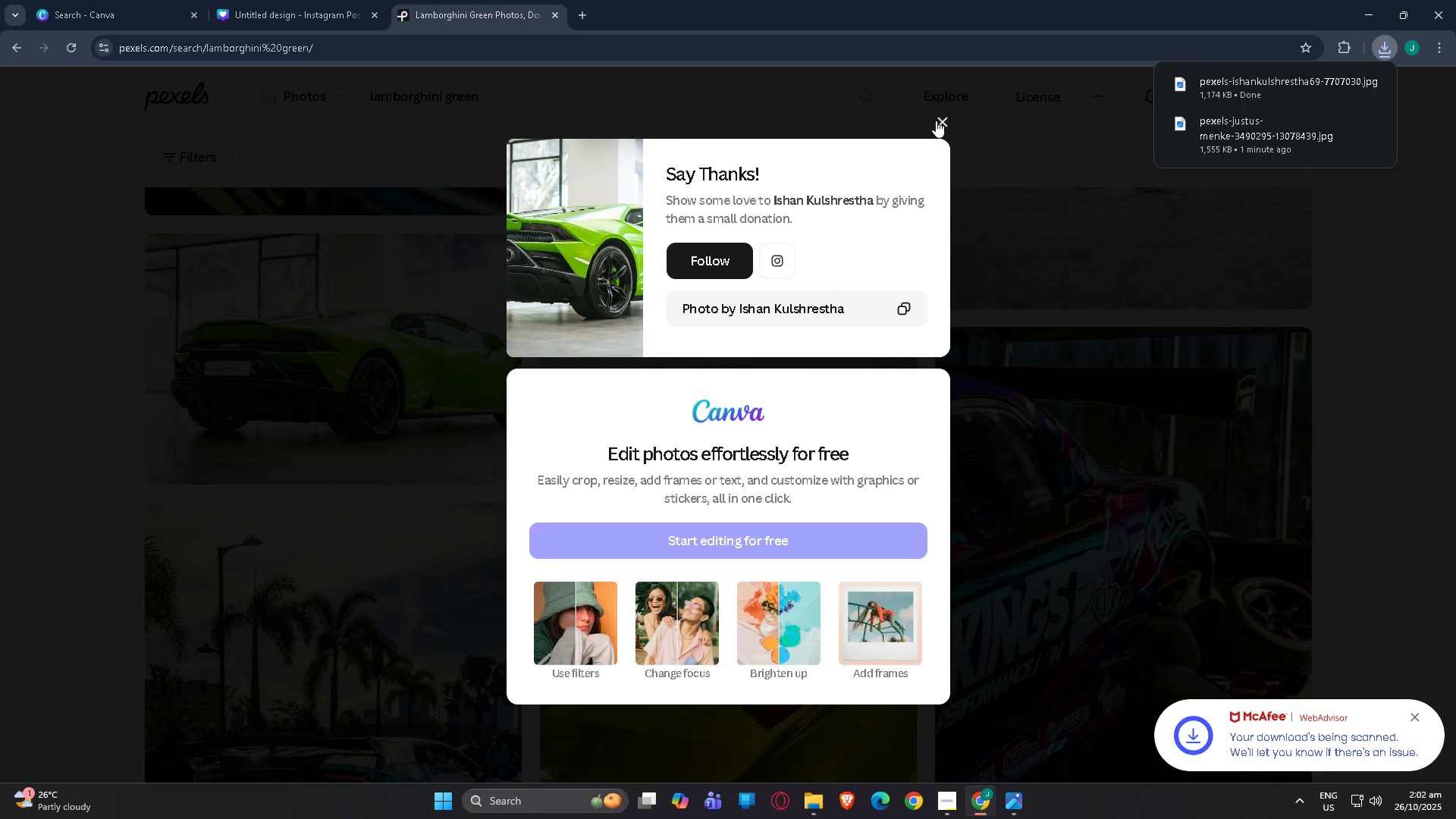 
wait(8.74)
 